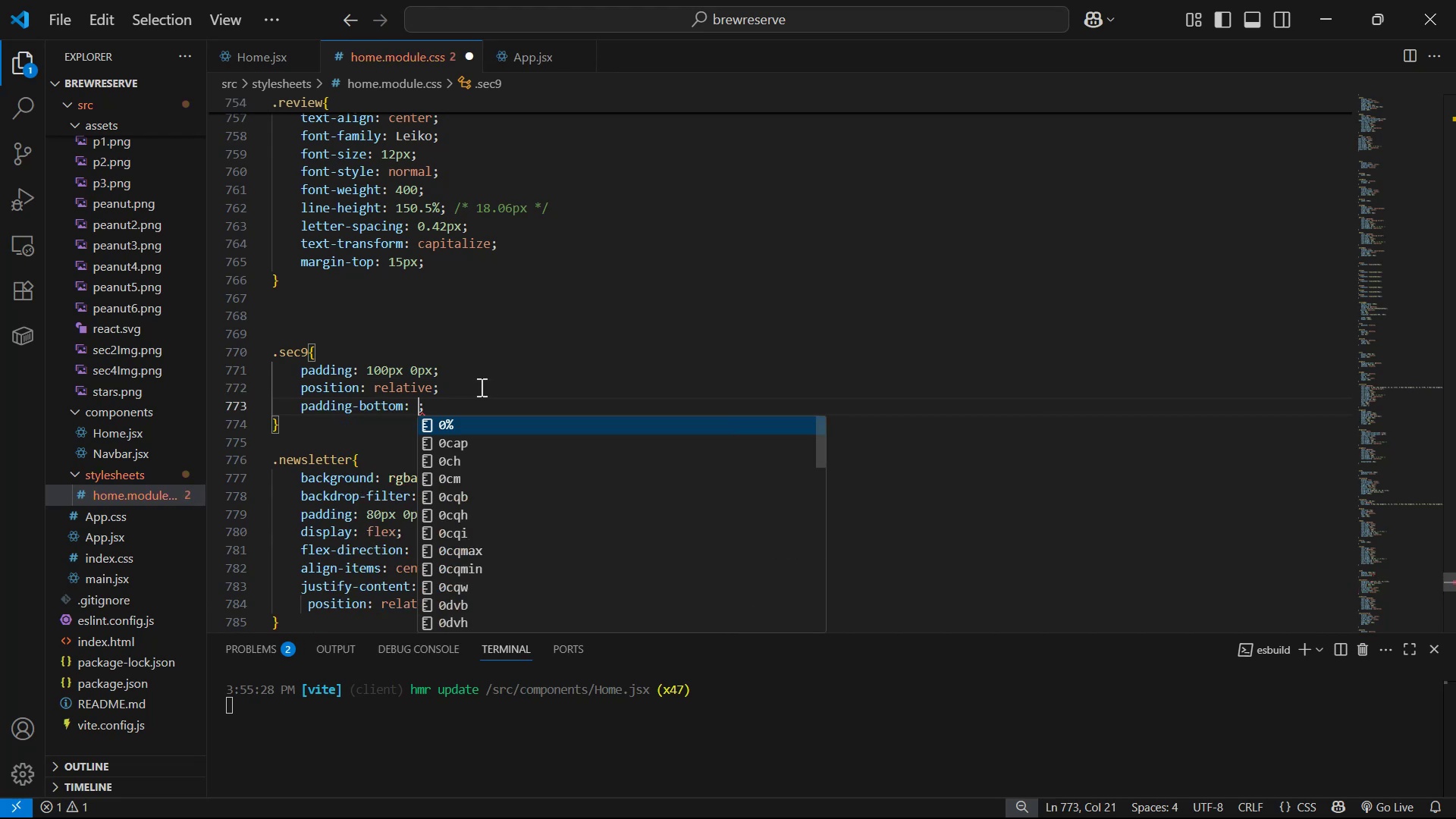 
type(200px)
 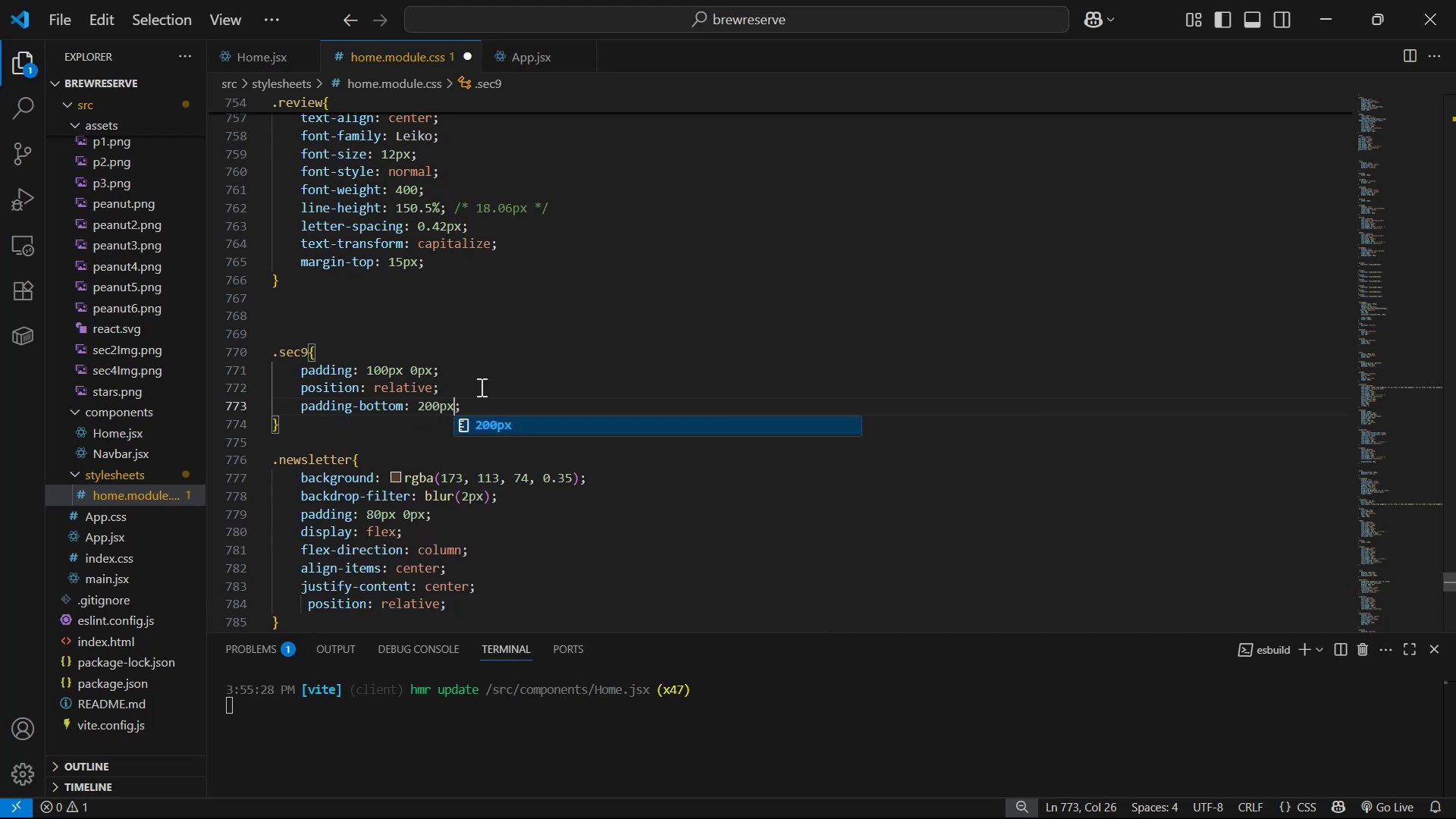 
key(Control+S)
 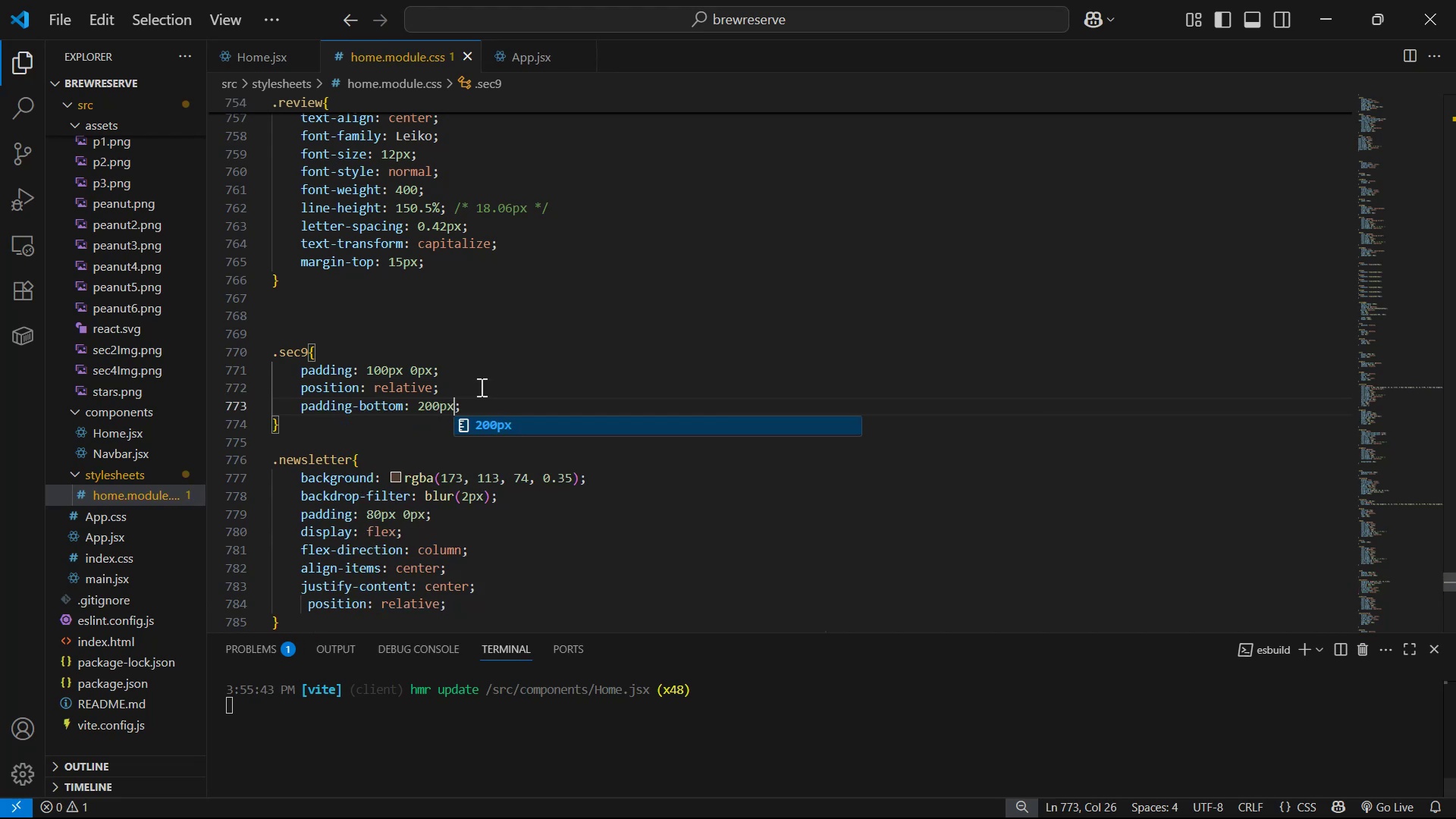 
key(Alt+Tab)
 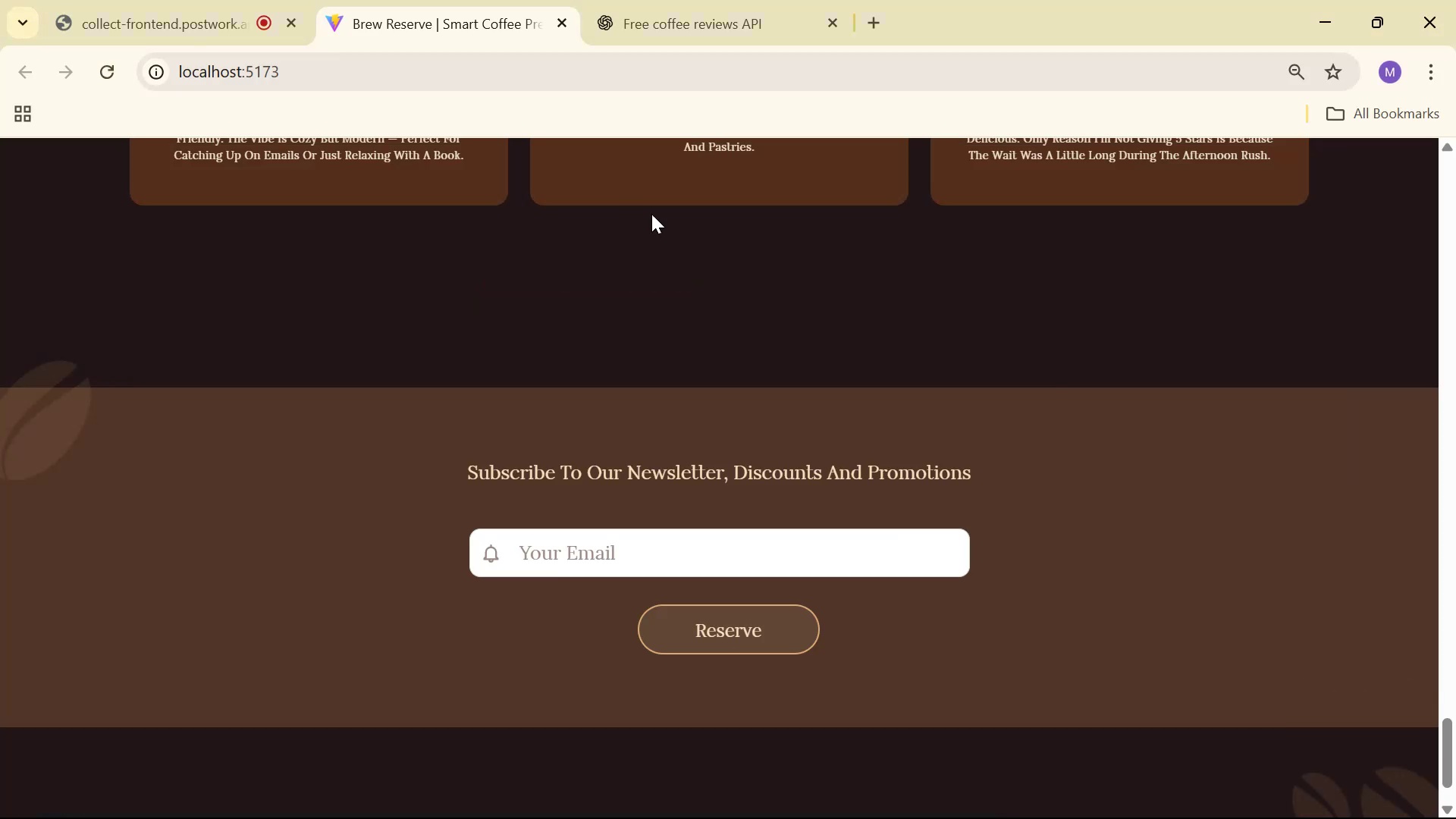 
scroll: coordinate [936, 410], scroll_direction: down, amount: 14.0
 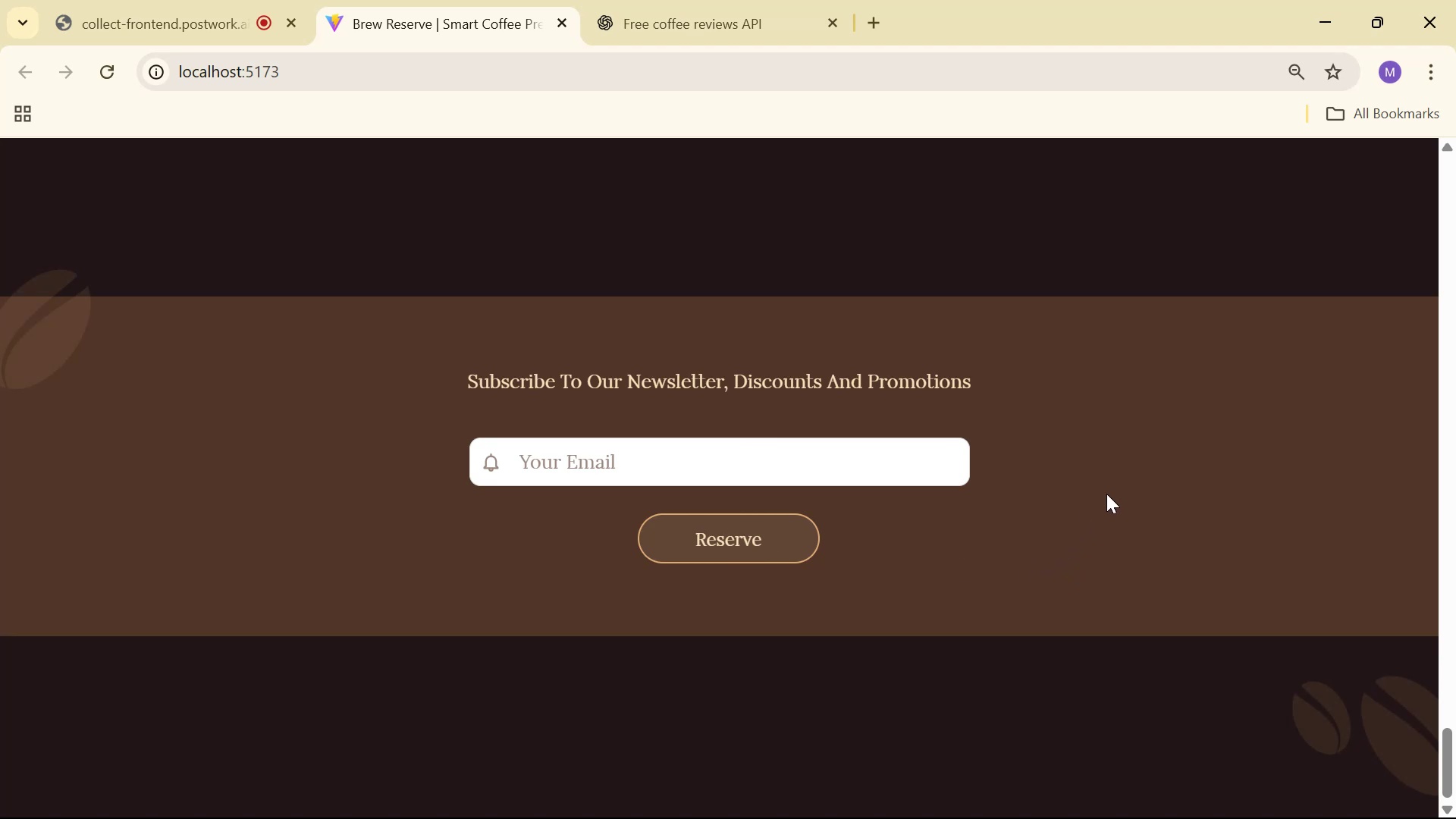 
key(Alt+AltLeft)
 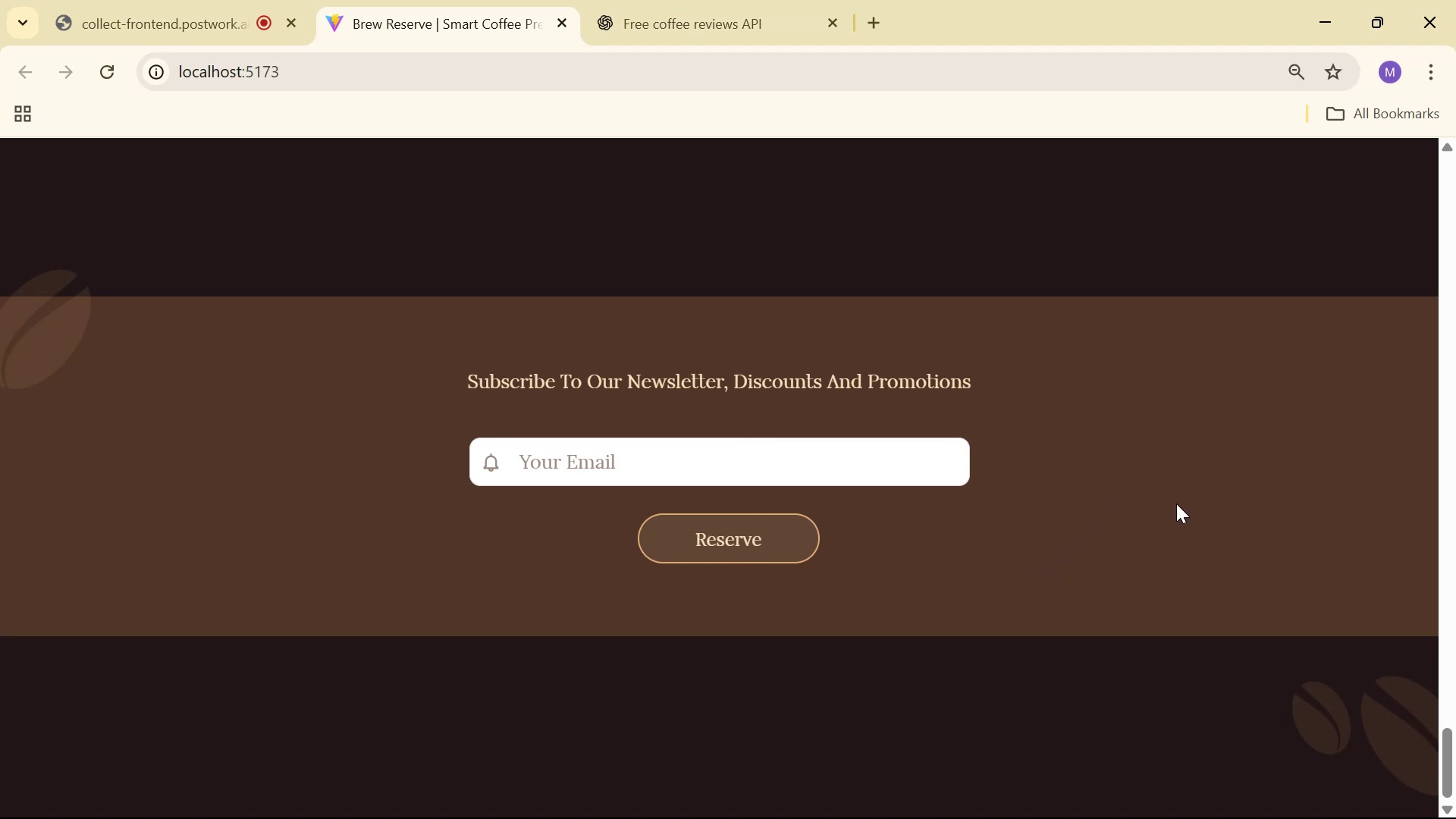 
key(Alt+Tab)
 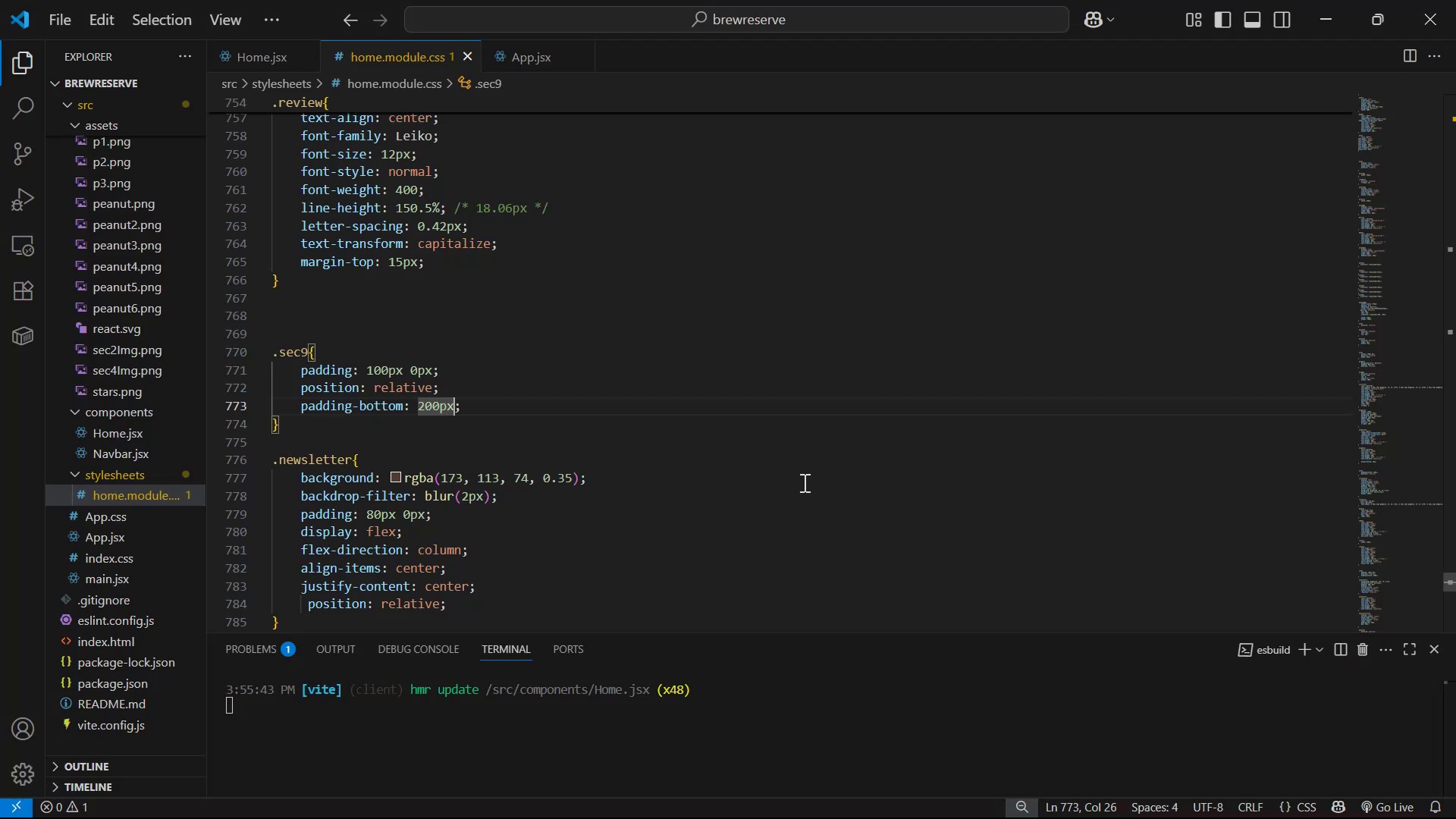 
key(Alt+Tab)
 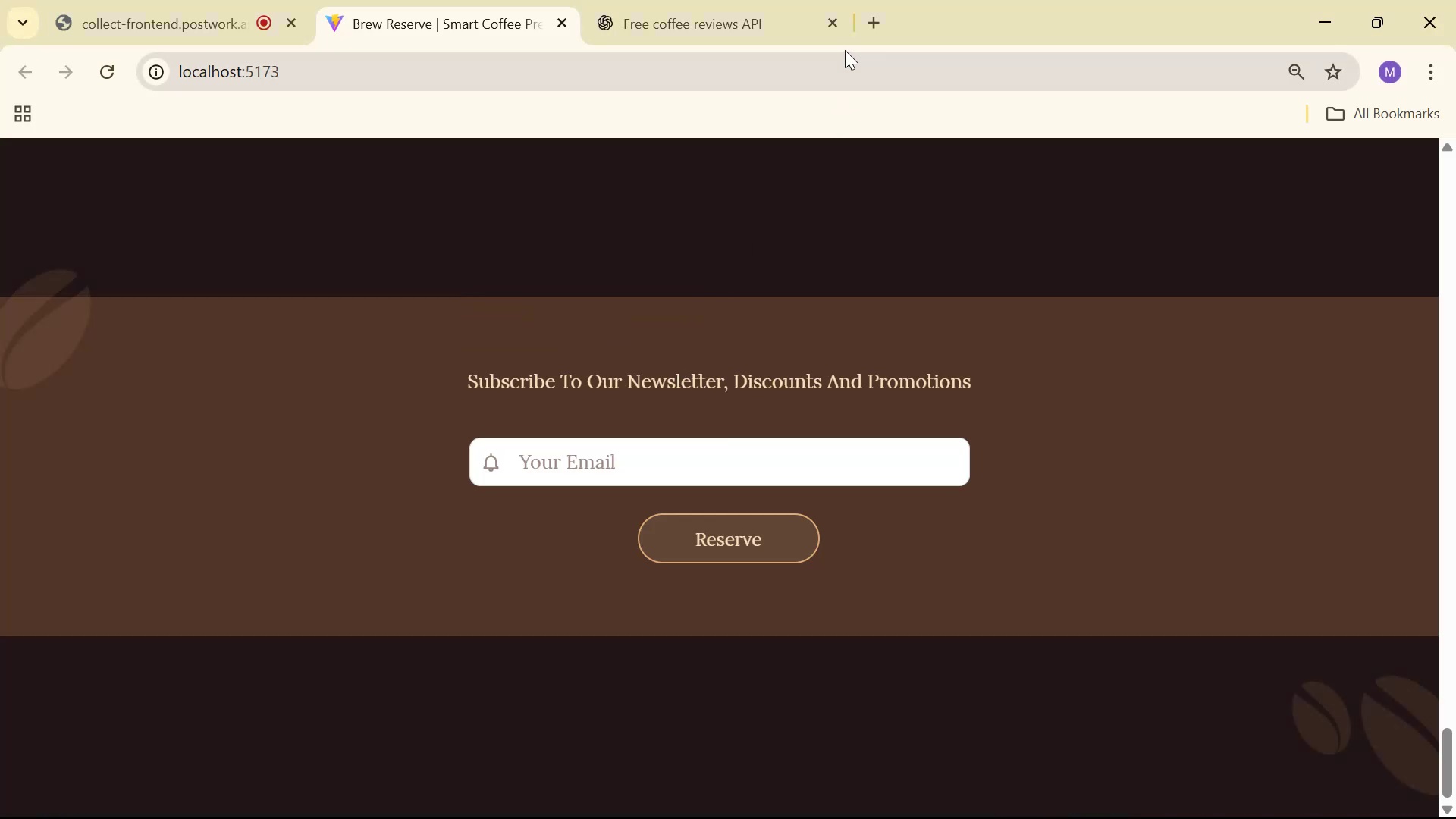 
left_click([881, 21])
 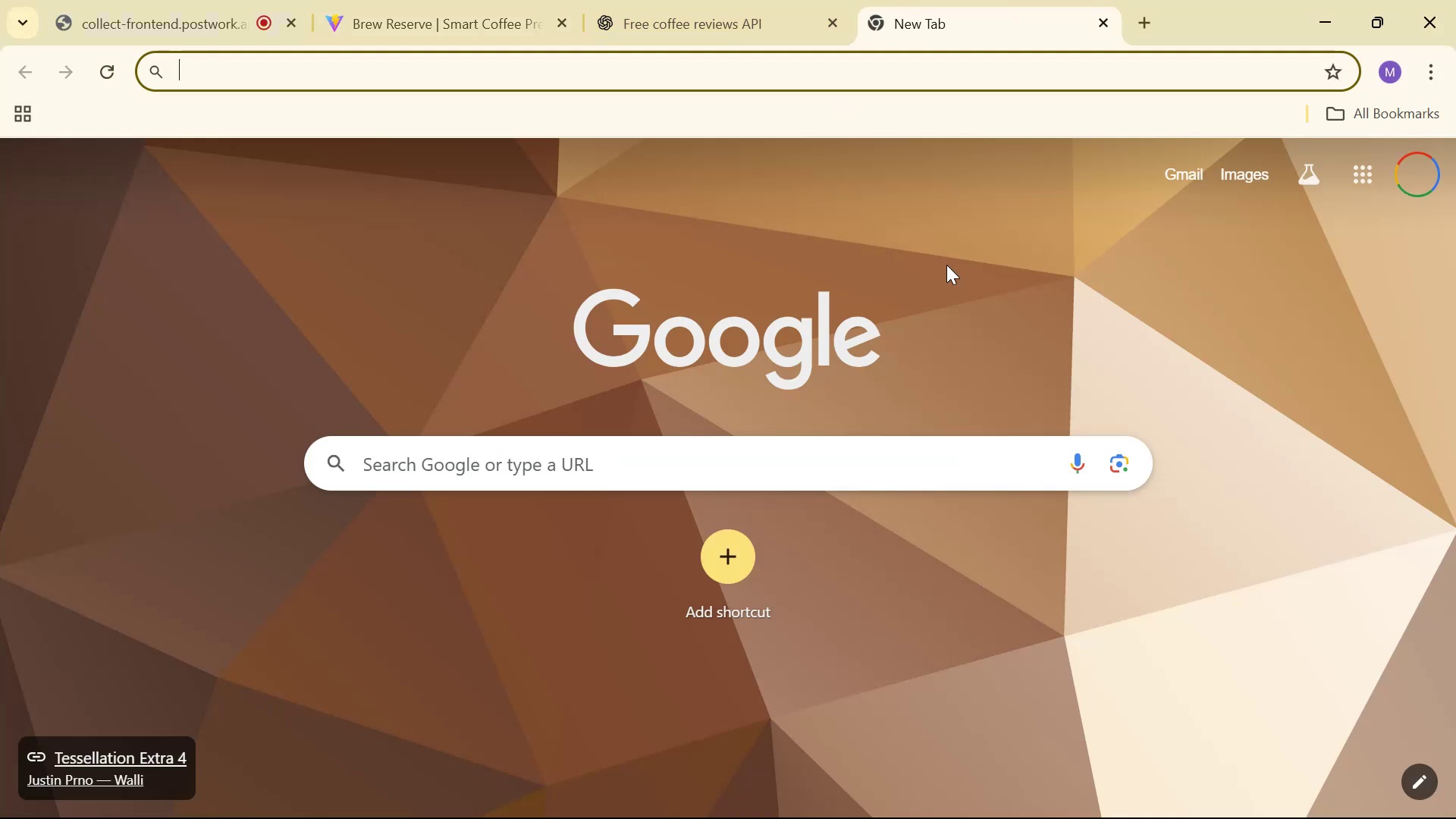 
type(email js)
 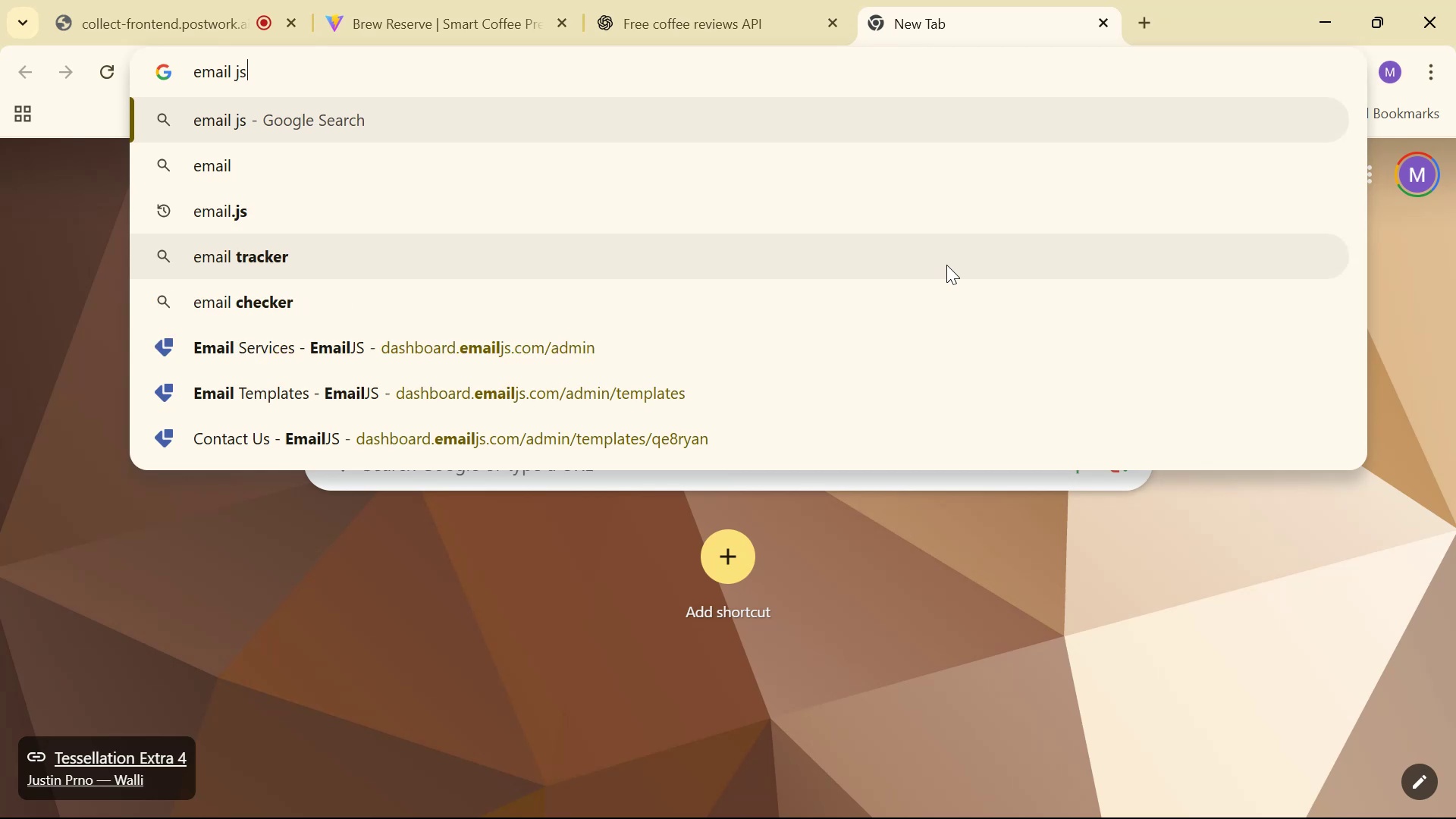 
key(Enter)
 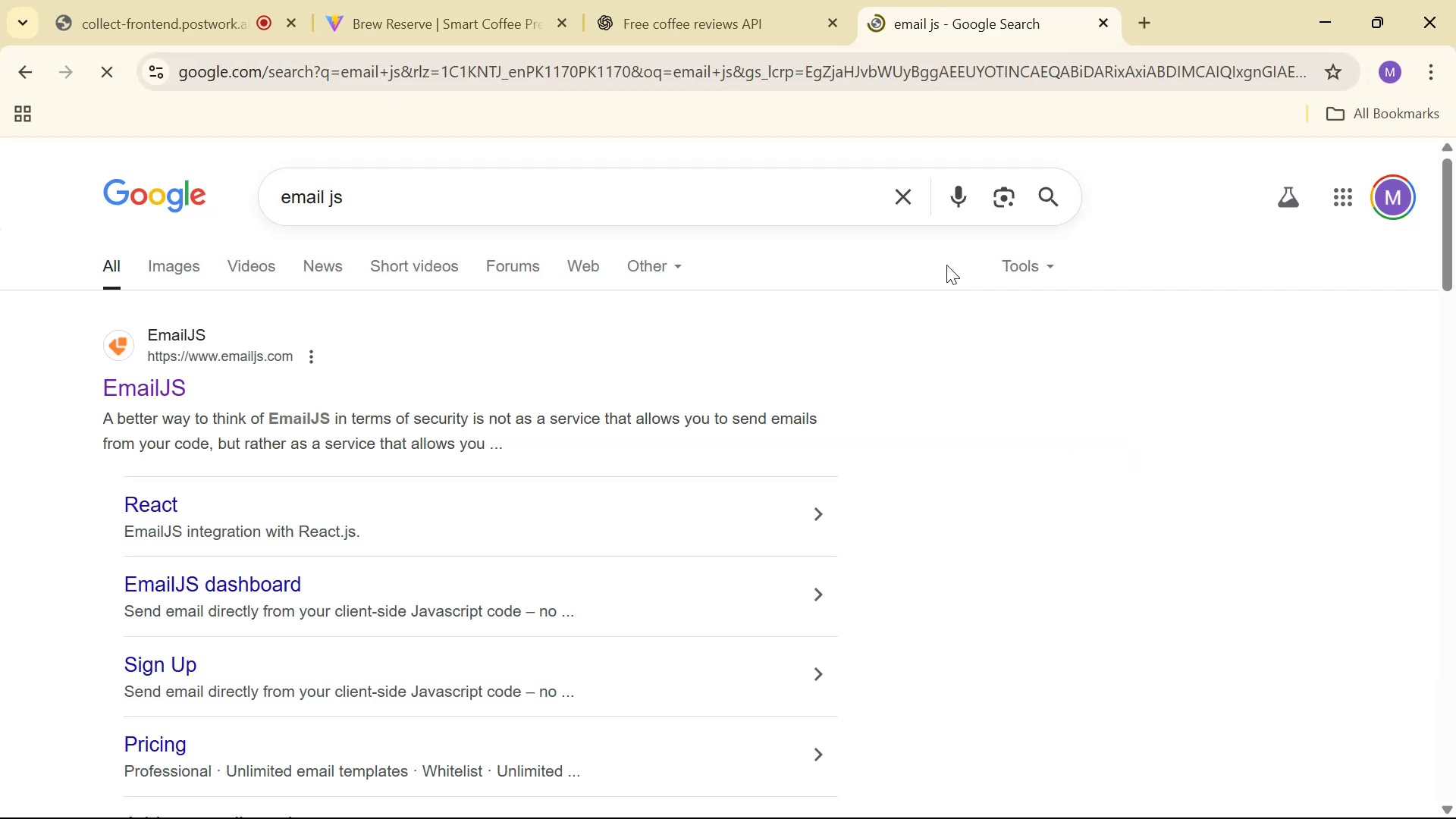 
left_click_drag(start_coordinate=[129, 372], to_coordinate=[123, 371])
 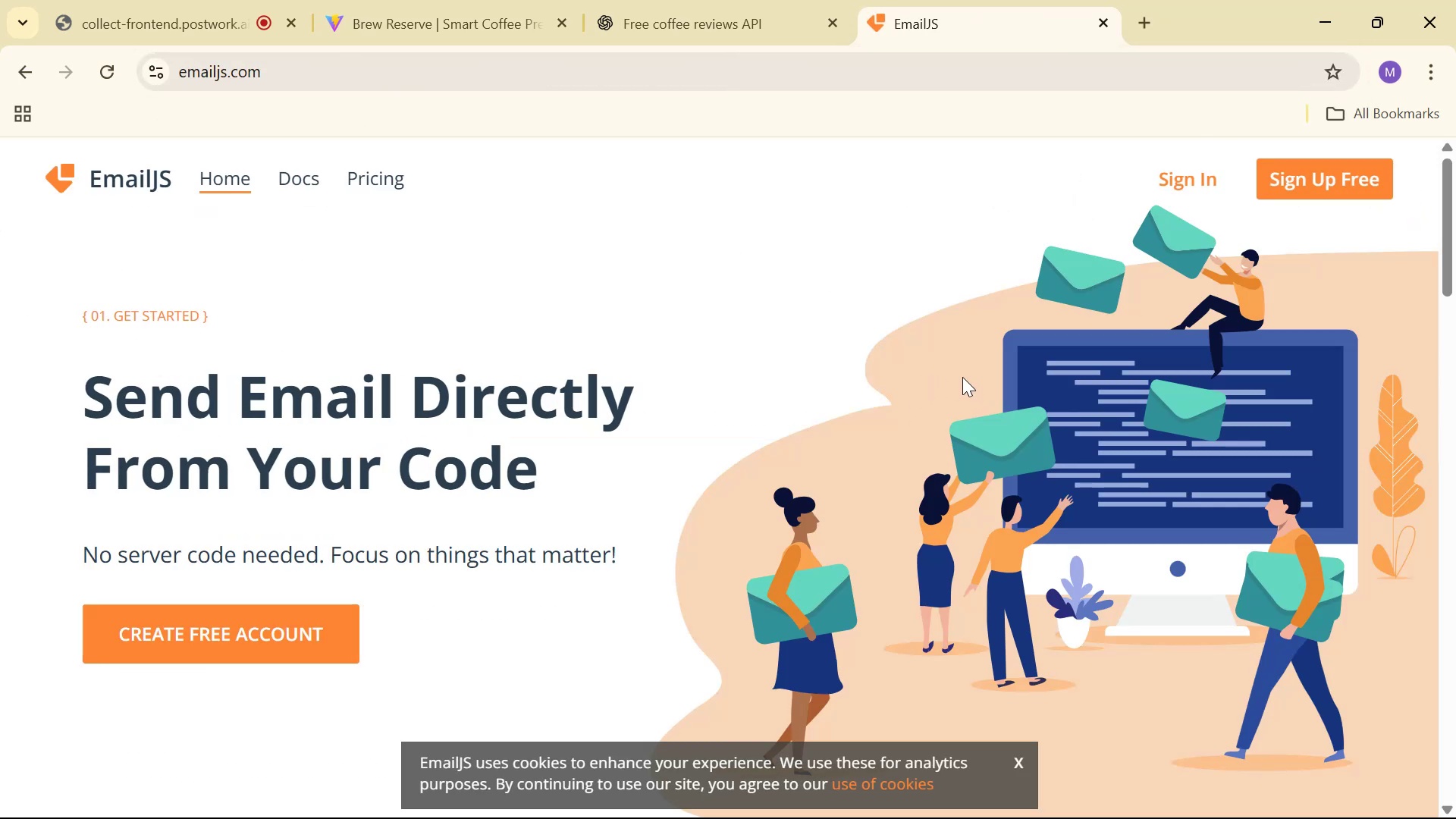 
left_click([290, 170])
 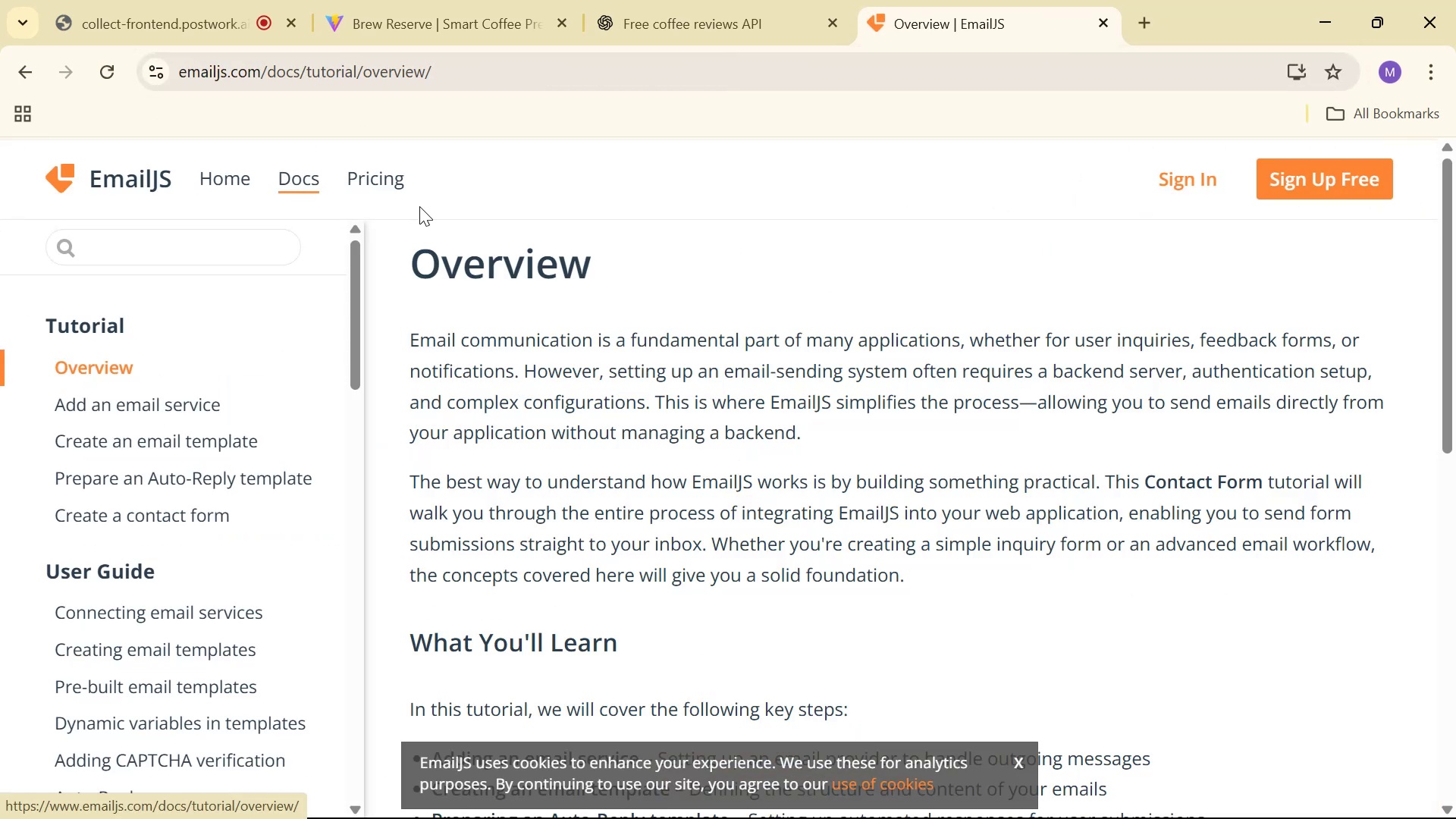 
scroll: coordinate [279, 592], scroll_direction: down, amount: 22.0
 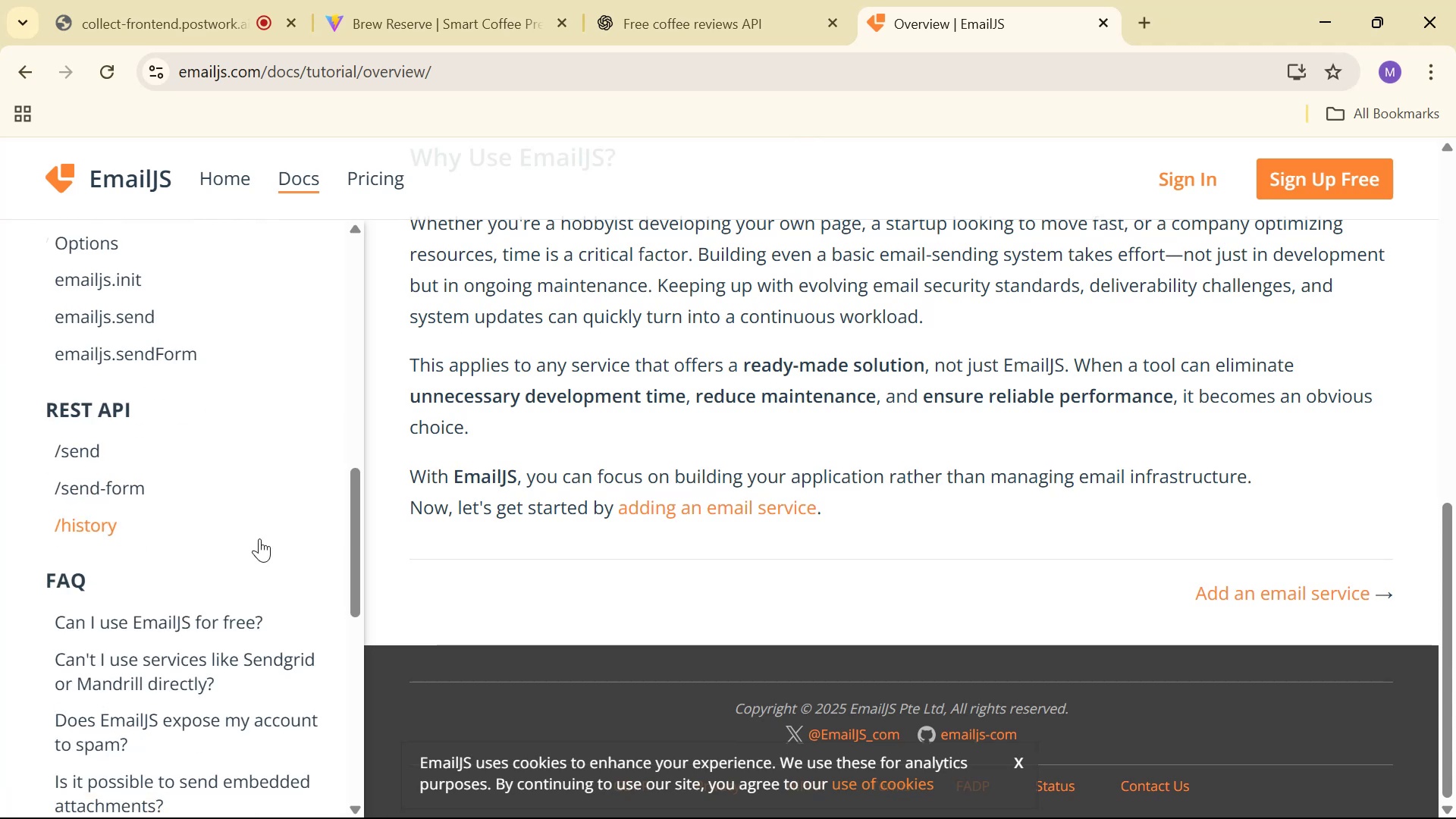 
scroll: coordinate [199, 445], scroll_direction: up, amount: 2.0
 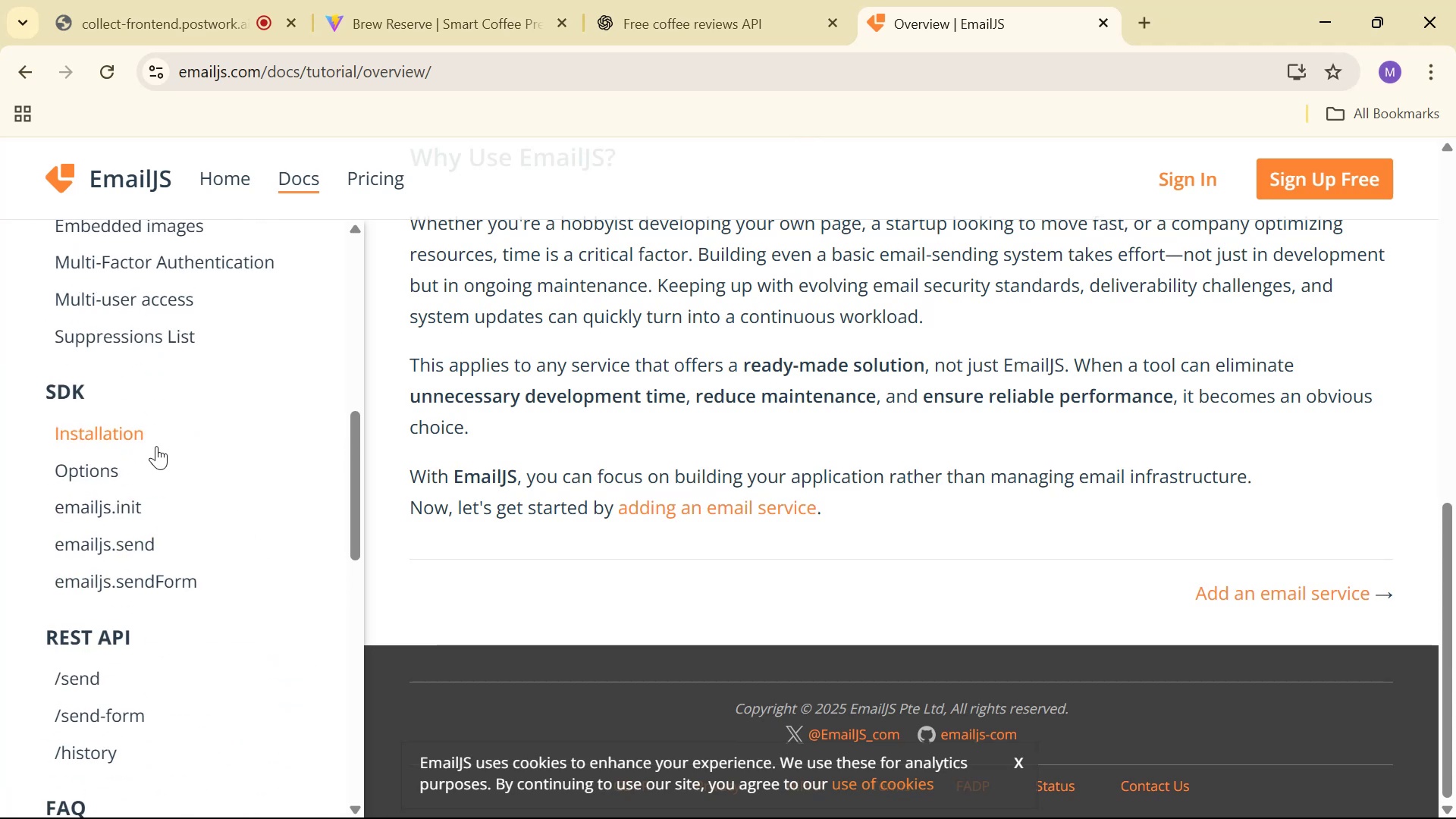 
left_click([160, 439])
 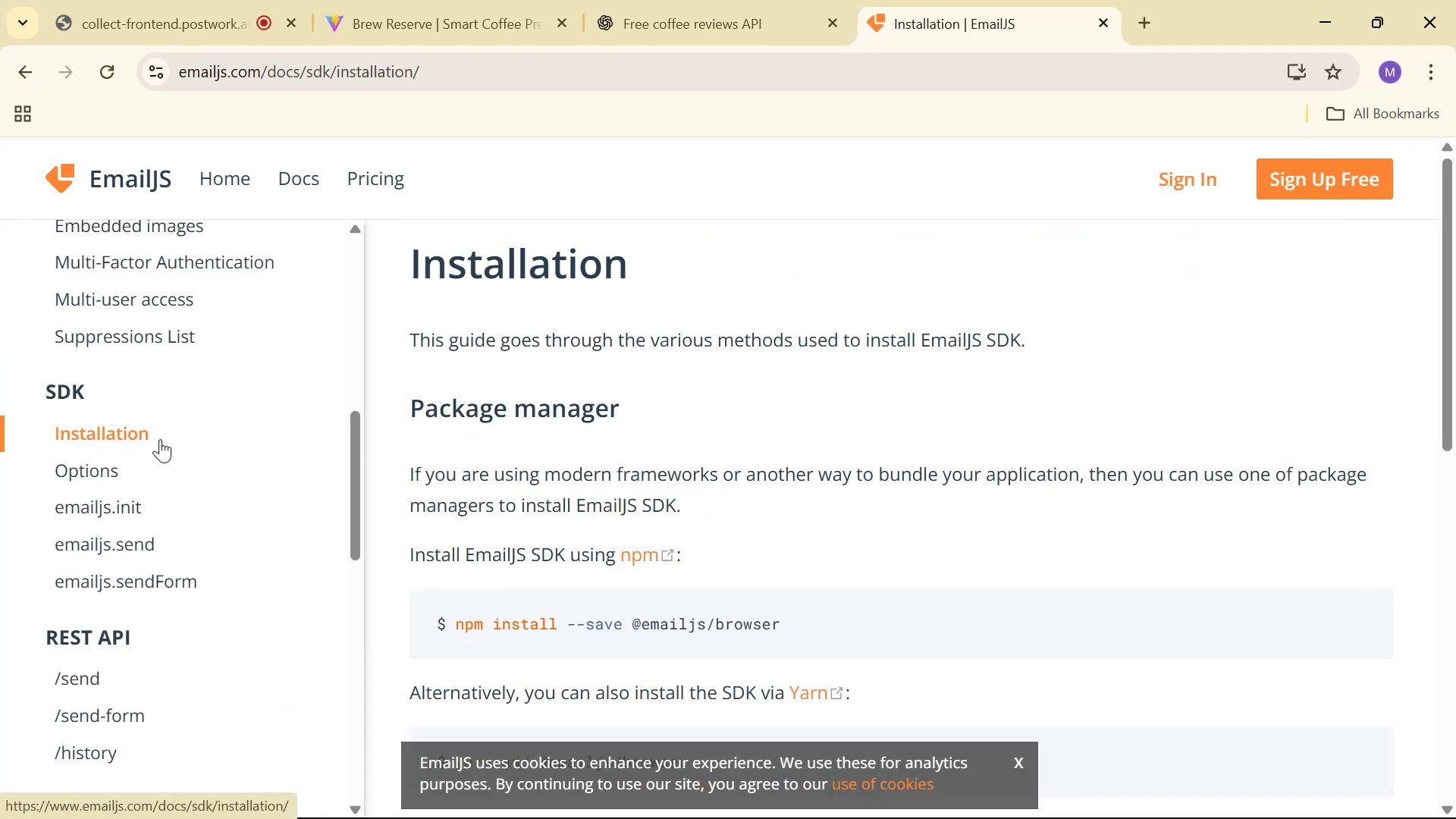 
scroll: coordinate [701, 469], scroll_direction: down, amount: 7.0
 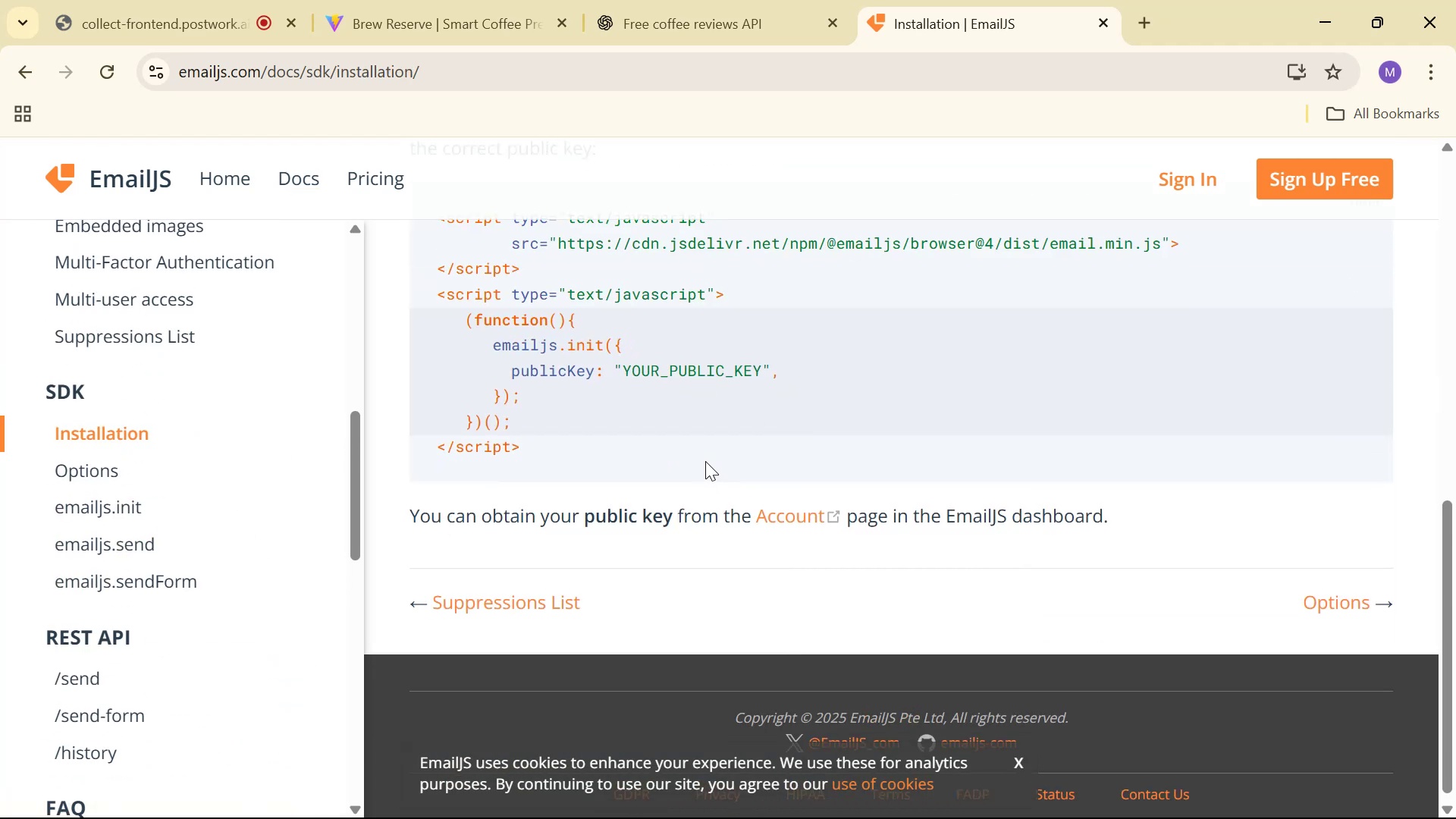 
scroll: coordinate [703, 448], scroll_direction: up, amount: 2.0
 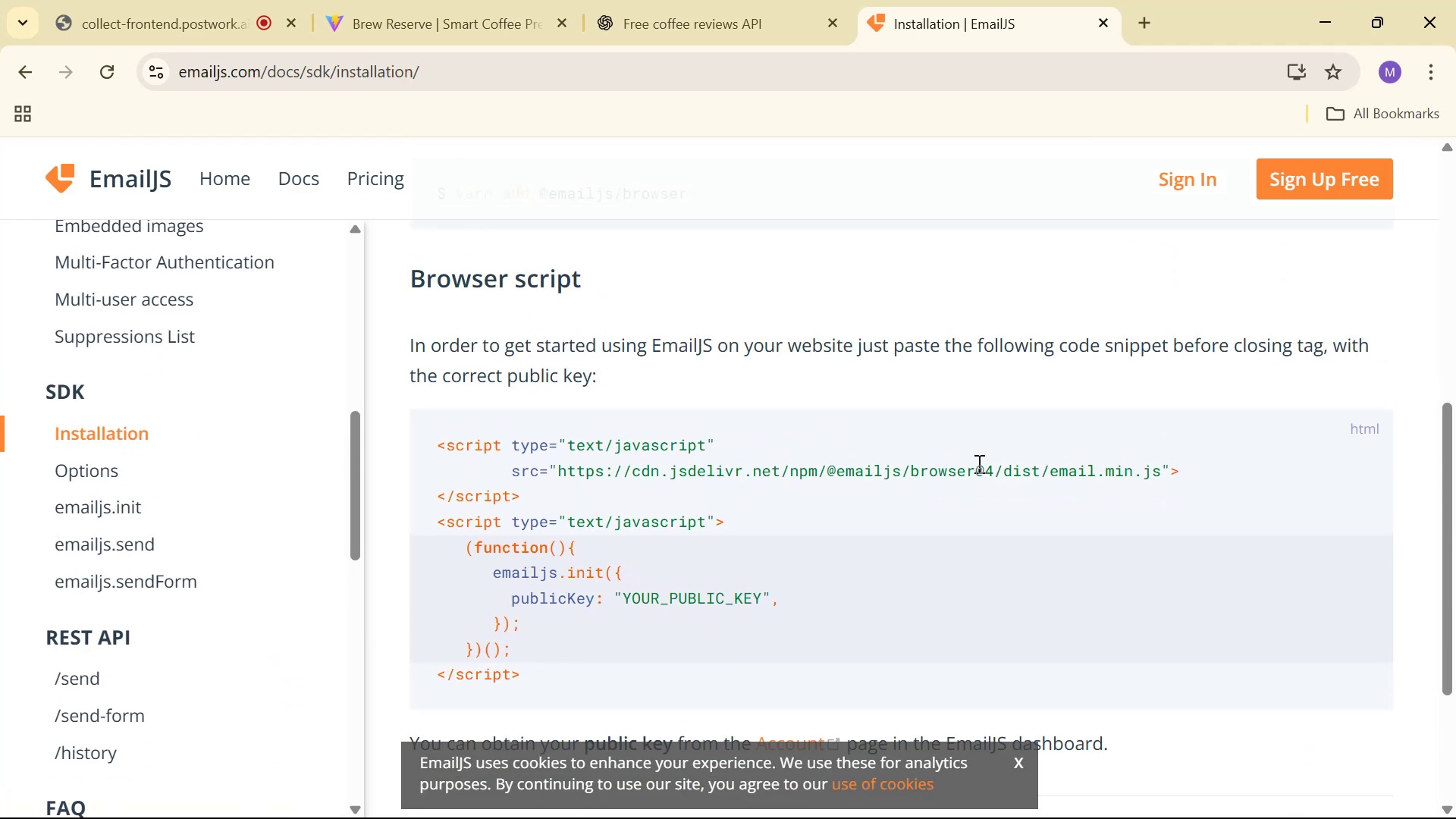 
scroll: coordinate [267, 524], scroll_direction: down, amount: 15.0
 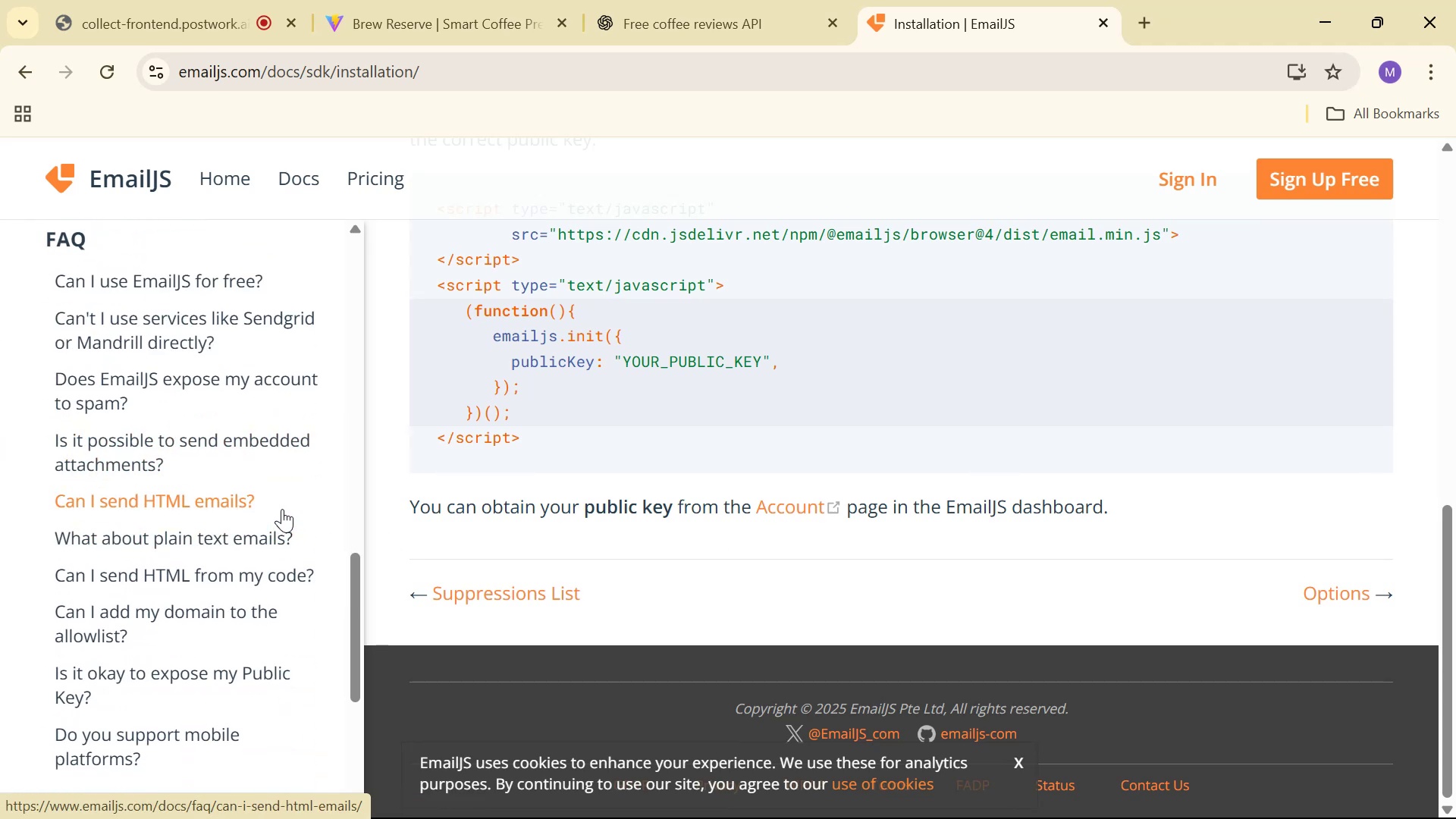 
scroll: coordinate [281, 502], scroll_direction: up, amount: 1.0
 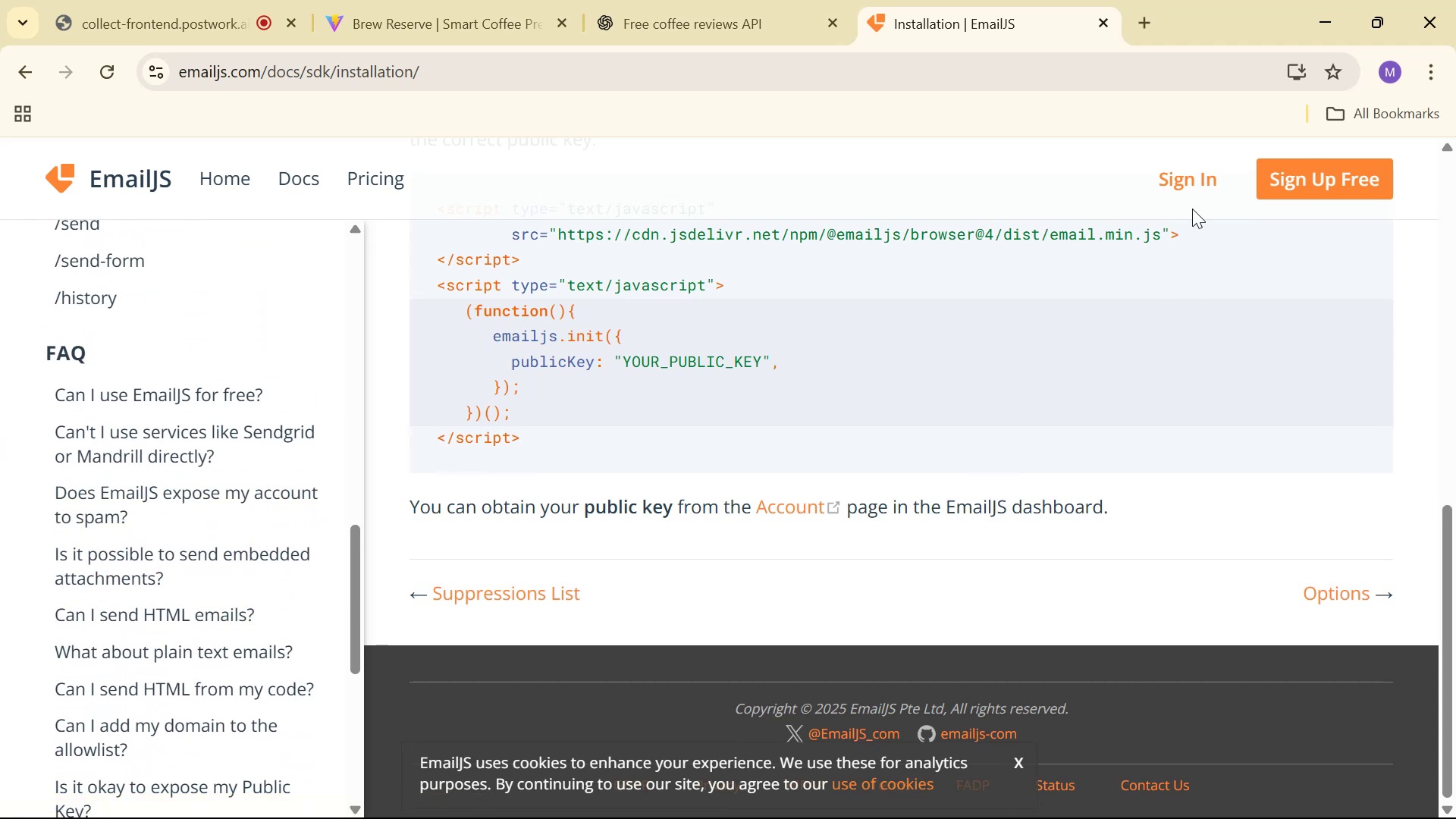 
left_click([1186, 180])
 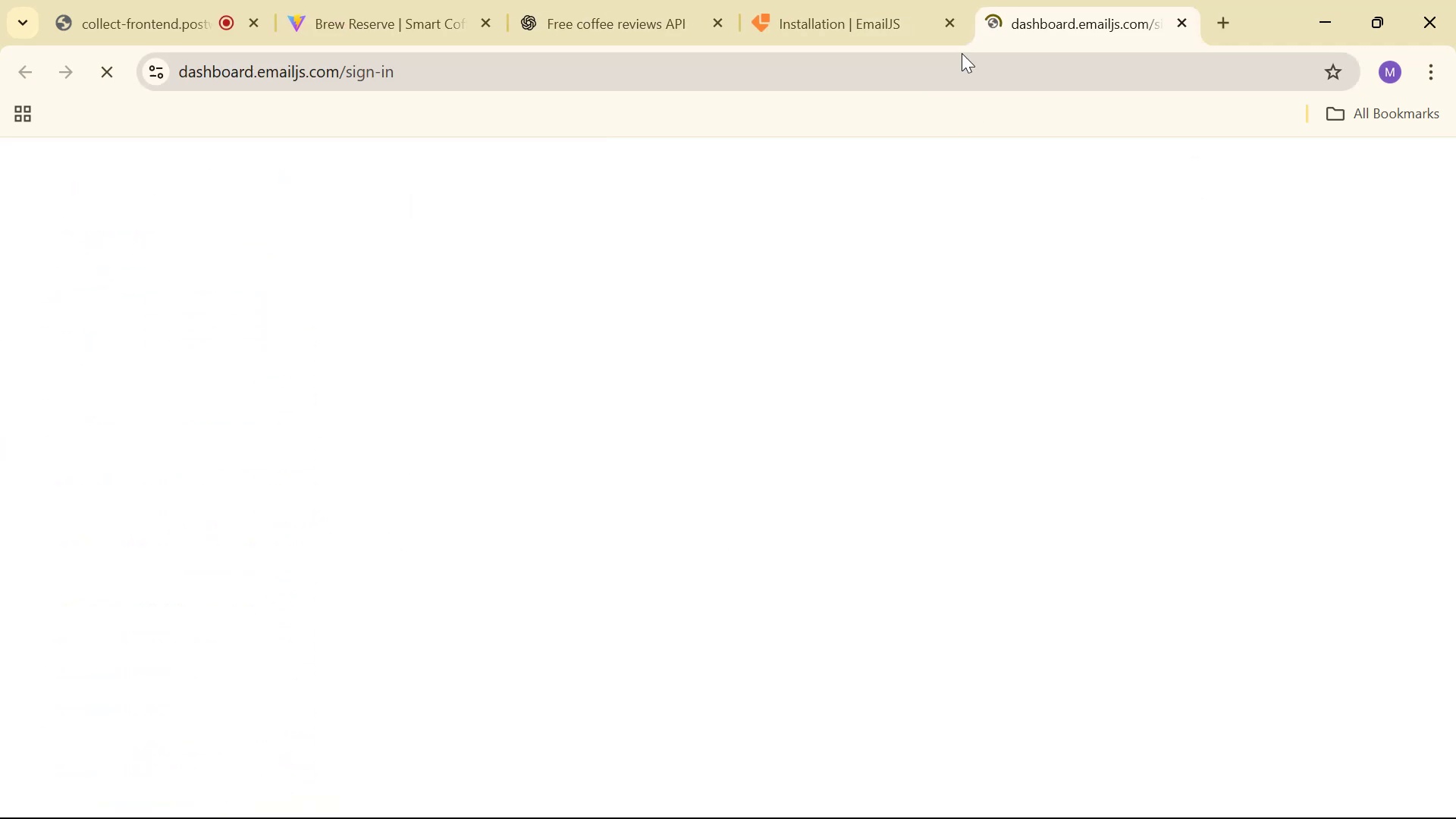 
left_click([949, 23])
 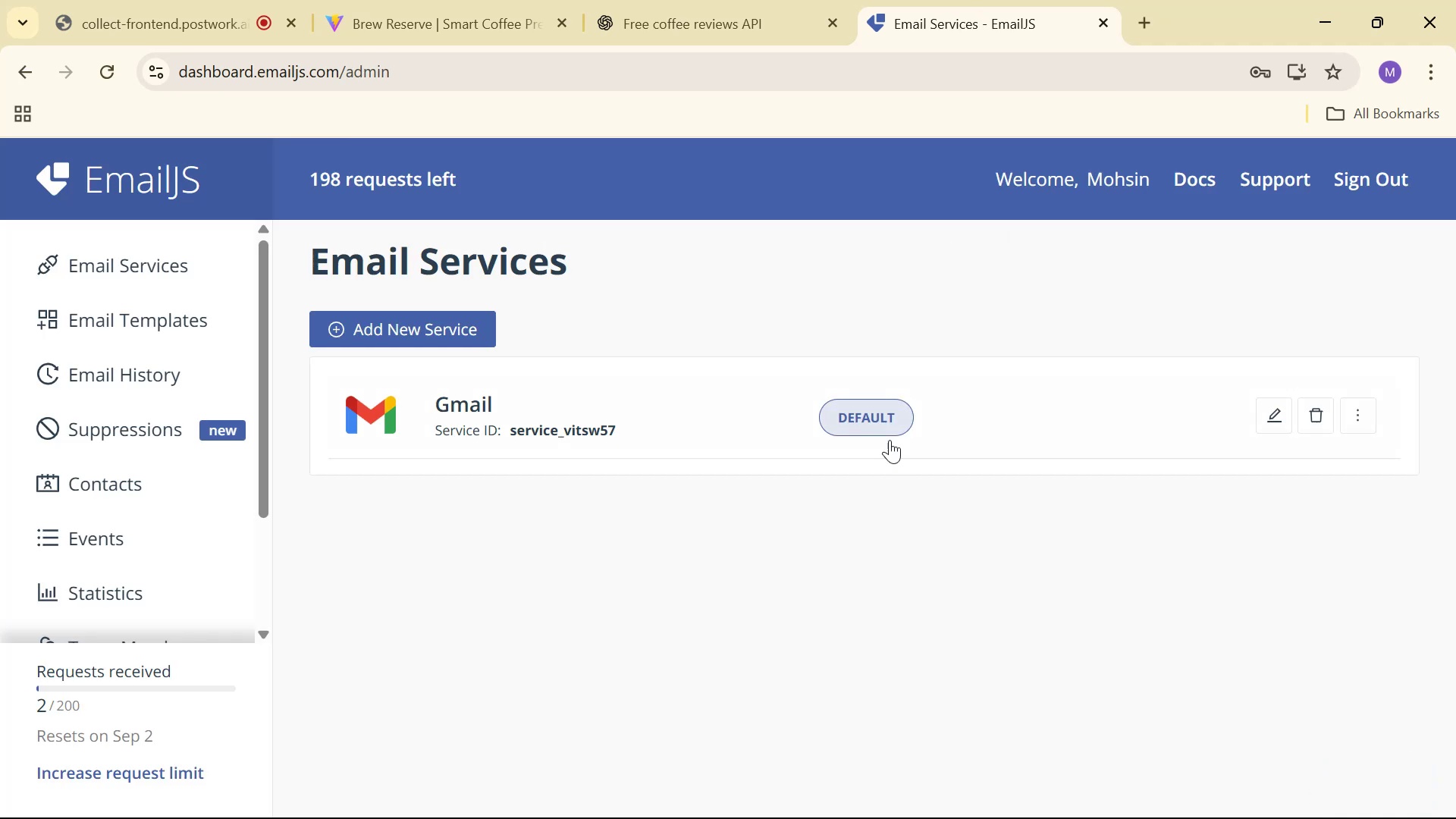 
wait(13.51)
 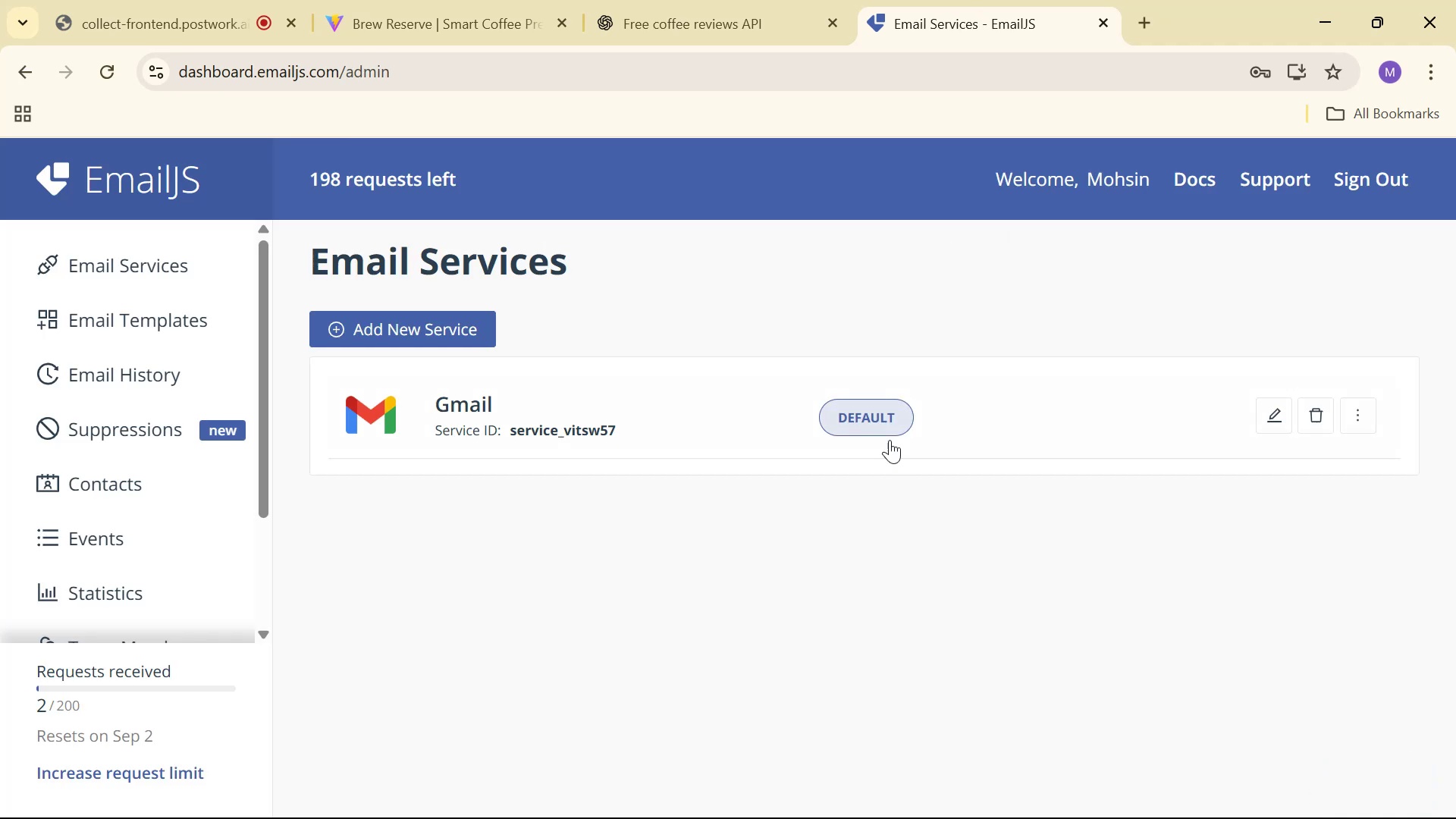 
left_click([334, 320])
 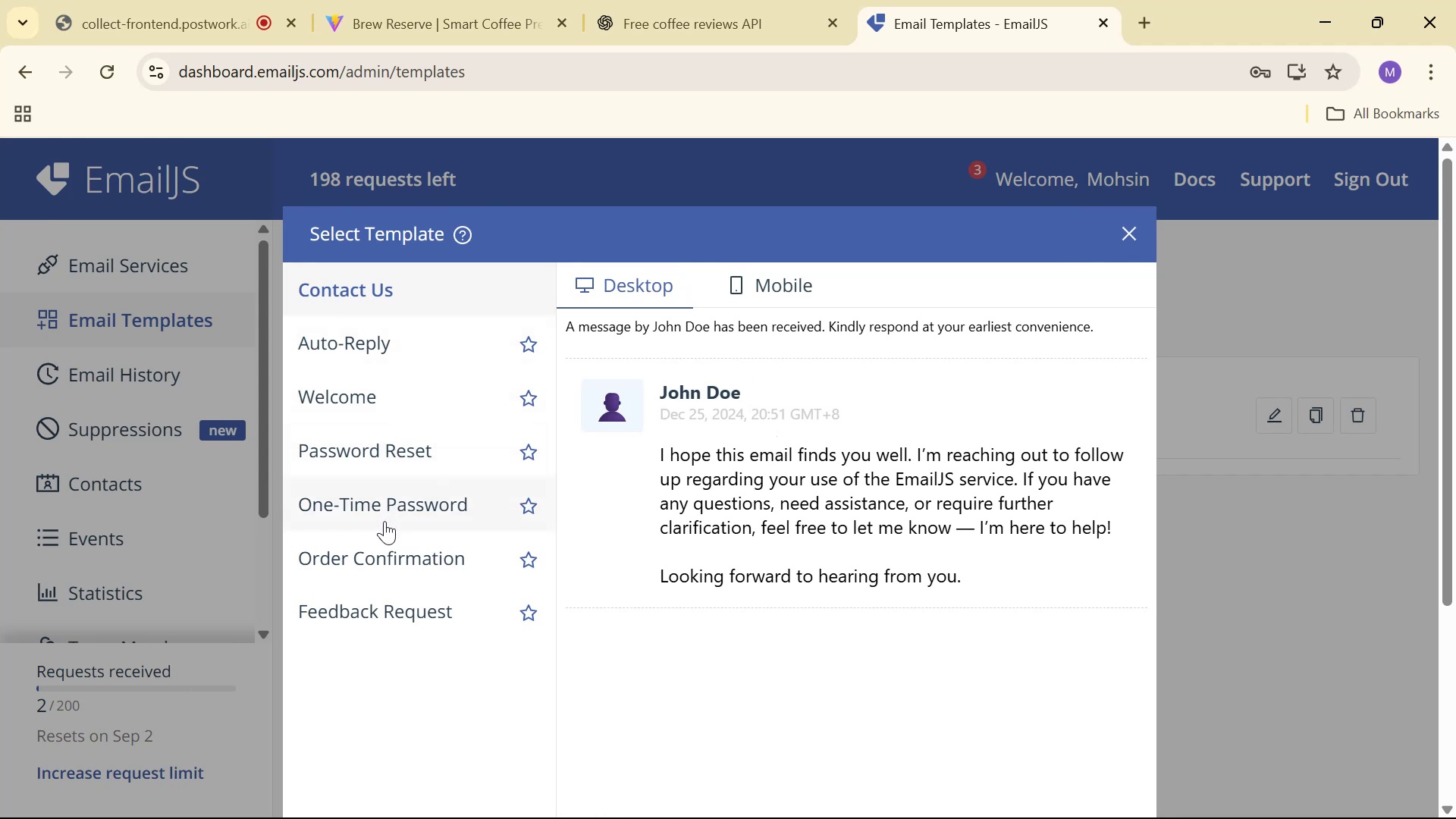 
wait(5.31)
 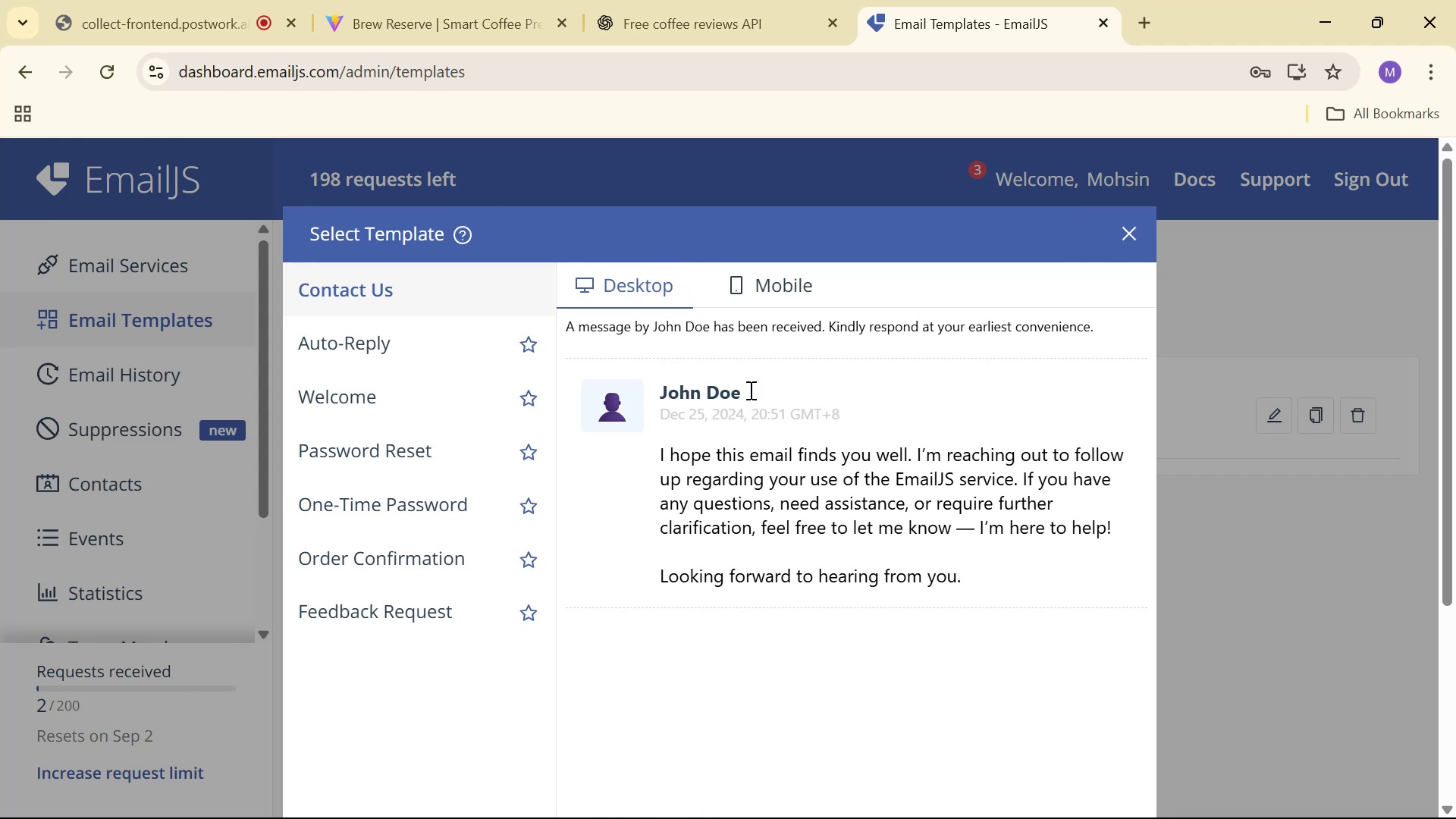 
left_click([786, 576])
 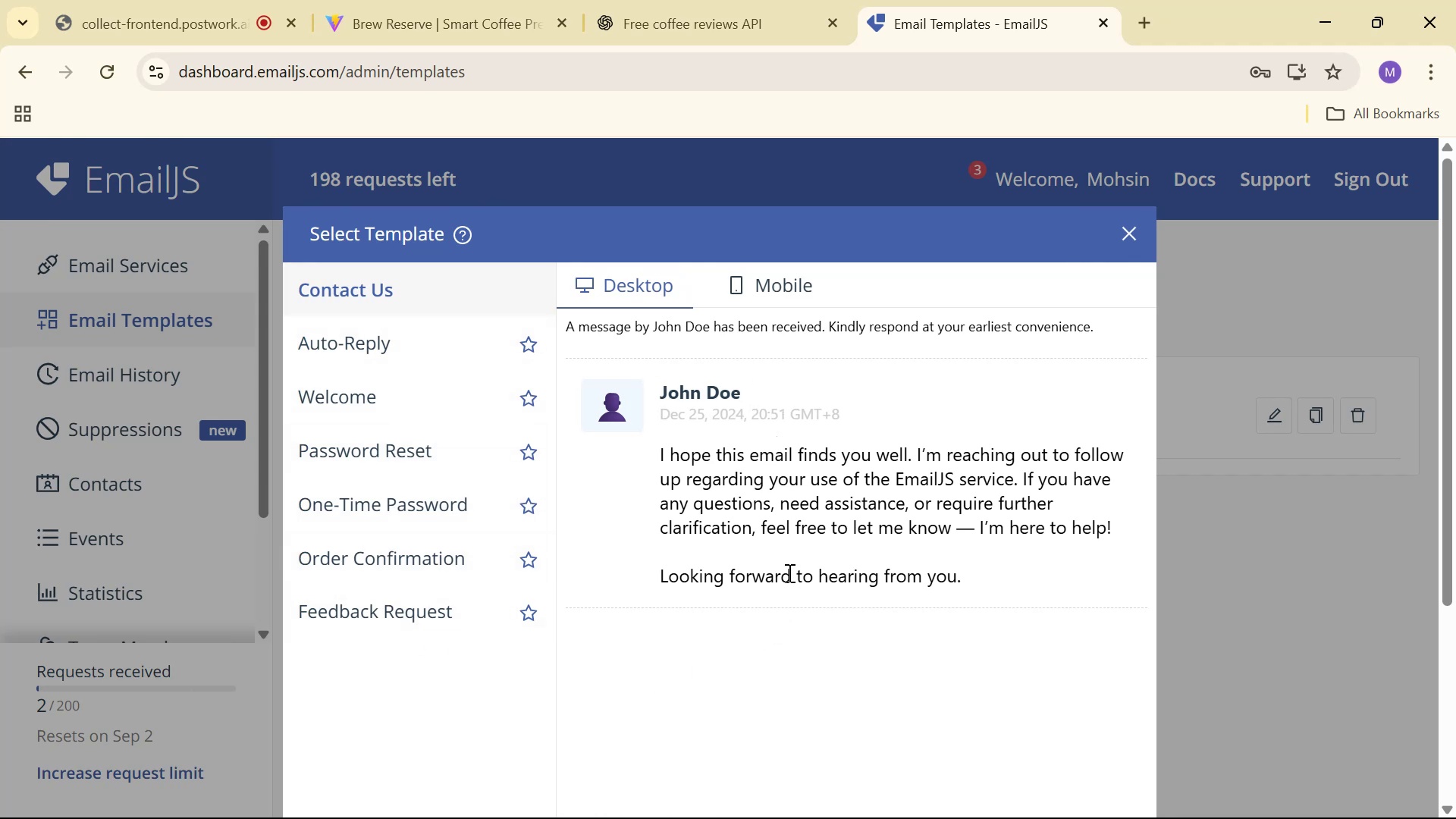 
scroll: coordinate [830, 572], scroll_direction: down, amount: 6.0
 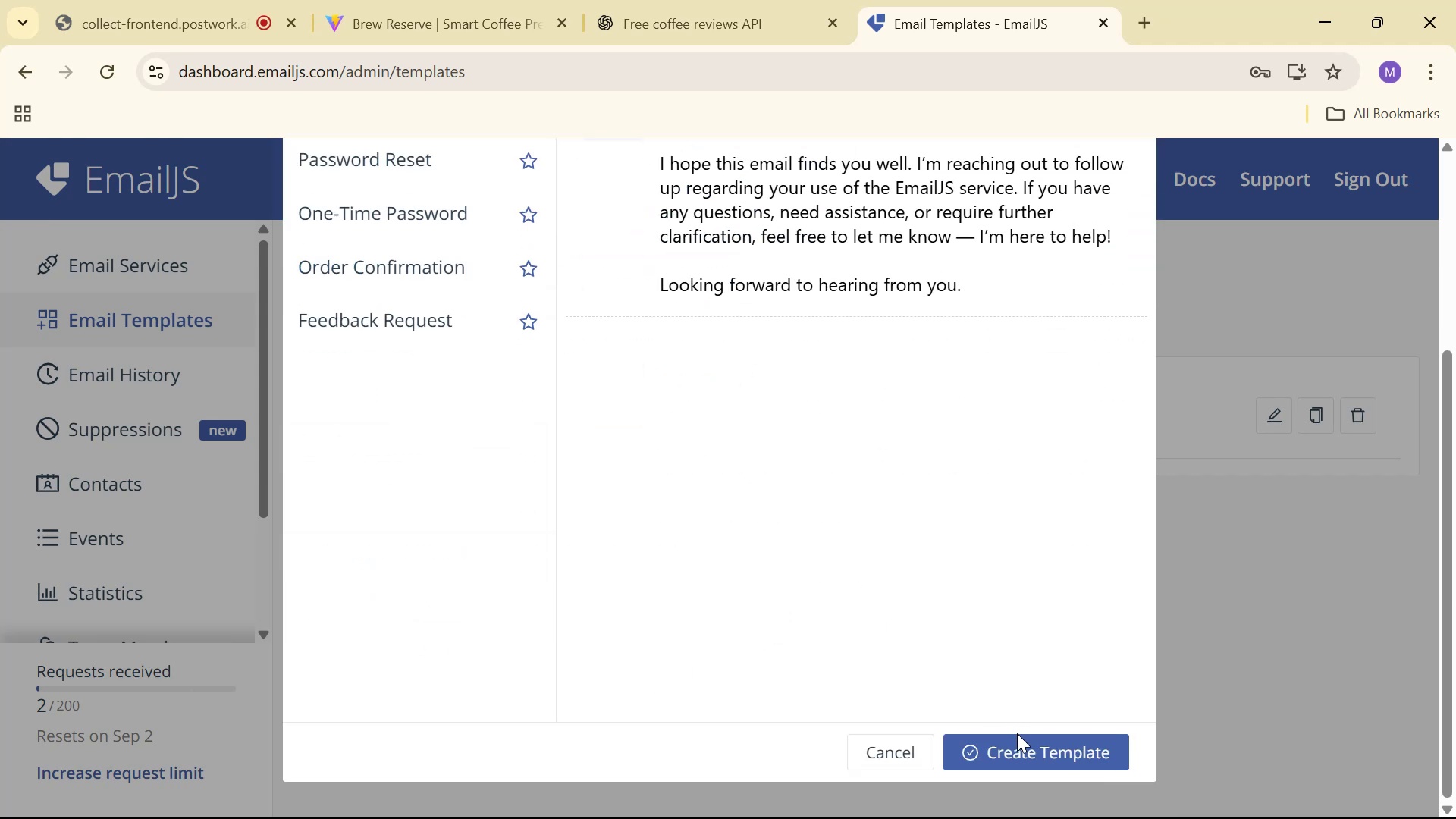 
left_click([1025, 744])
 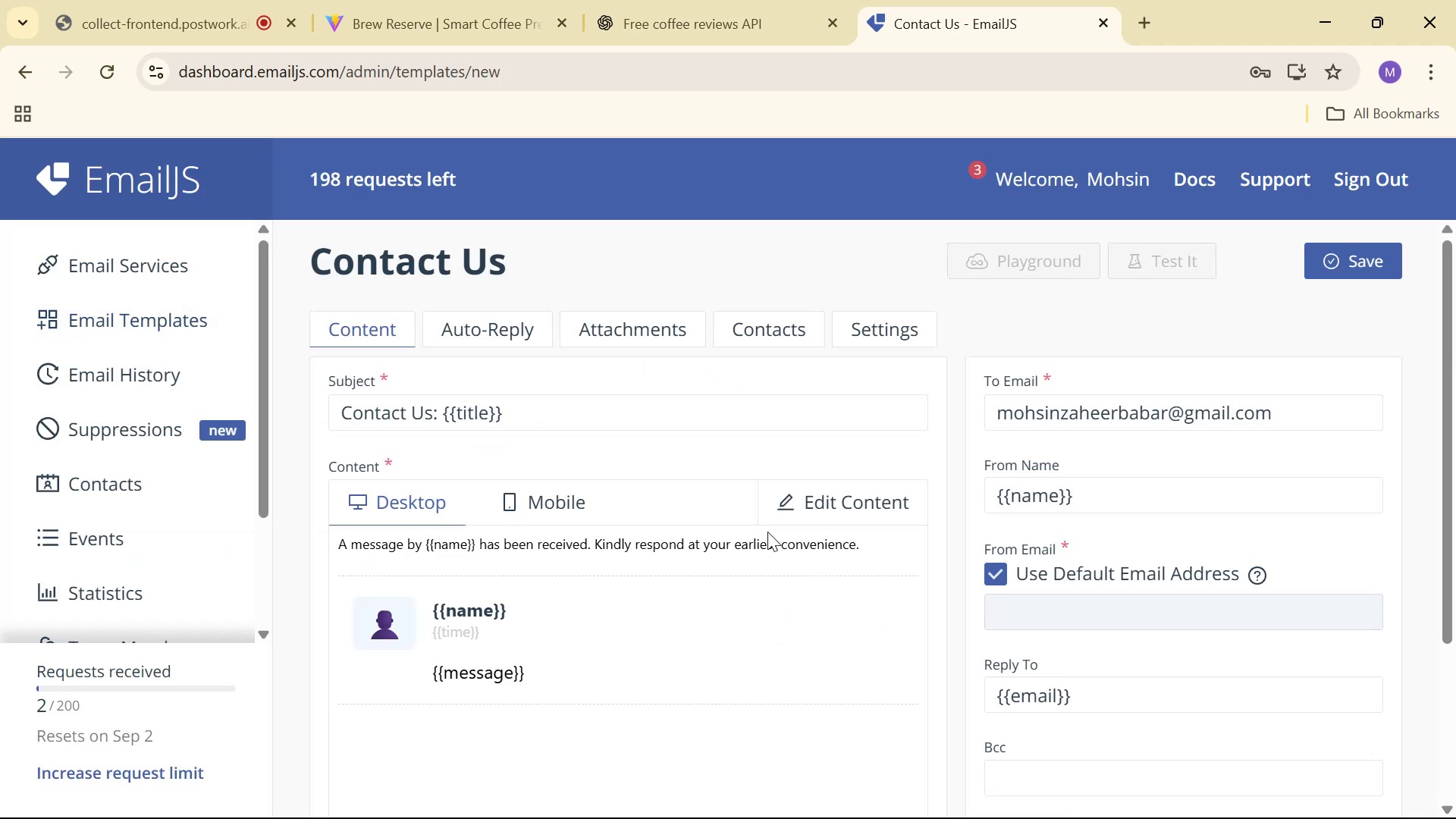 
scroll: coordinate [661, 549], scroll_direction: down, amount: 4.0
 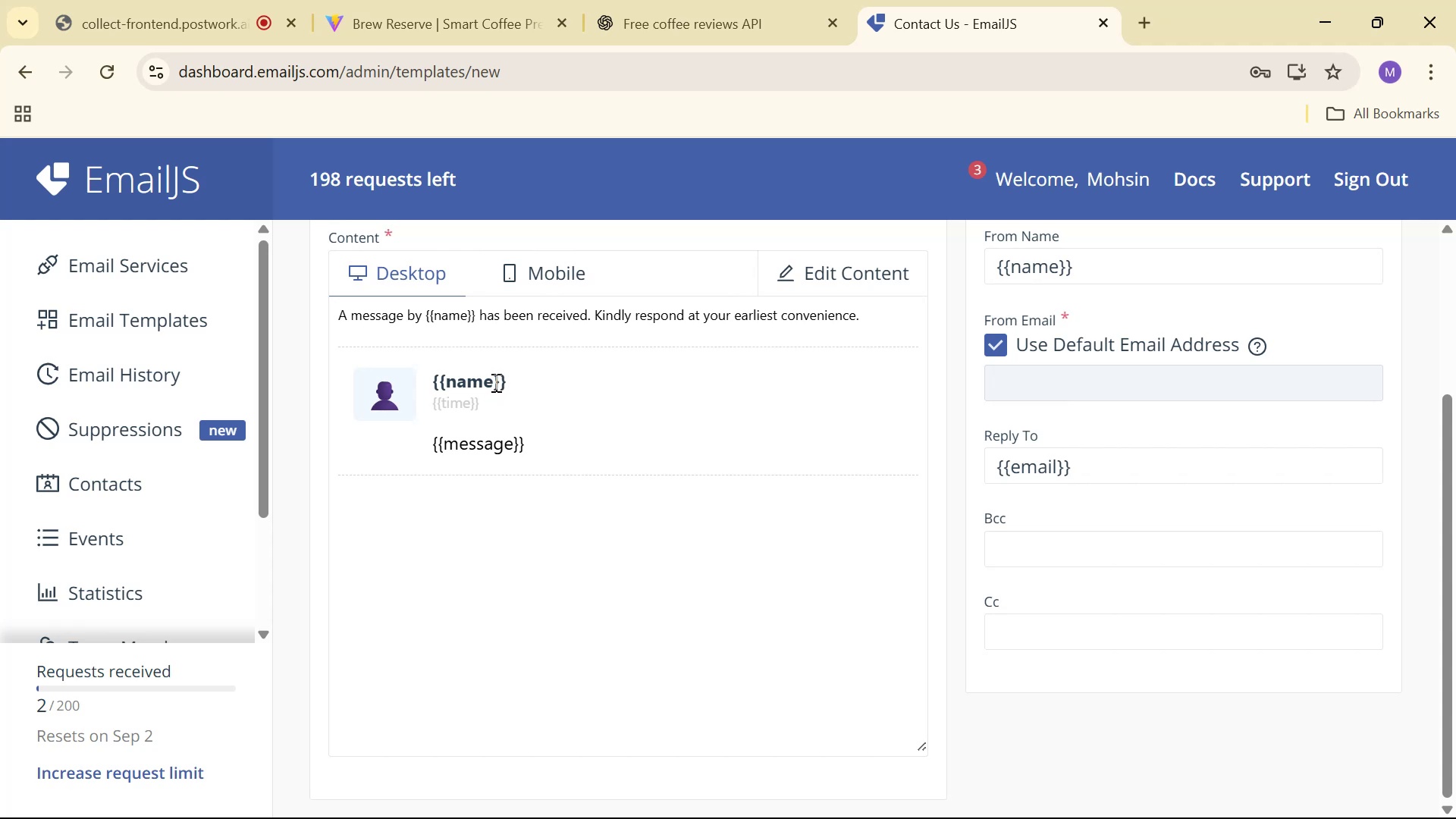 
wait(6.4)
 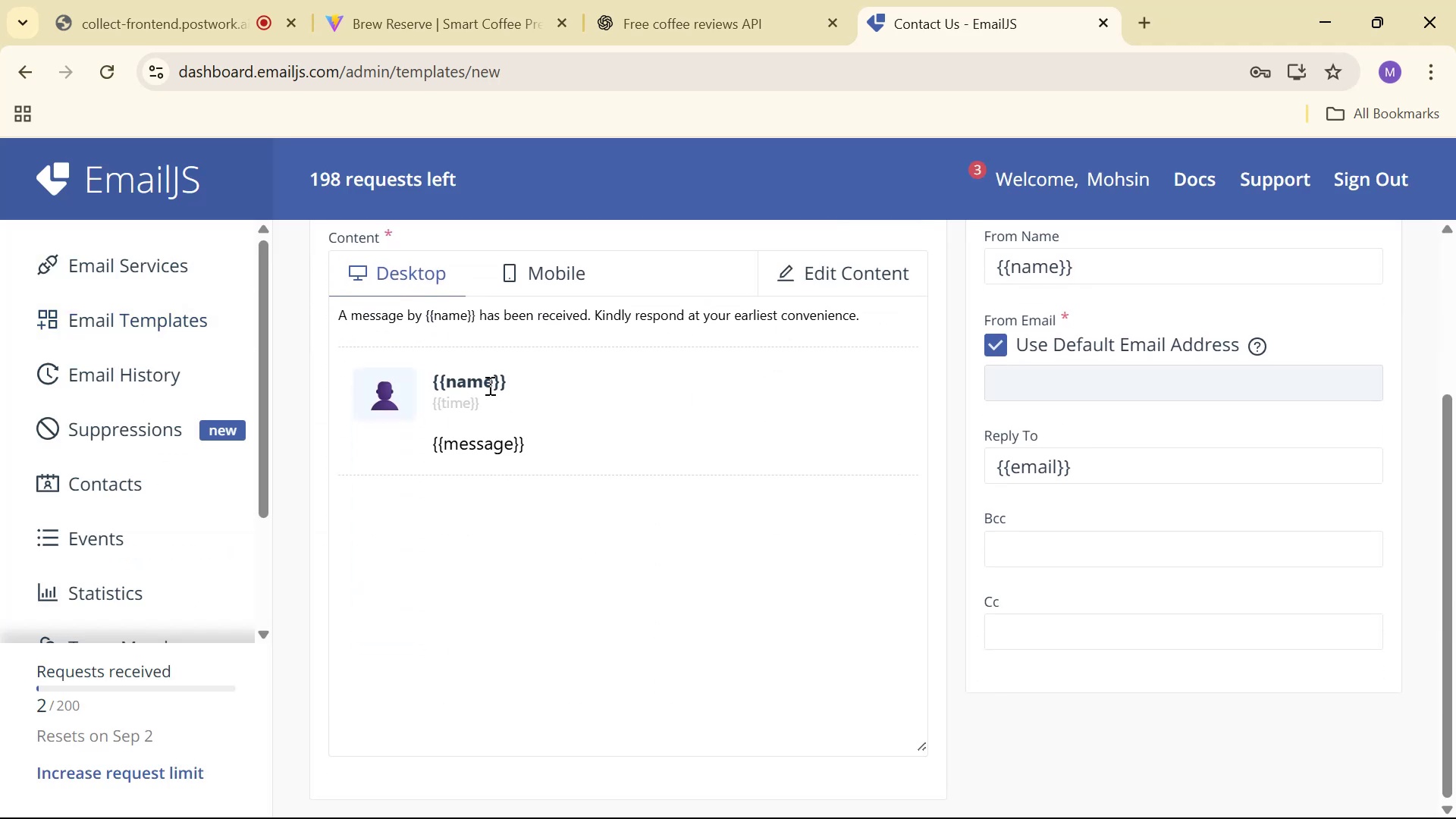 
scroll: coordinate [523, 400], scroll_direction: up, amount: 2.0
 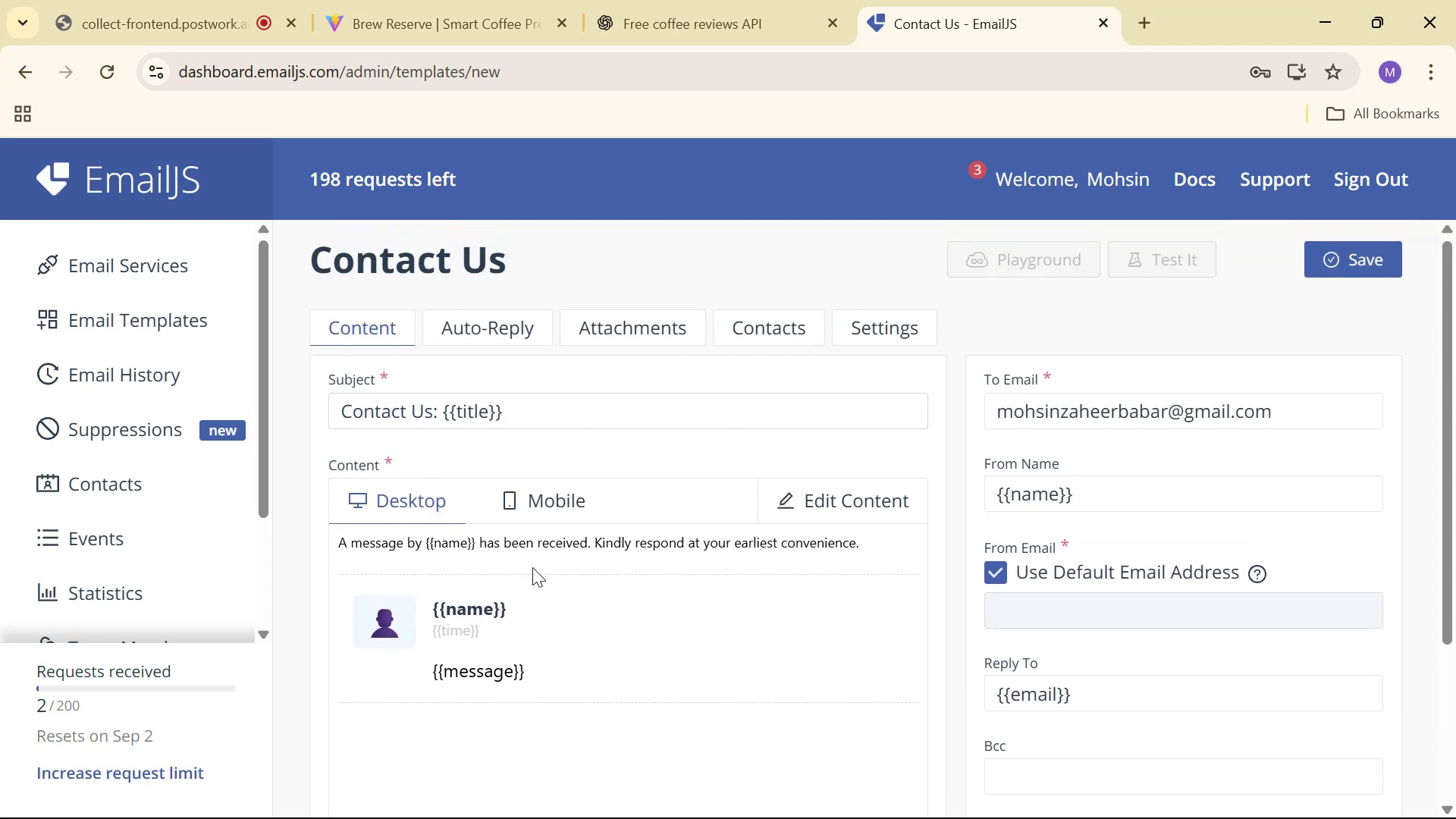 
scroll: coordinate [529, 578], scroll_direction: down, amount: 1.0
 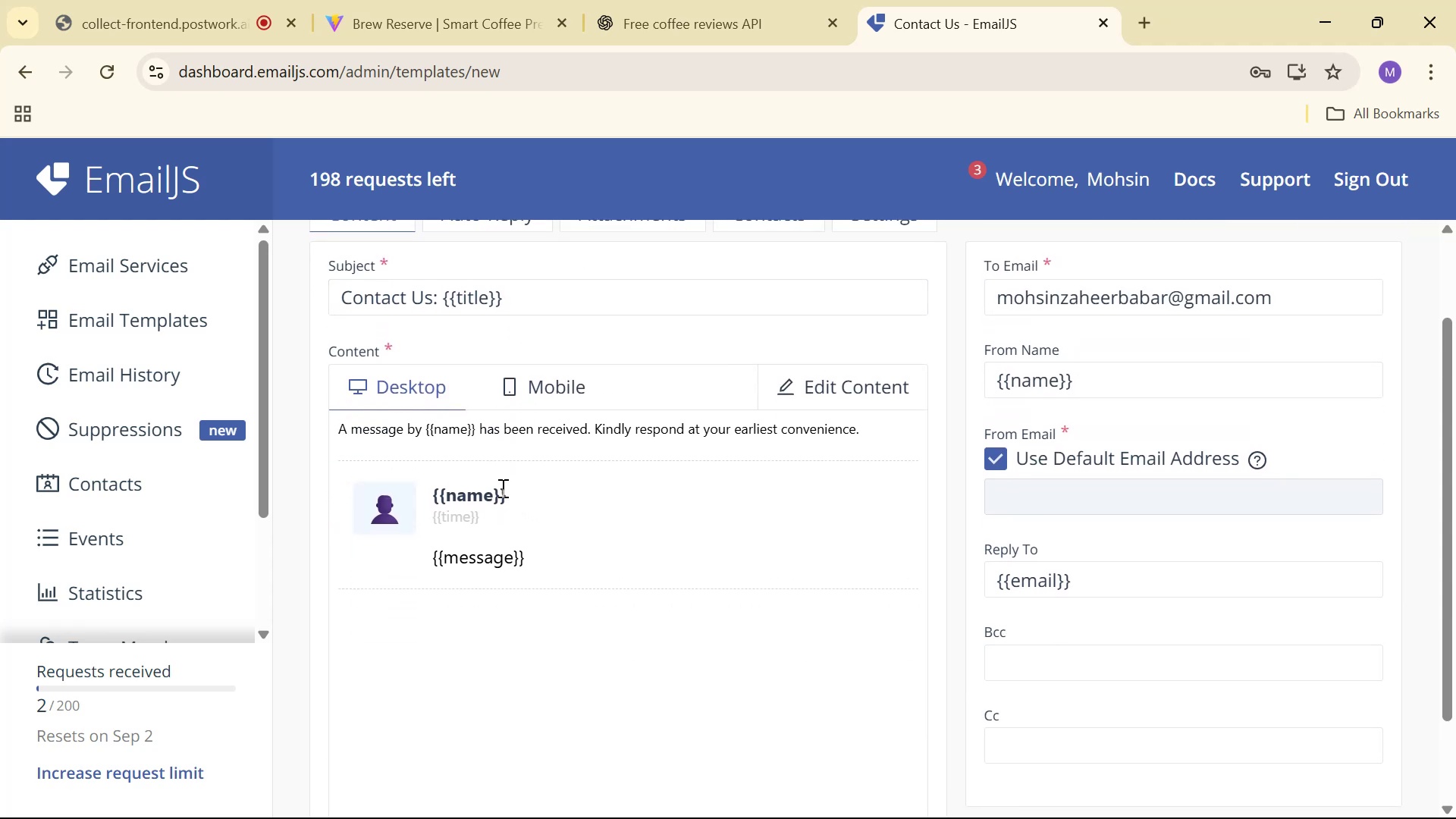 
left_click_drag(start_coordinate=[511, 490], to_coordinate=[437, 488])
 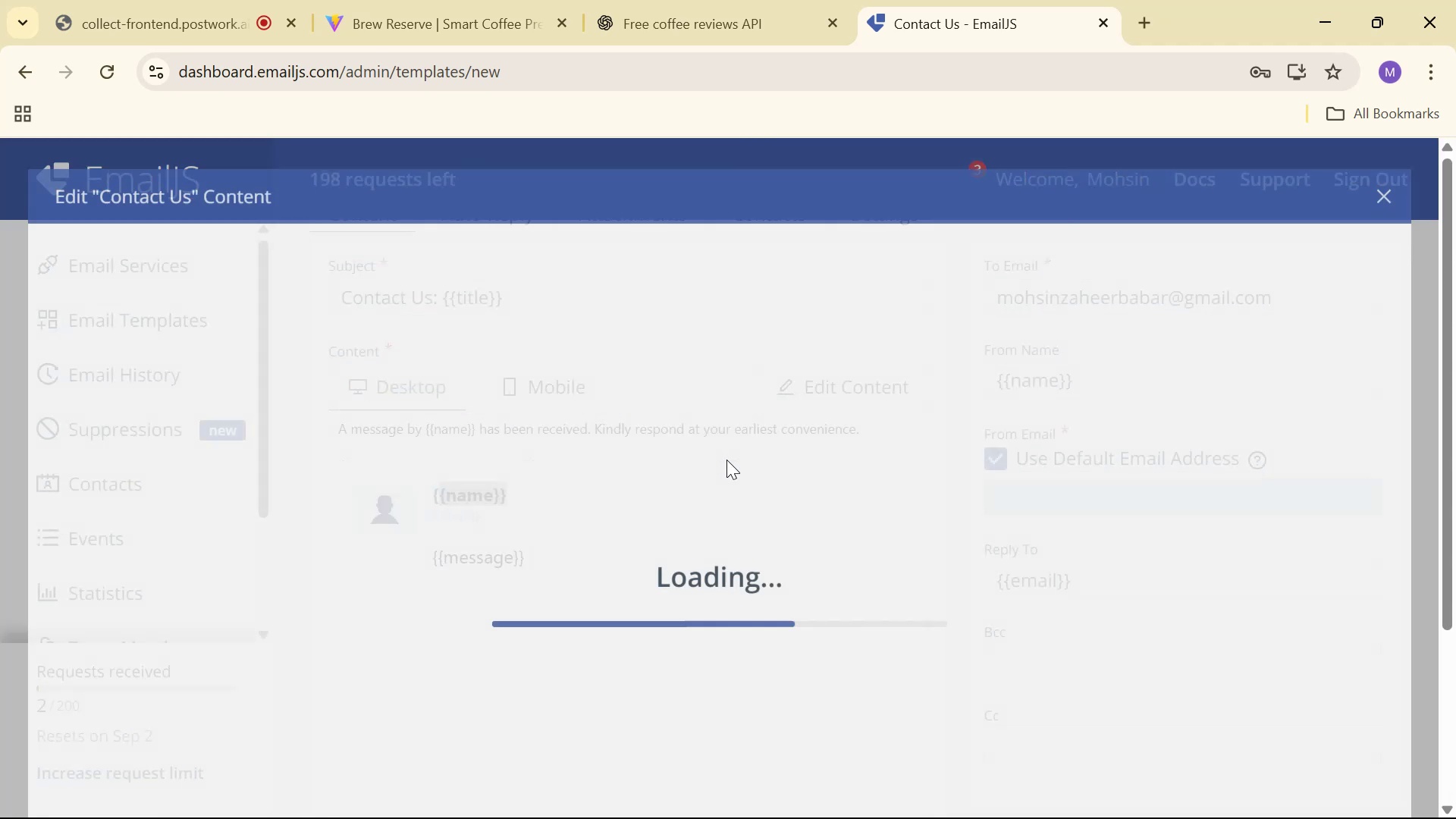 
scroll: coordinate [270, 316], scroll_direction: down, amount: 5.0
 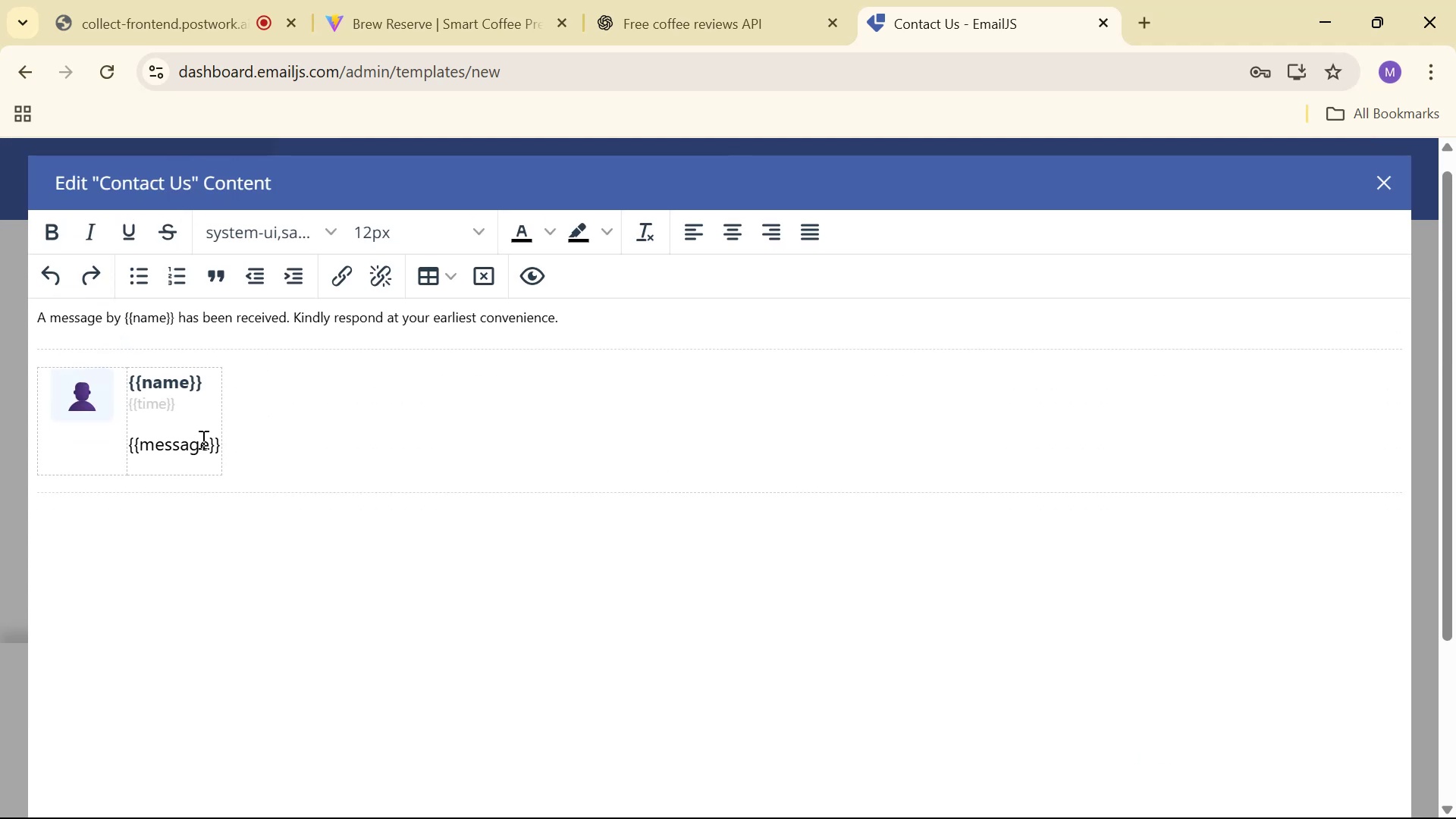 
left_click_drag(start_coordinate=[212, 447], to_coordinate=[147, 447])
 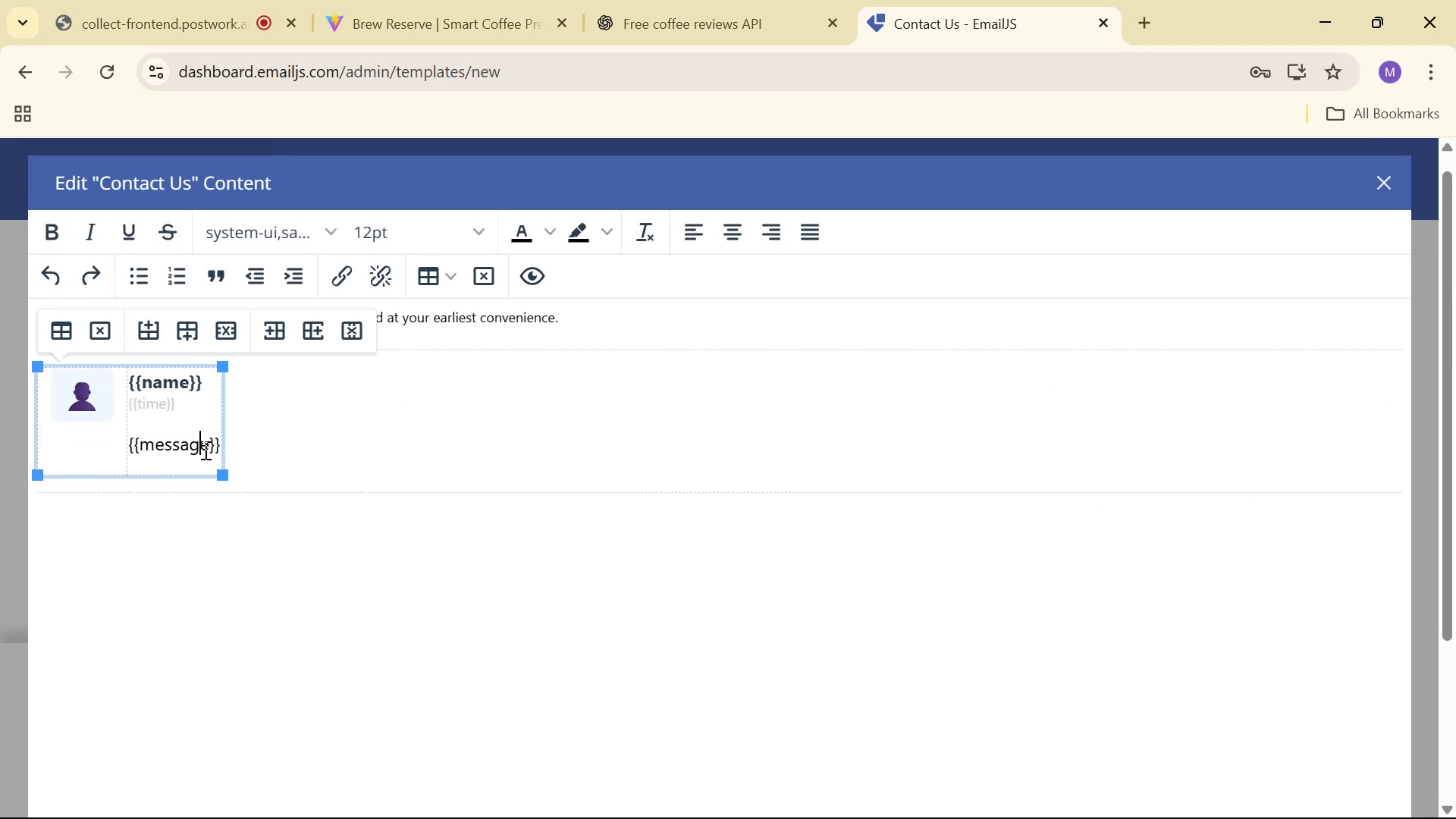 
double_click([206, 450])
 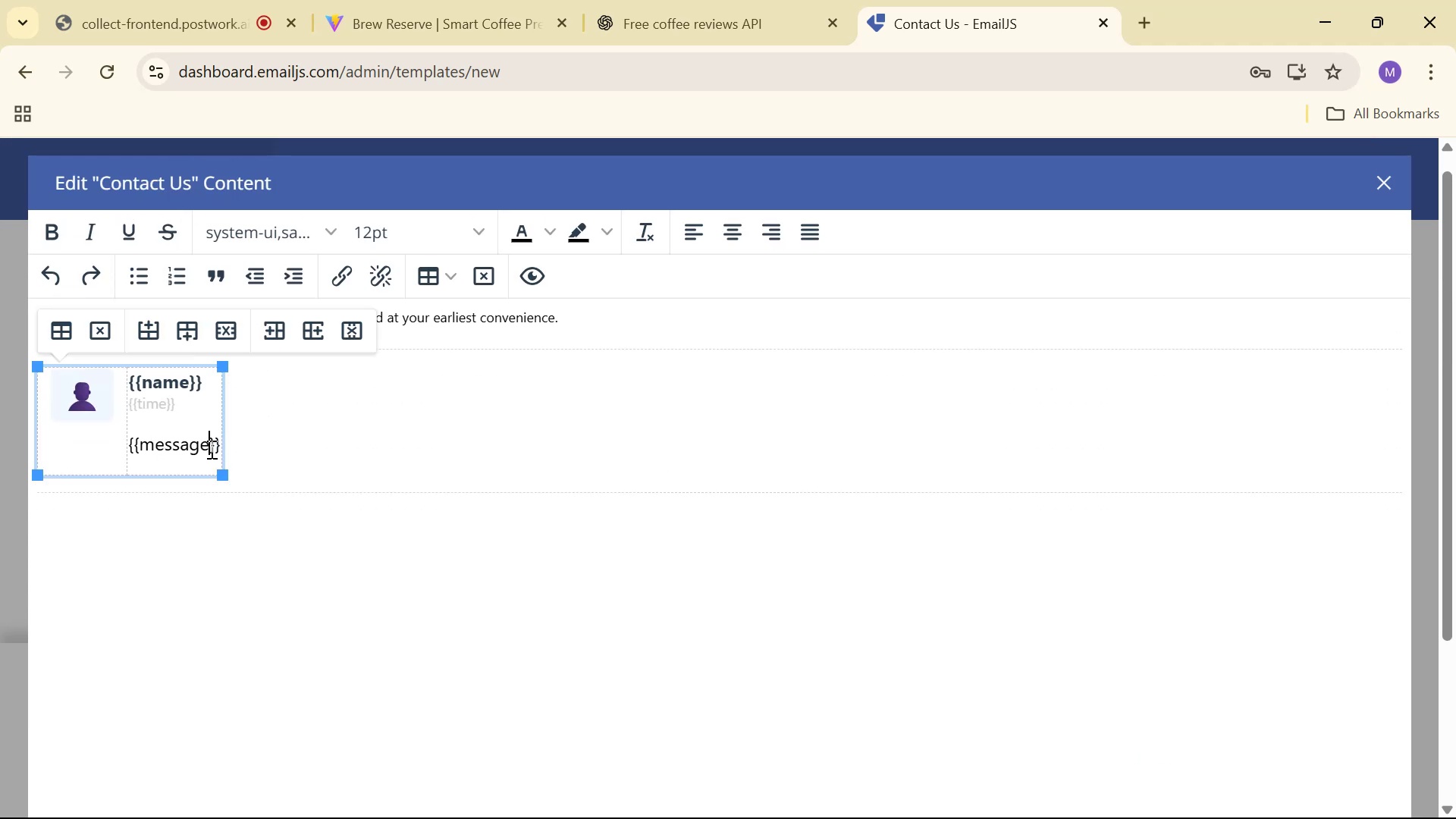 
hold_key(key=Backspace, duration=0.63)
 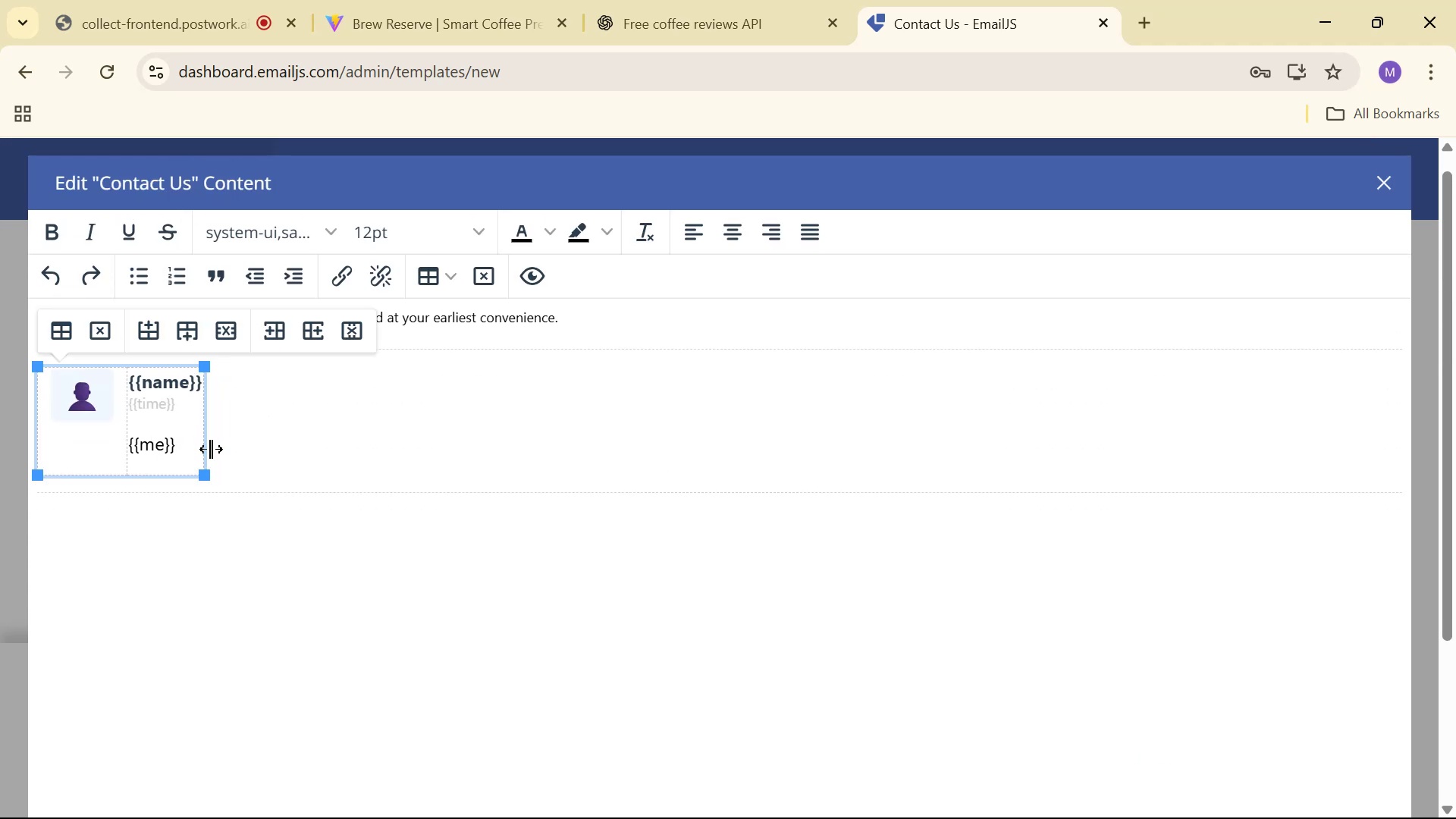 
key(Backspace)
 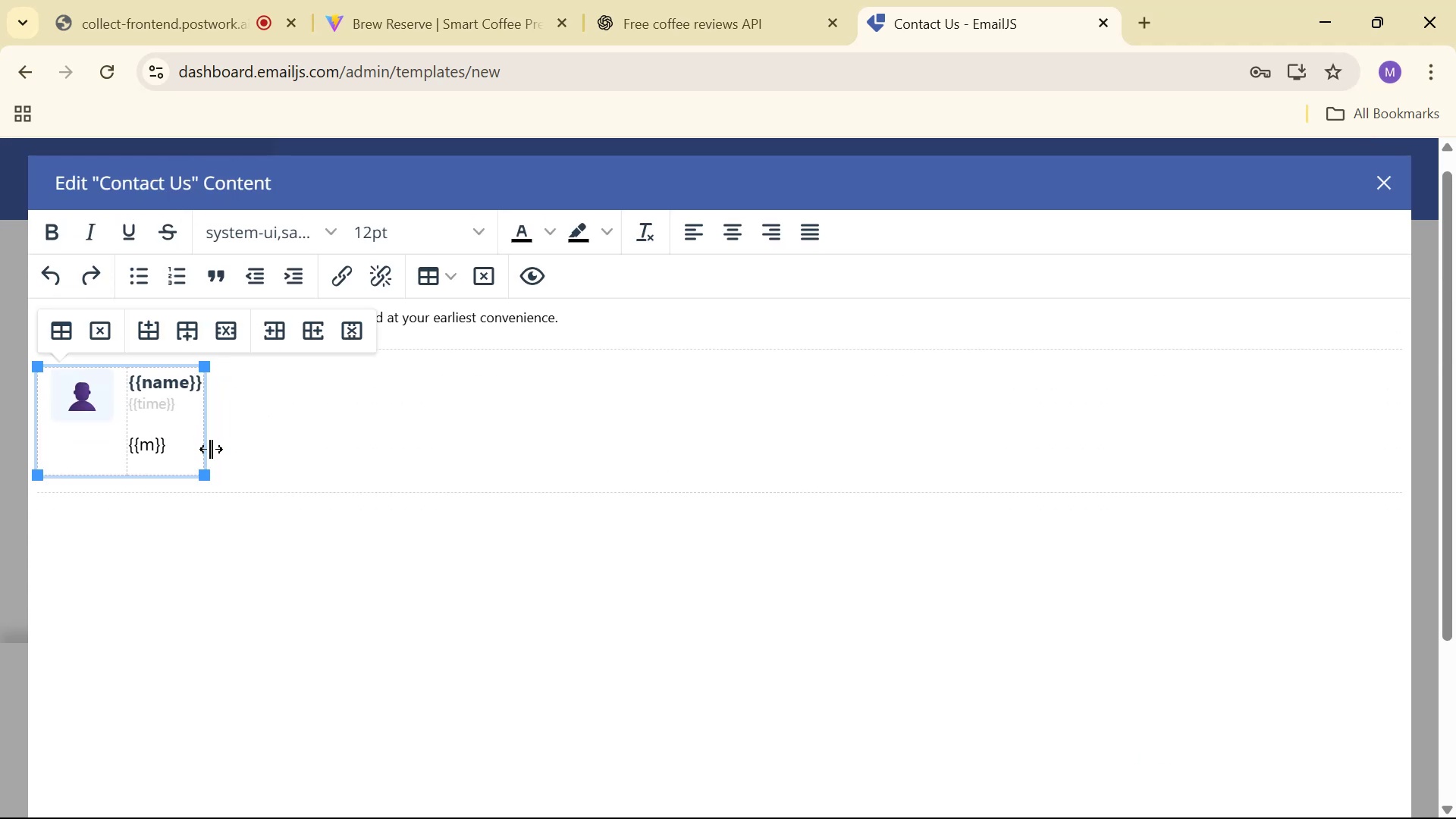 
key(Backspace)
 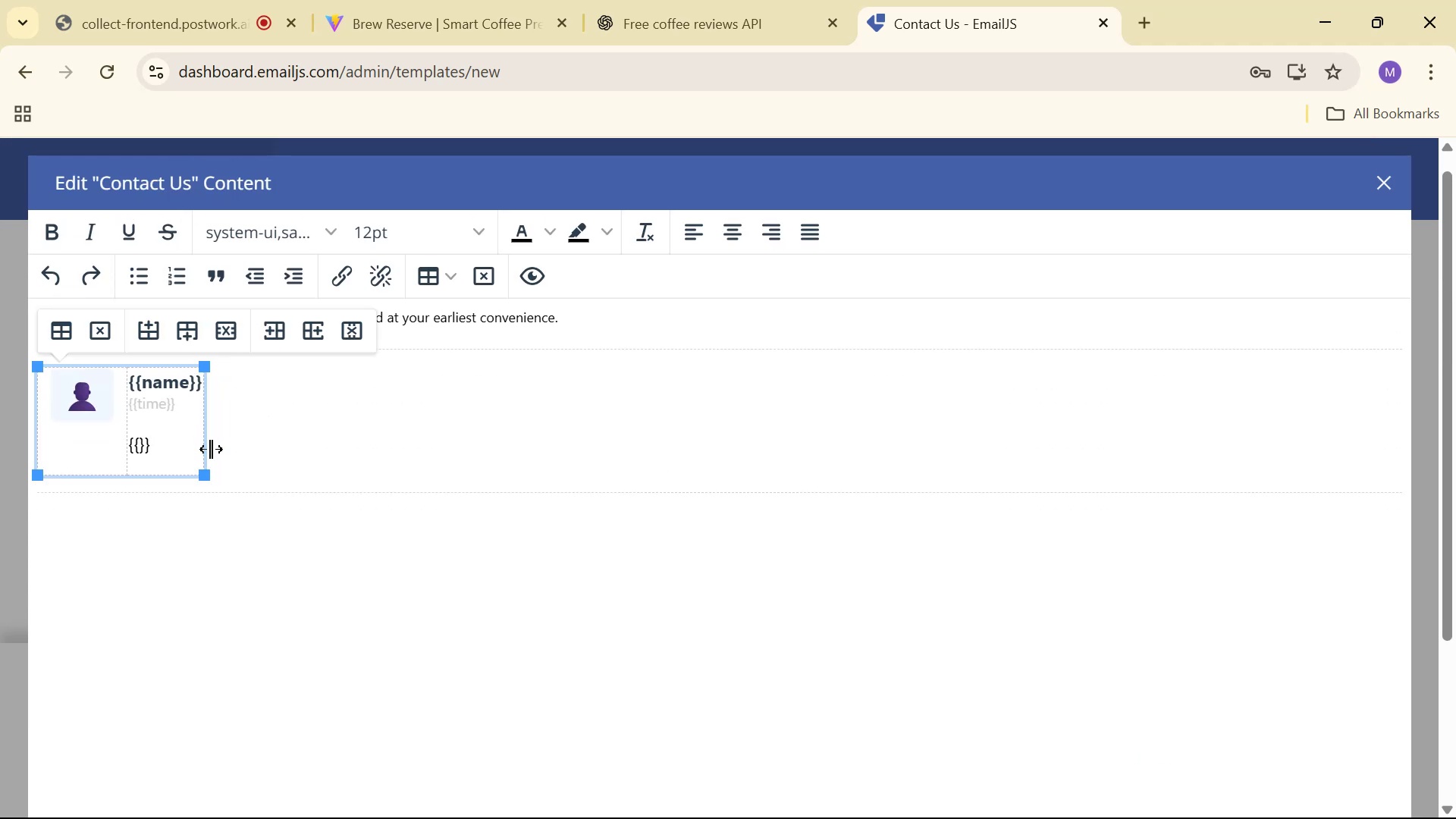 
key(Backspace)
 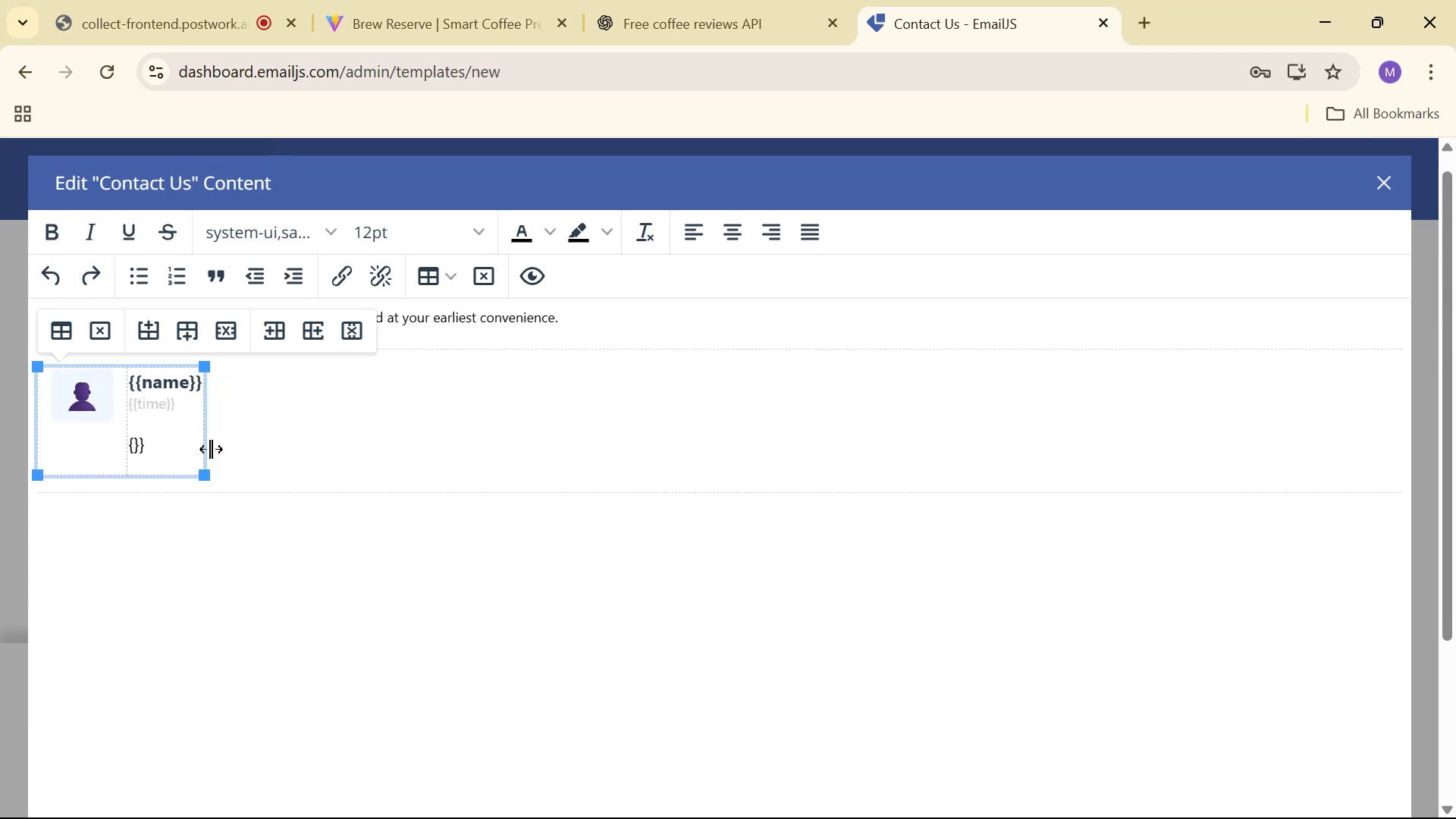 
key(Control+Z)
 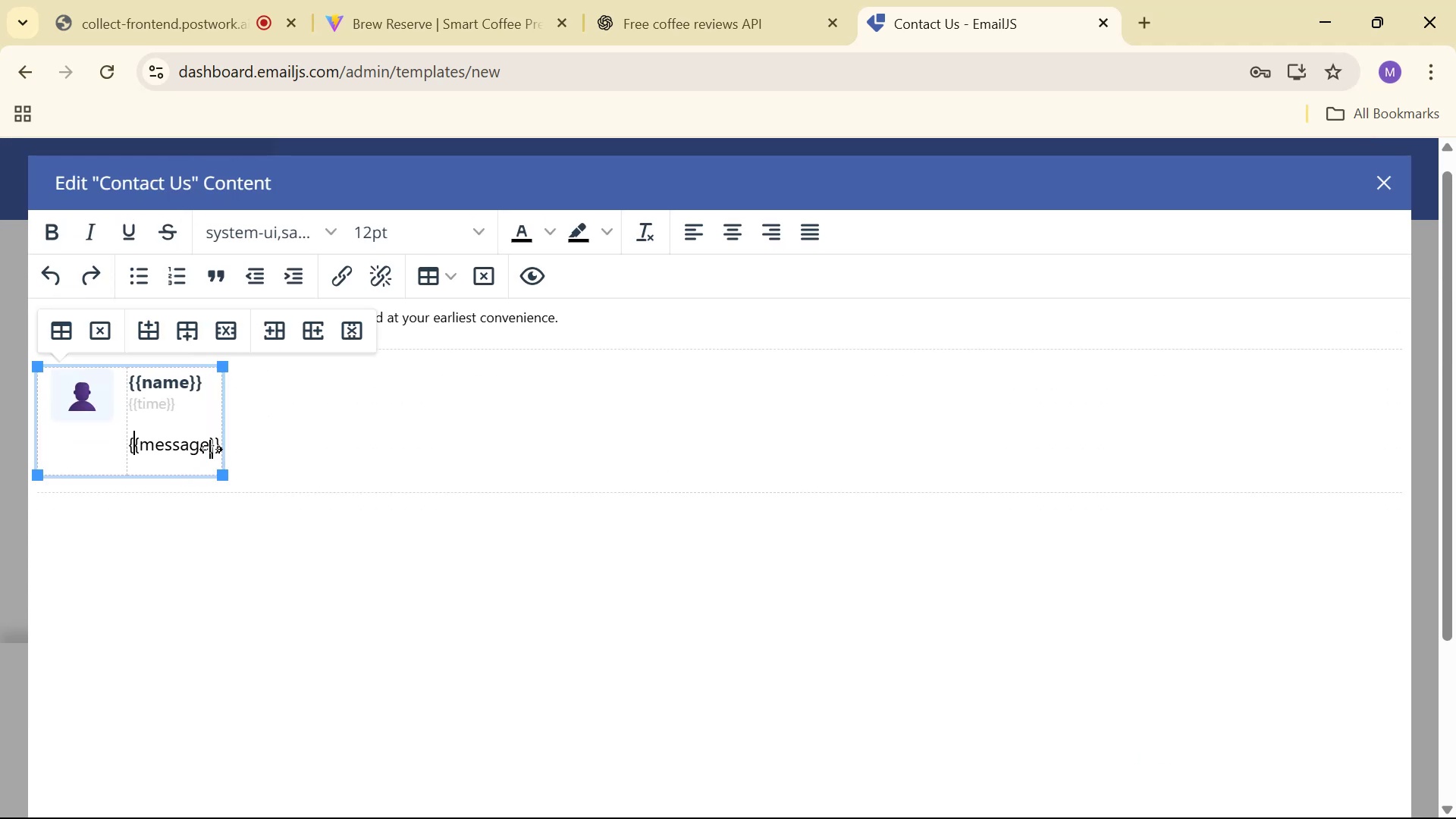 
hold_key(key=Backspace, duration=0.35)
 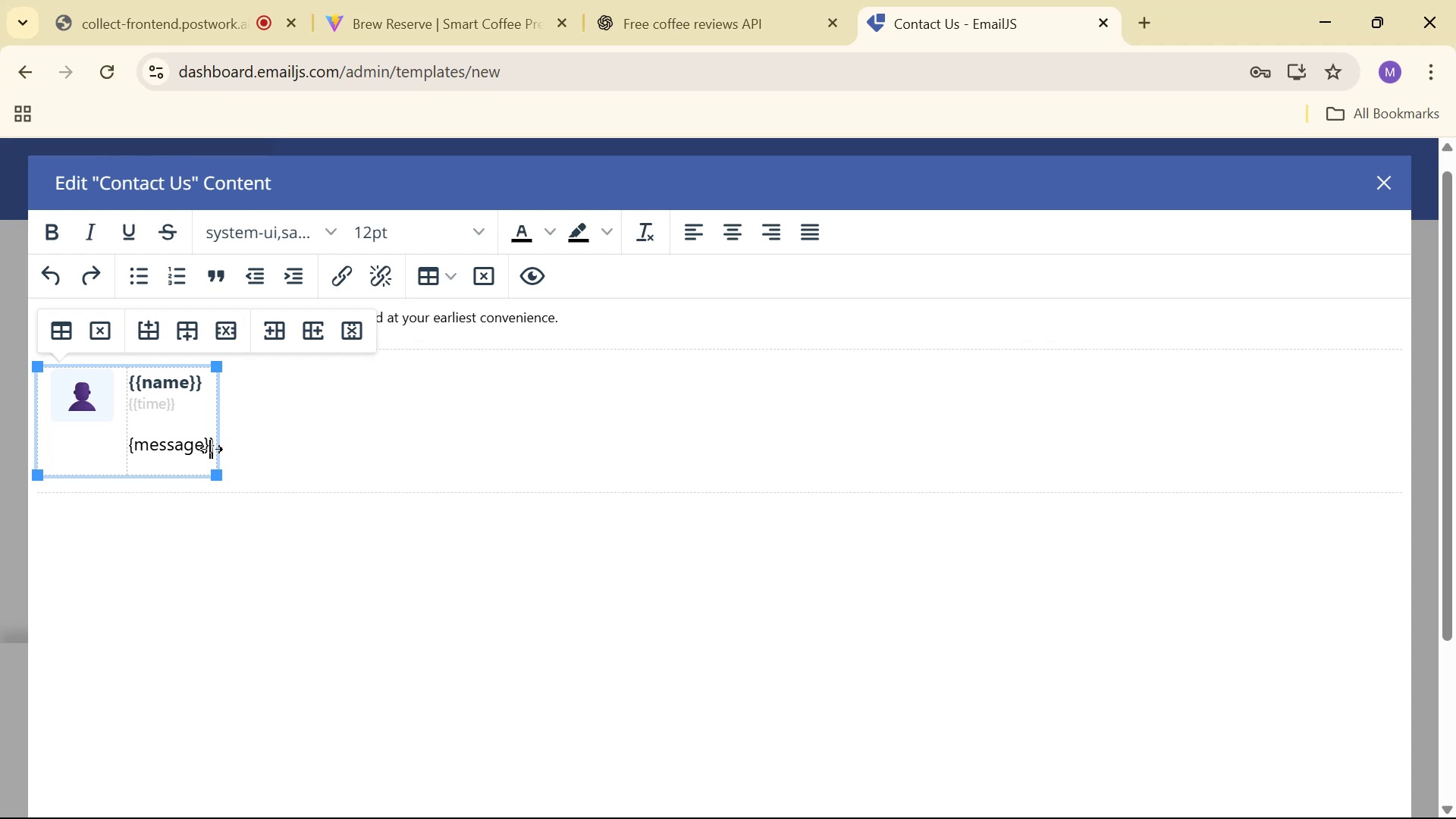 
key(Control+ControlLeft)
 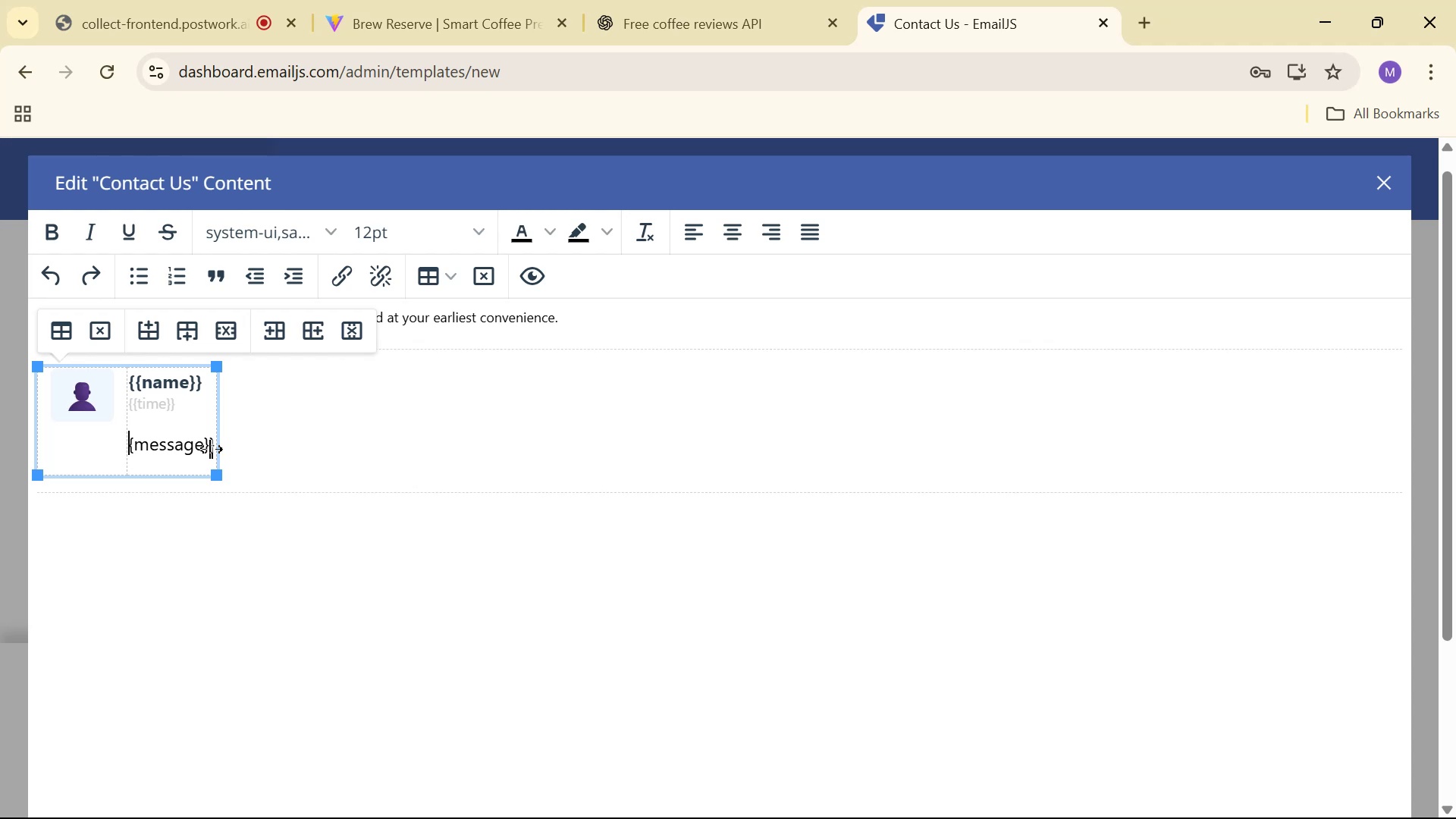 
key(Control+Z)
 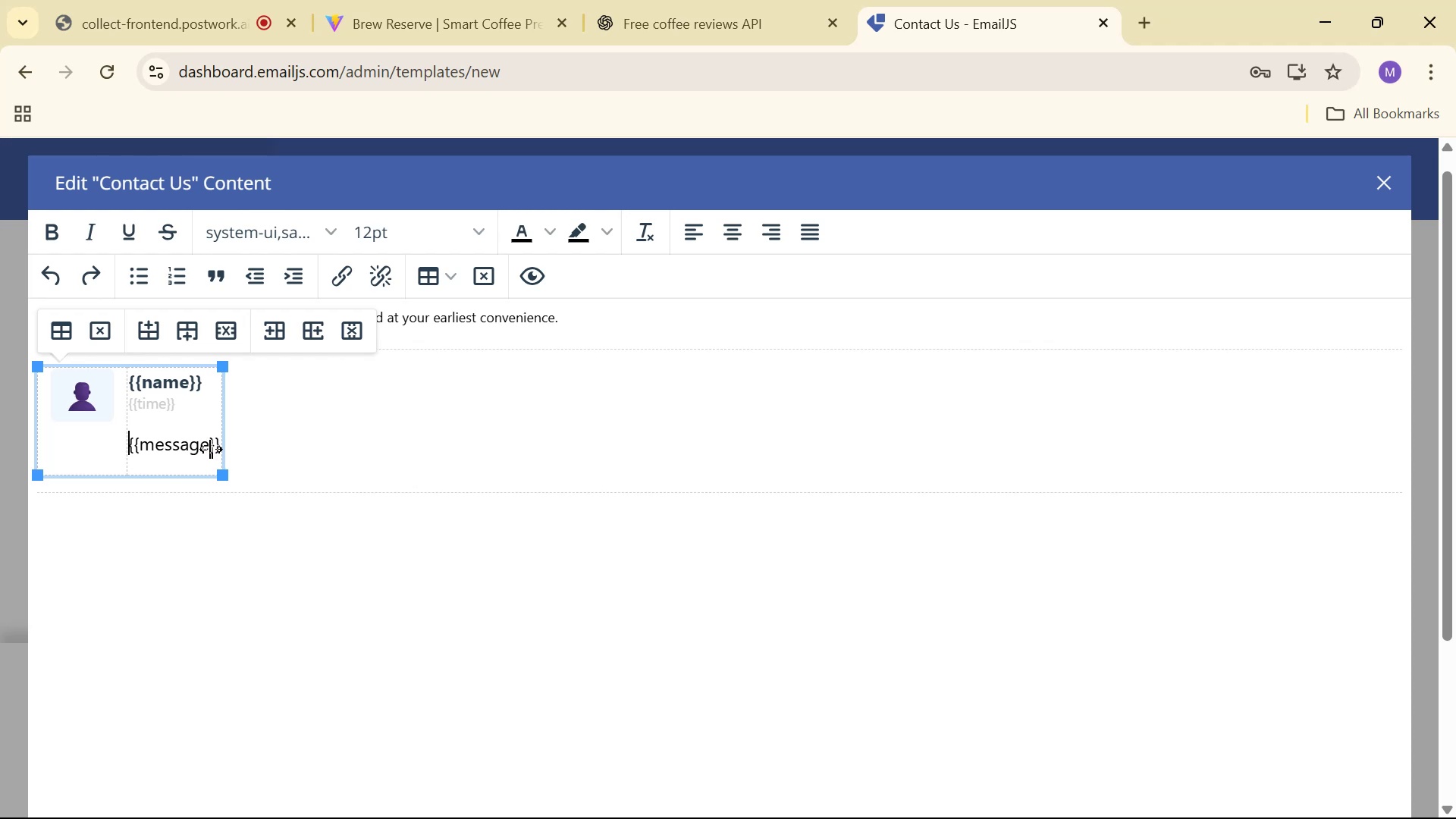 
hold_key(key=ArrowRight, duration=0.73)
 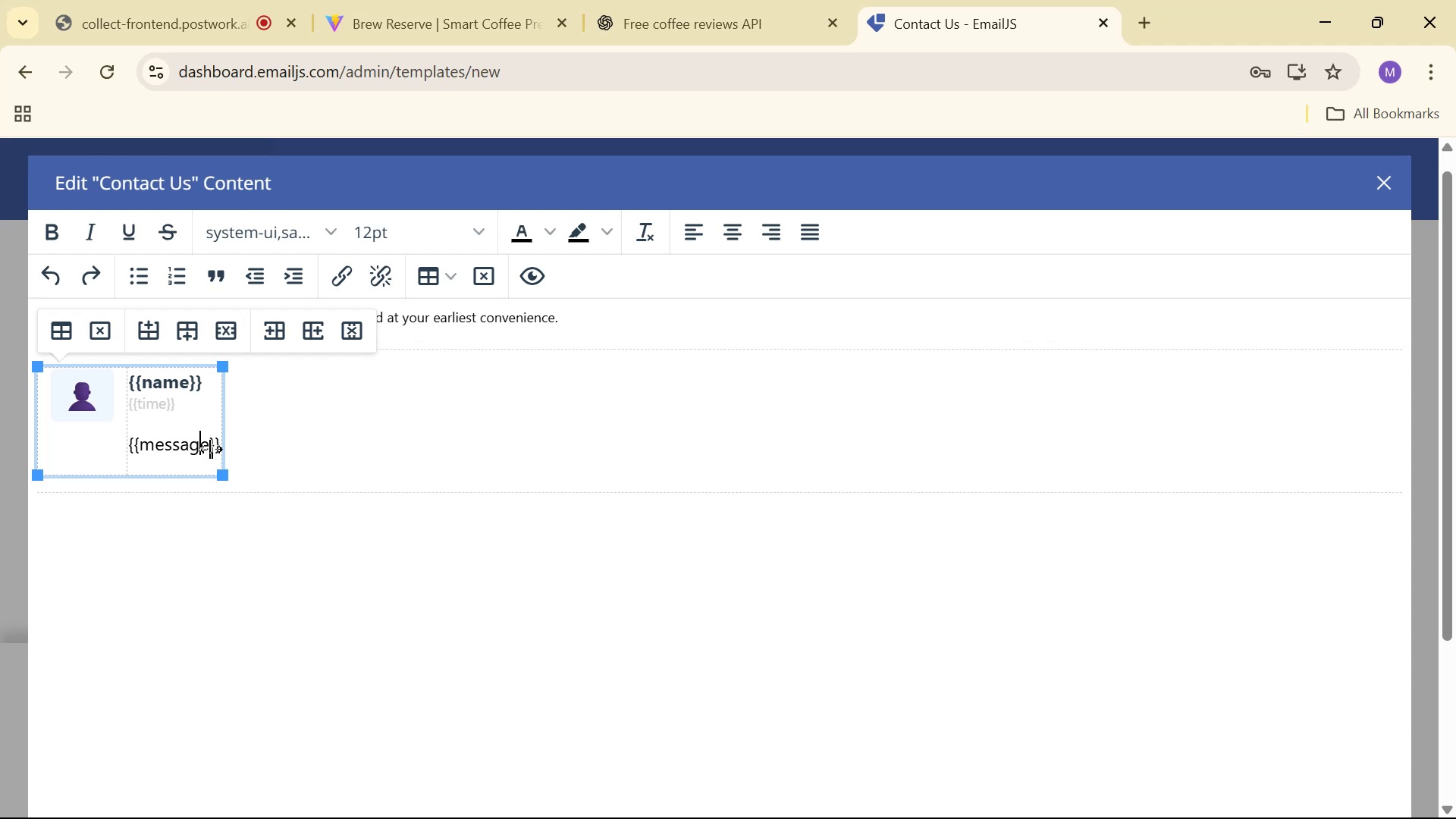 
key(ArrowRight)
 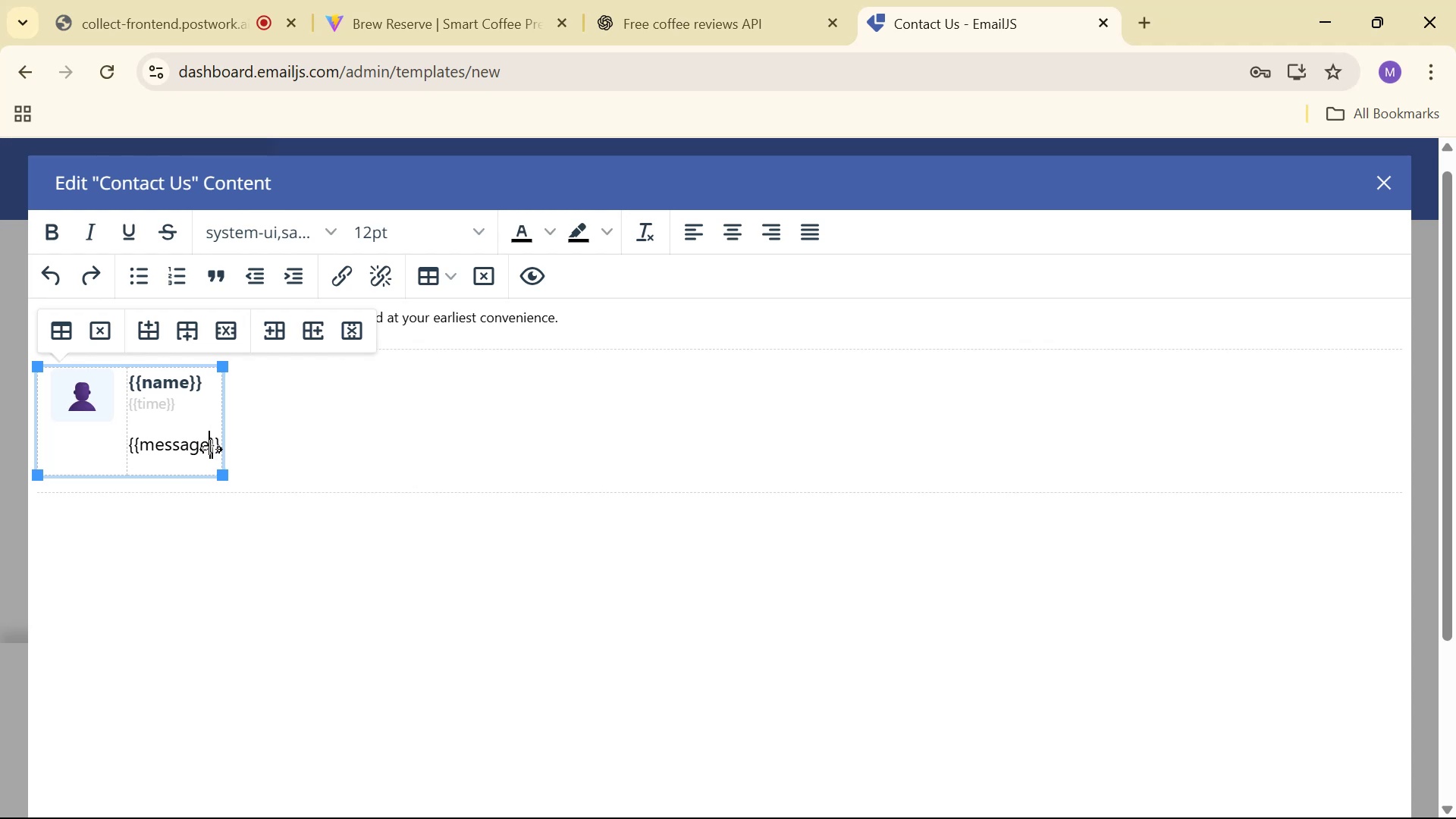 
key(Backspace)
key(Backspace)
key(Backspace)
key(Backspace)
key(Backspace)
key(Backspace)
key(Backspace)
type(email)
 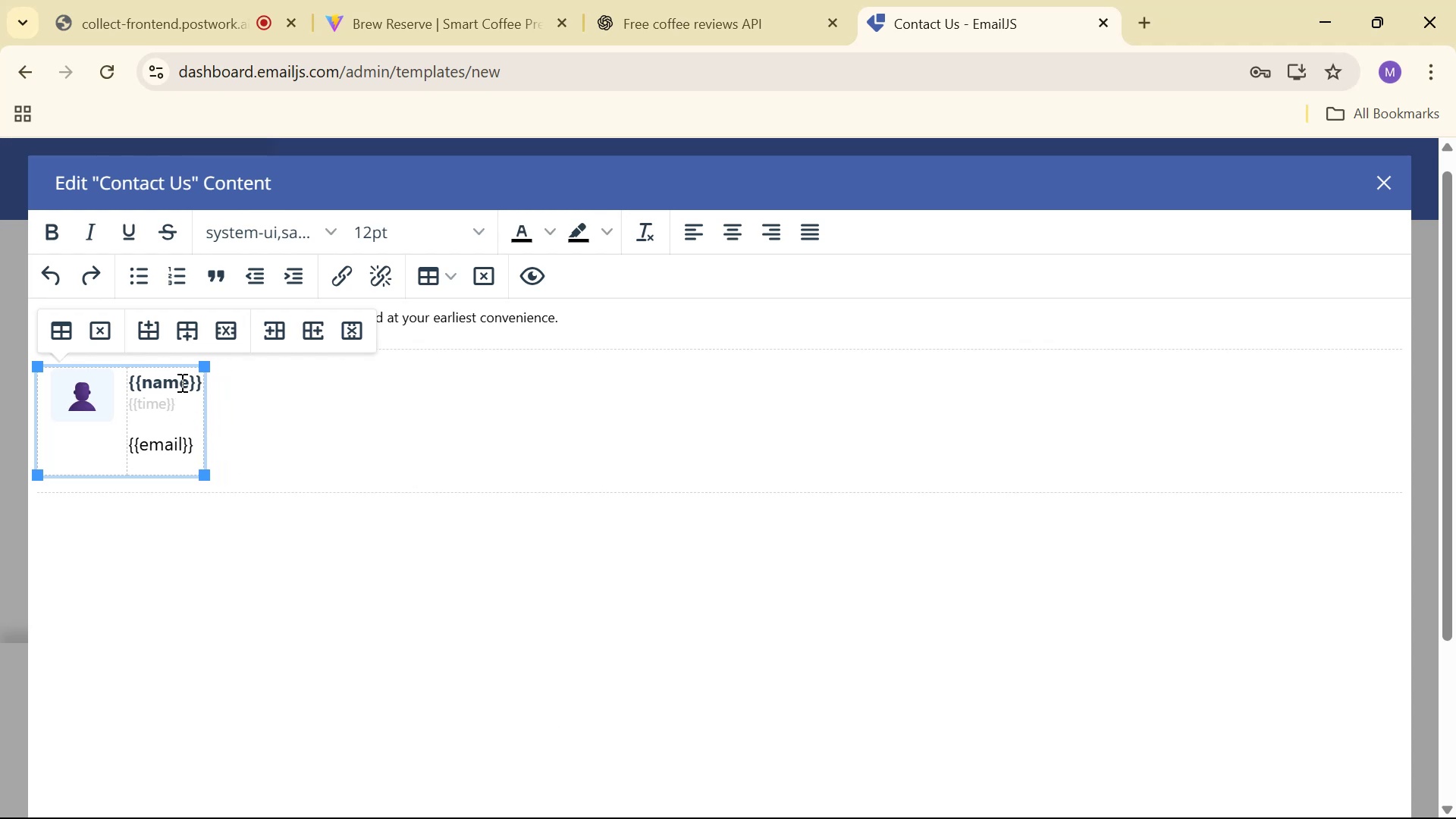 
left_click([186, 380])
 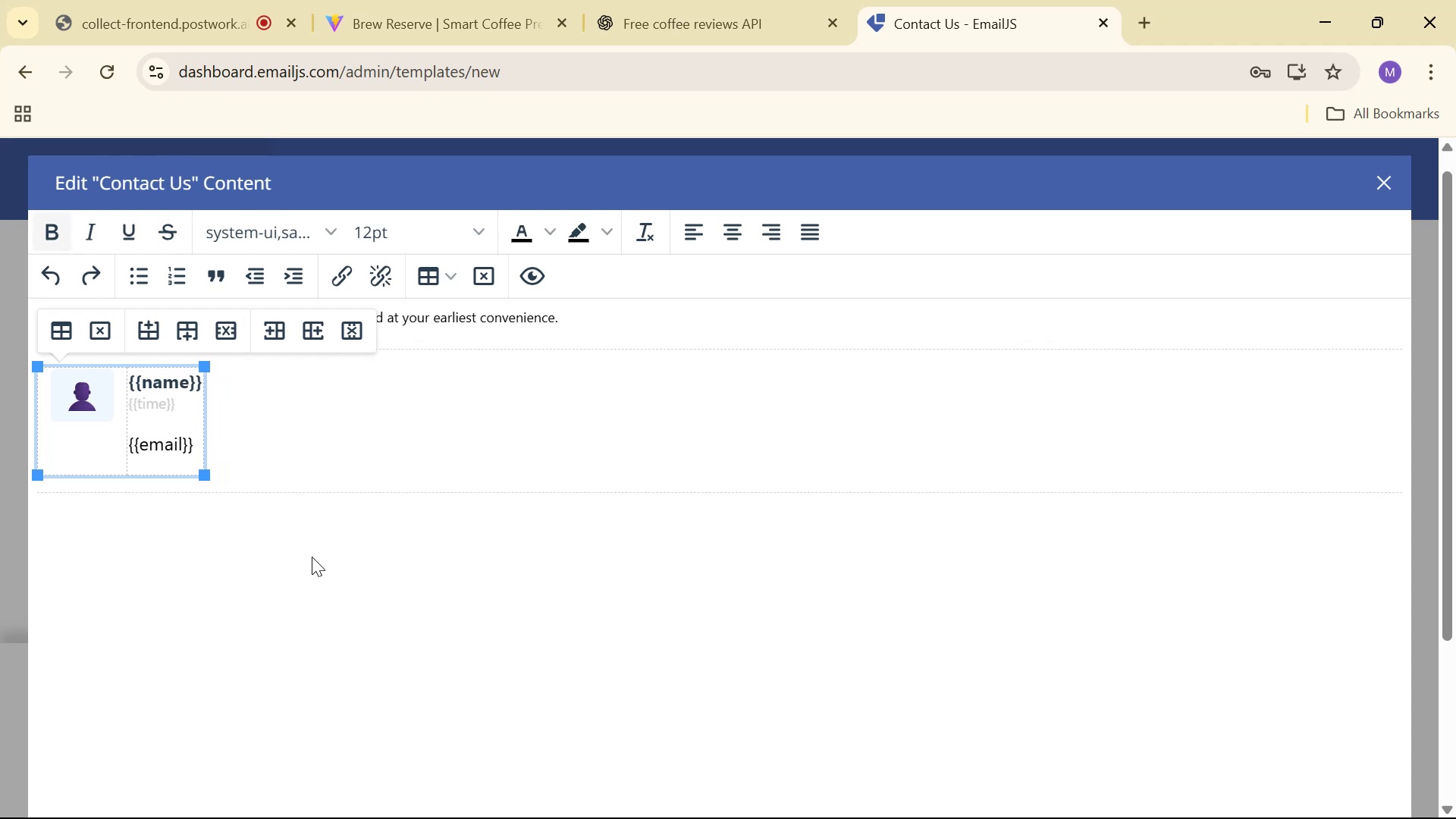 
key(Backspace)
 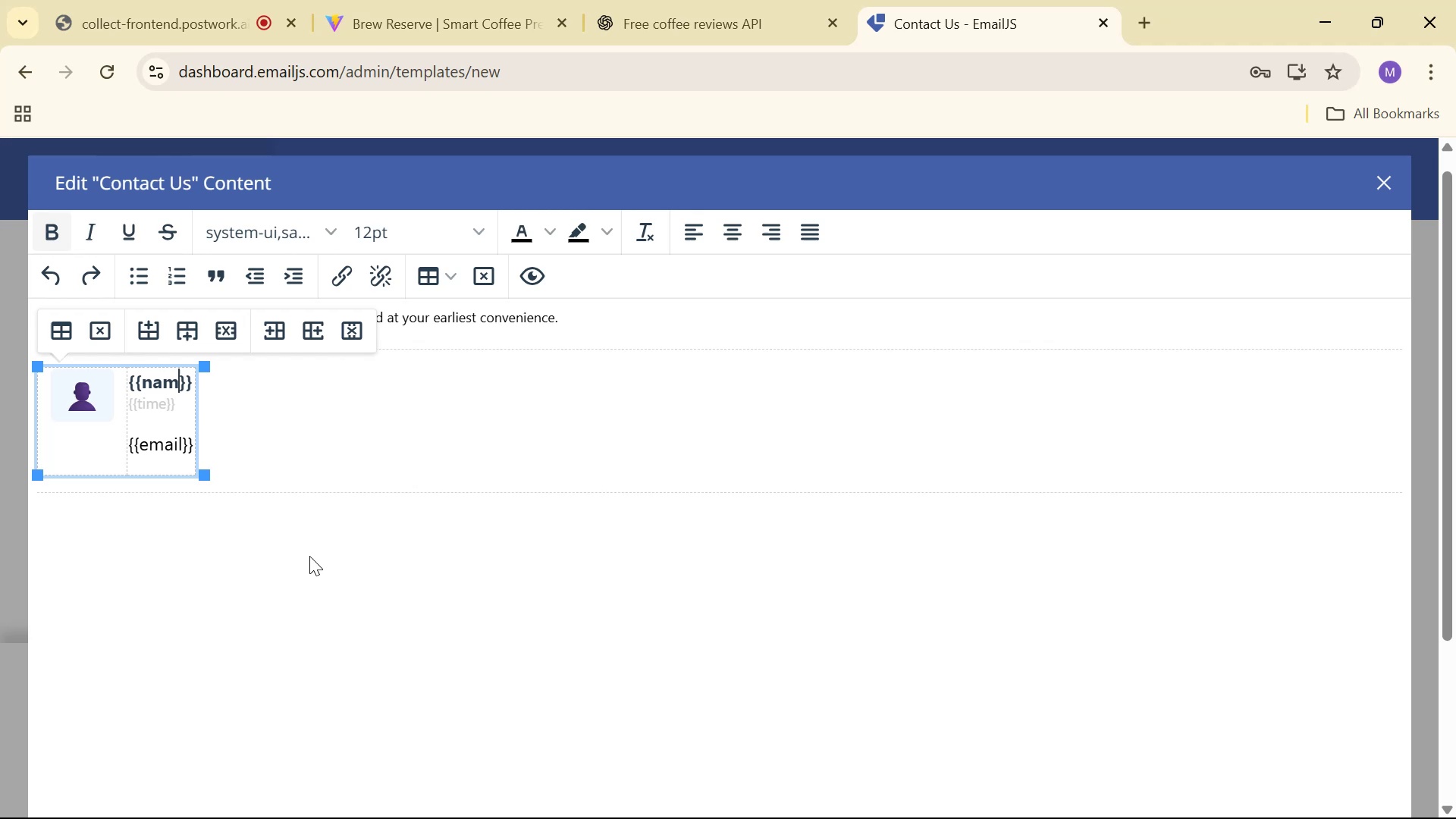 
key(Backspace)
 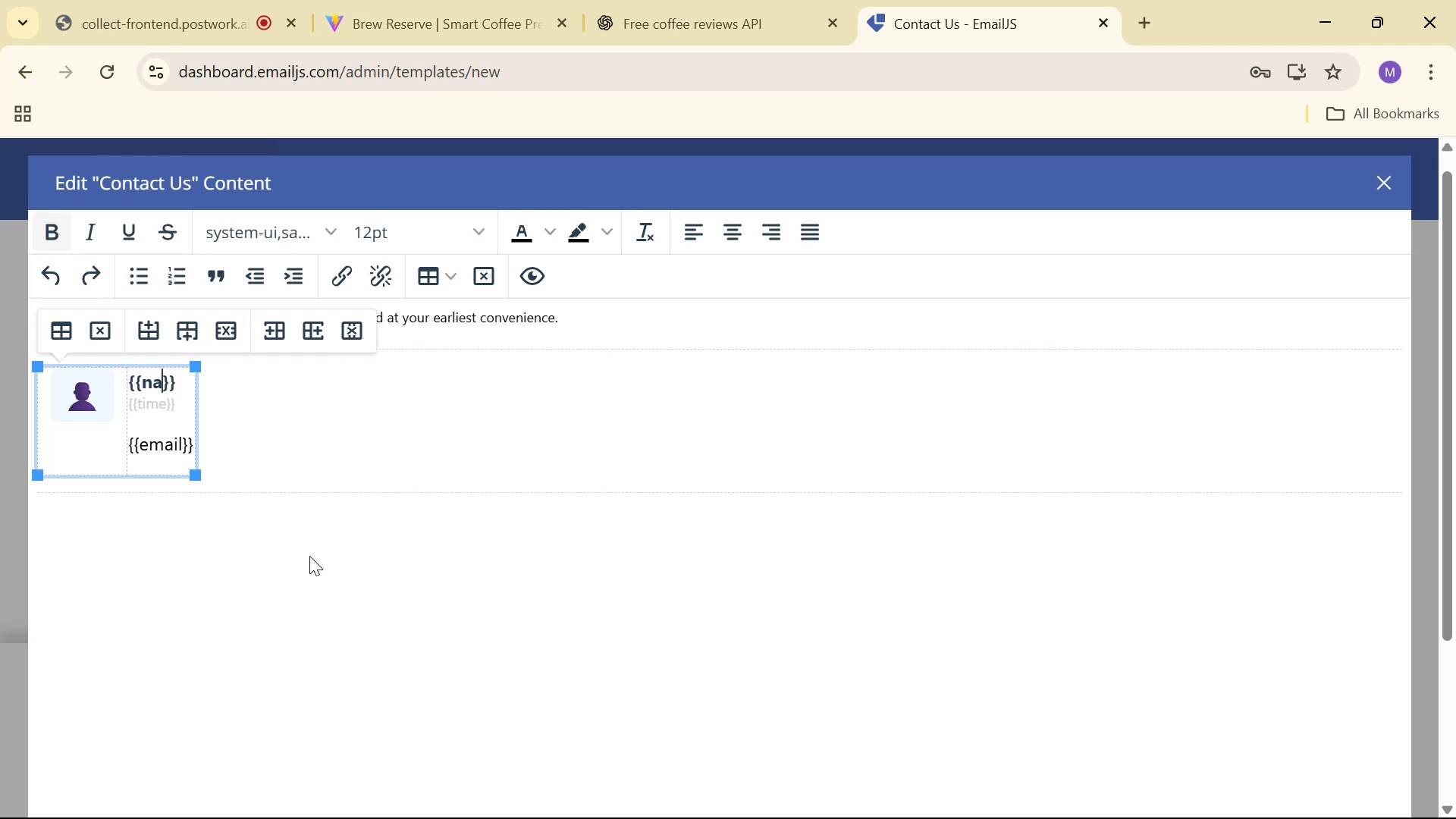 
key(Backspace)
 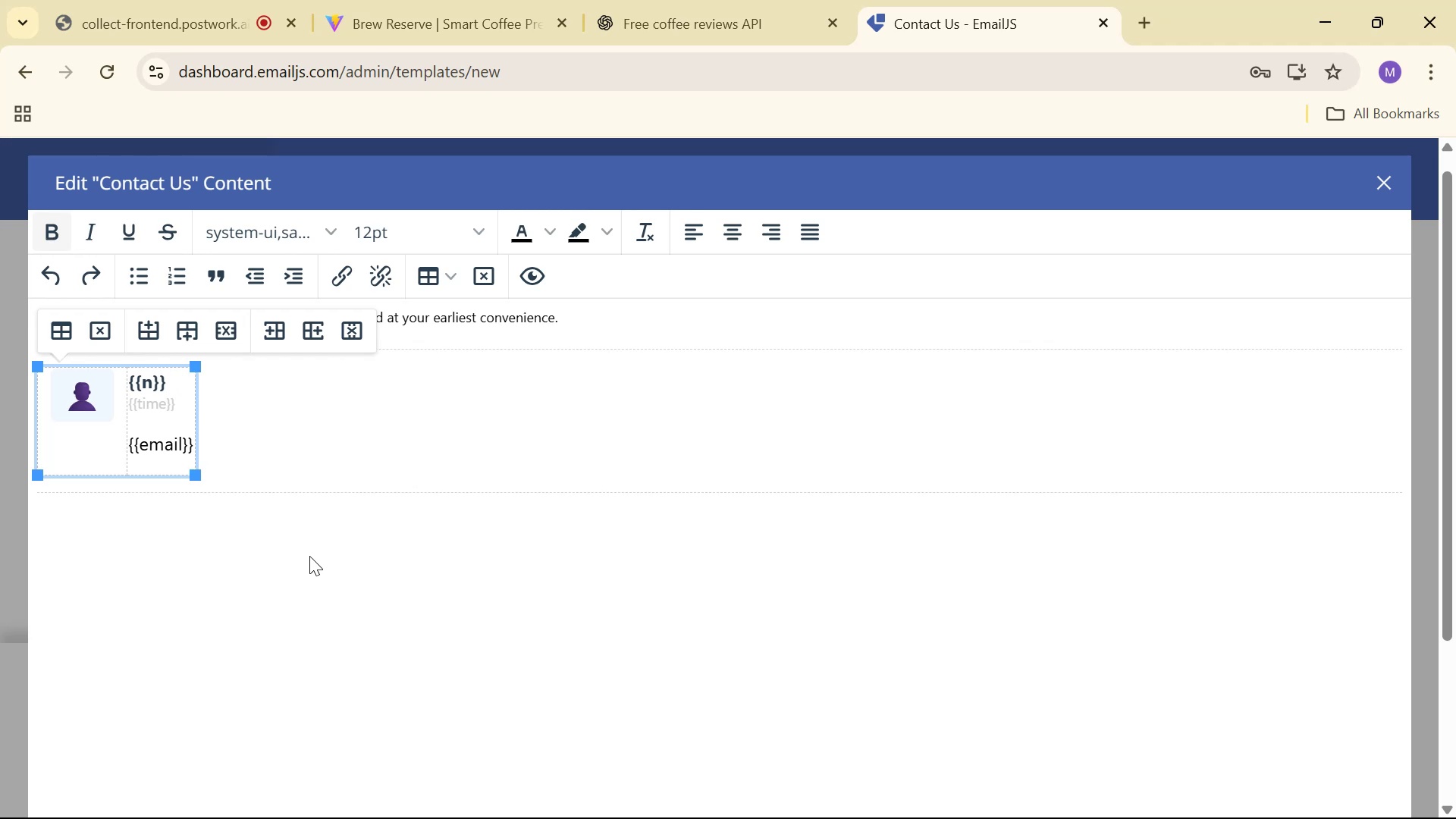 
key(Backspace)
 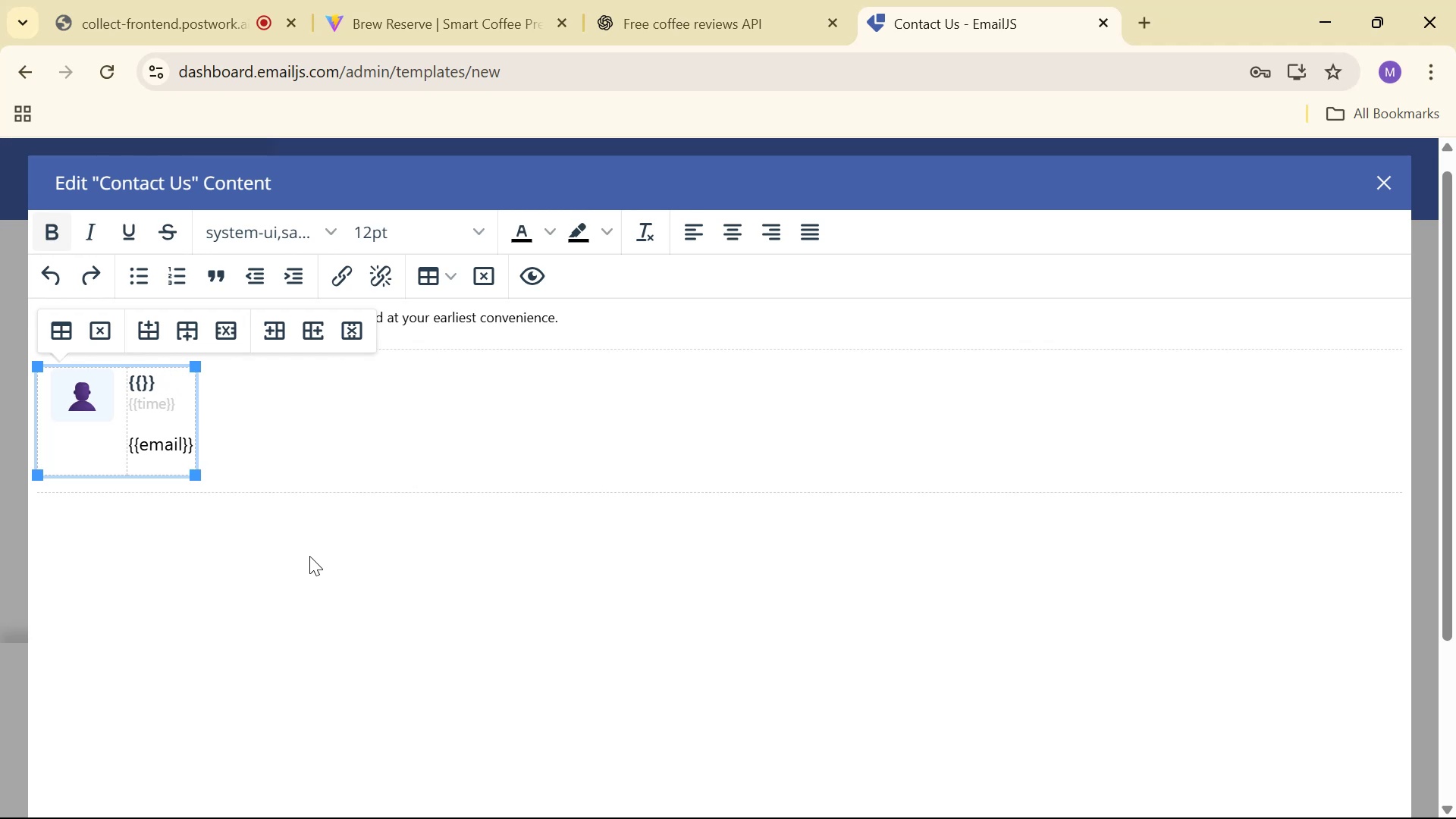 
key(Shift+I)
 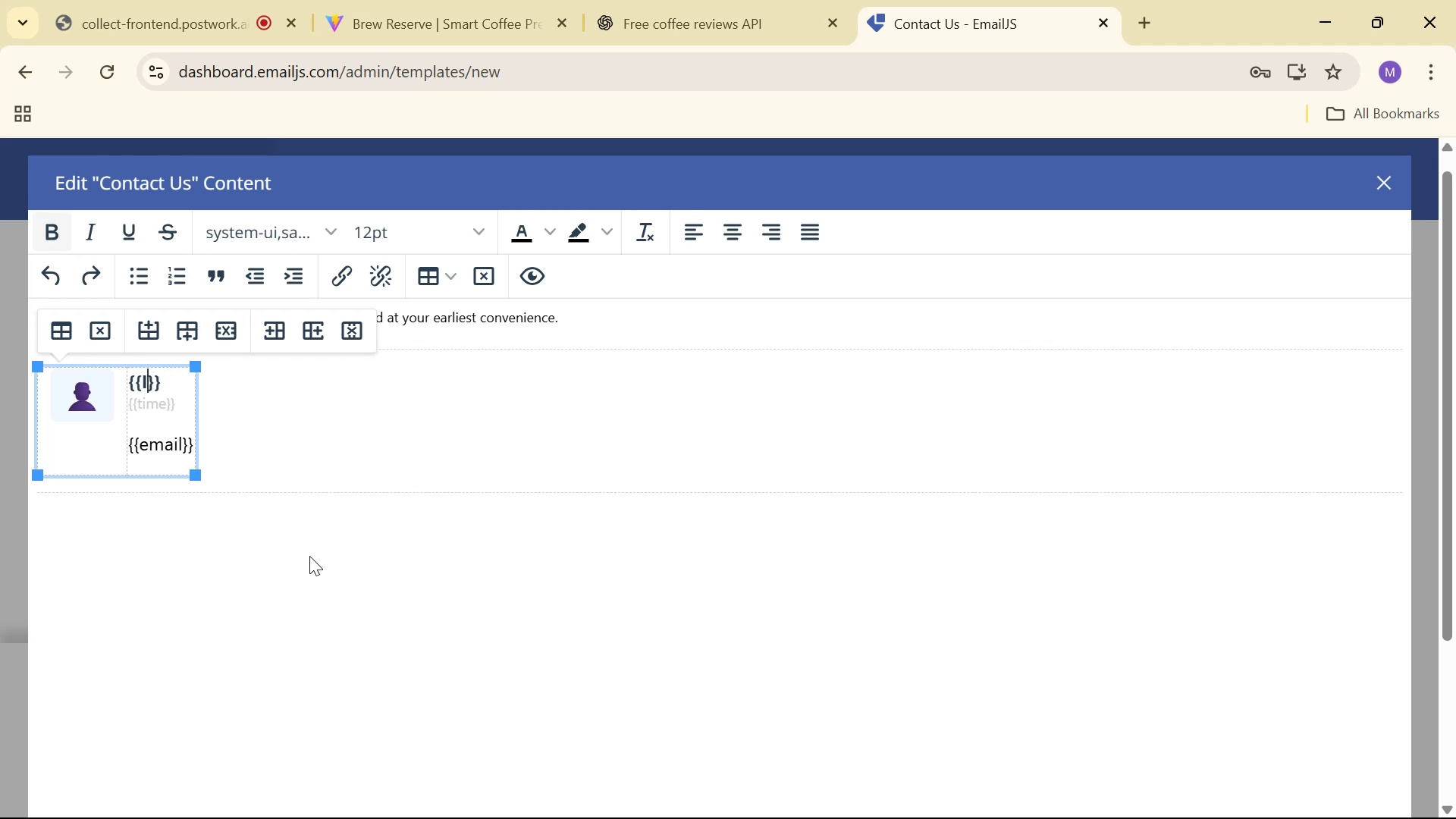 
key(Space)
 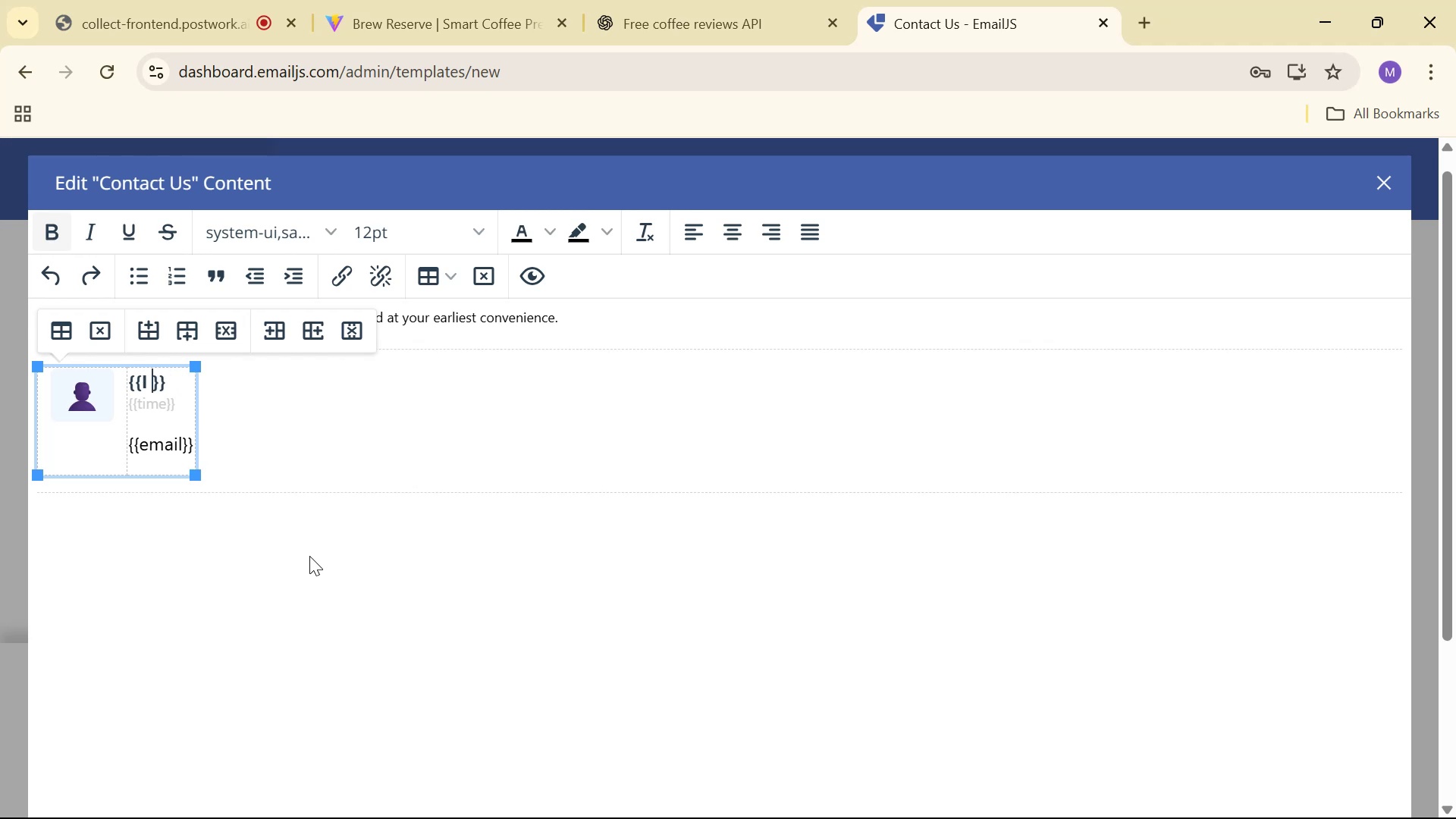 
key(Backspace)
 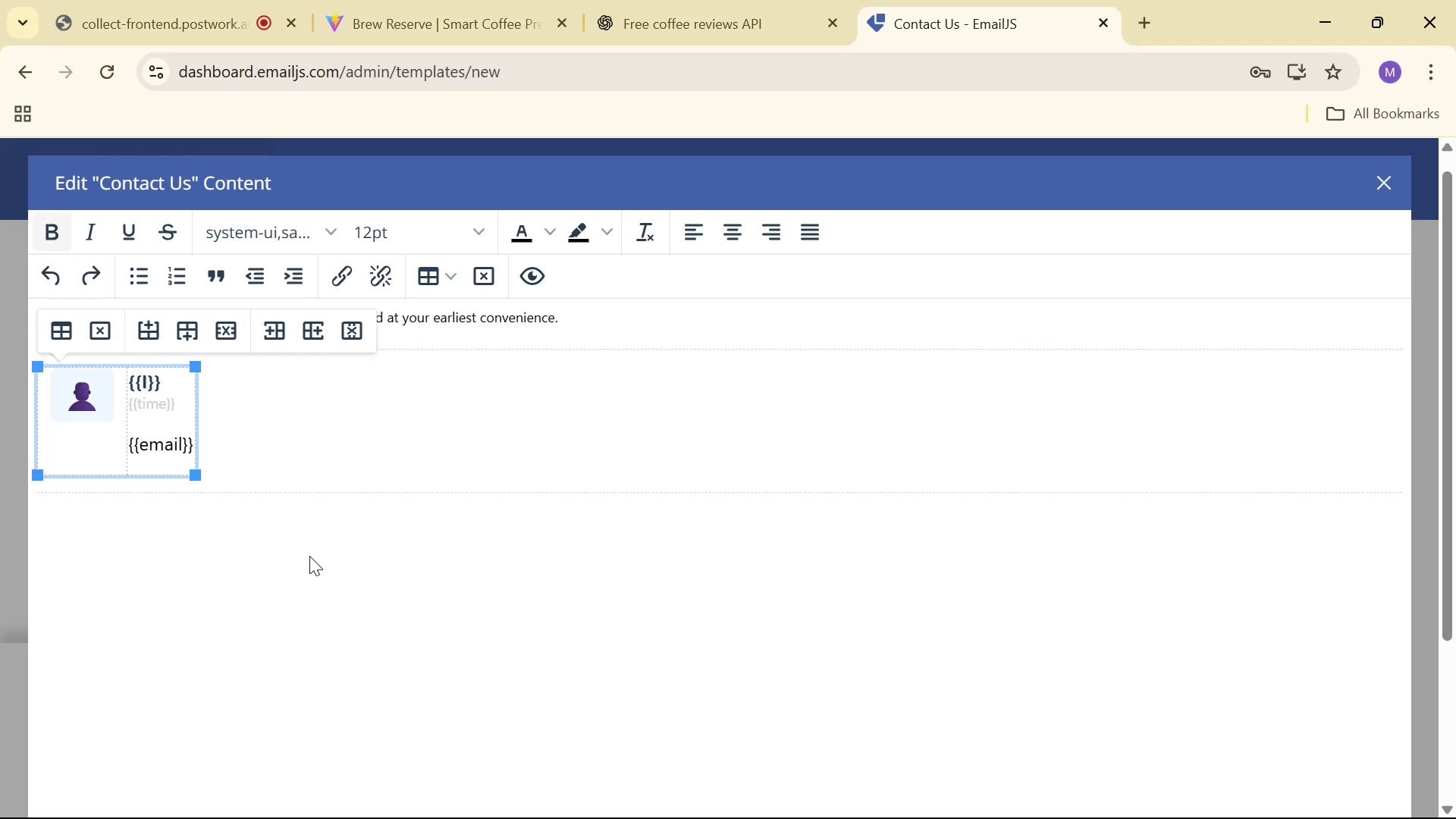 
key(ArrowRight)
 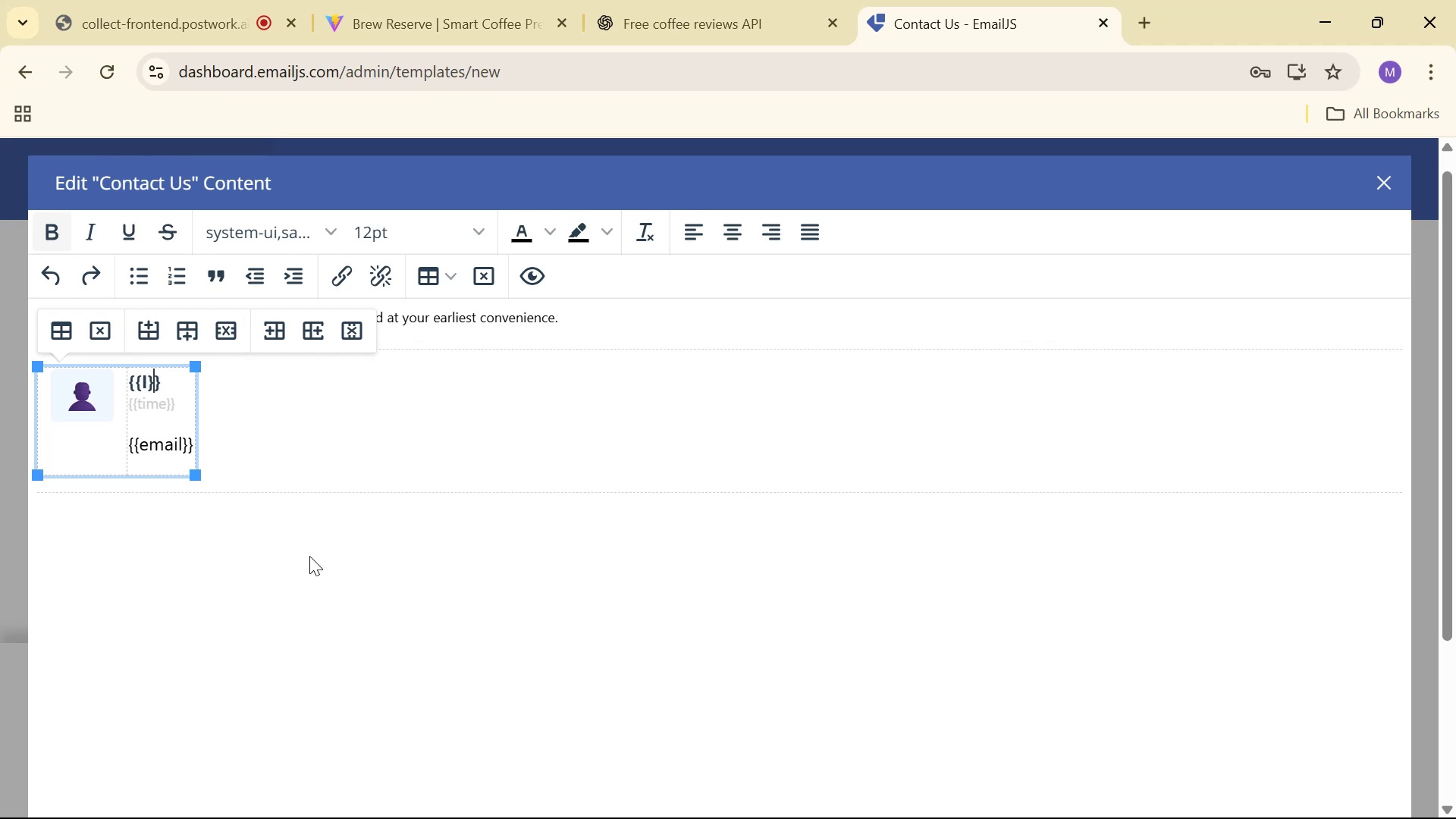 
key(ArrowRight)
 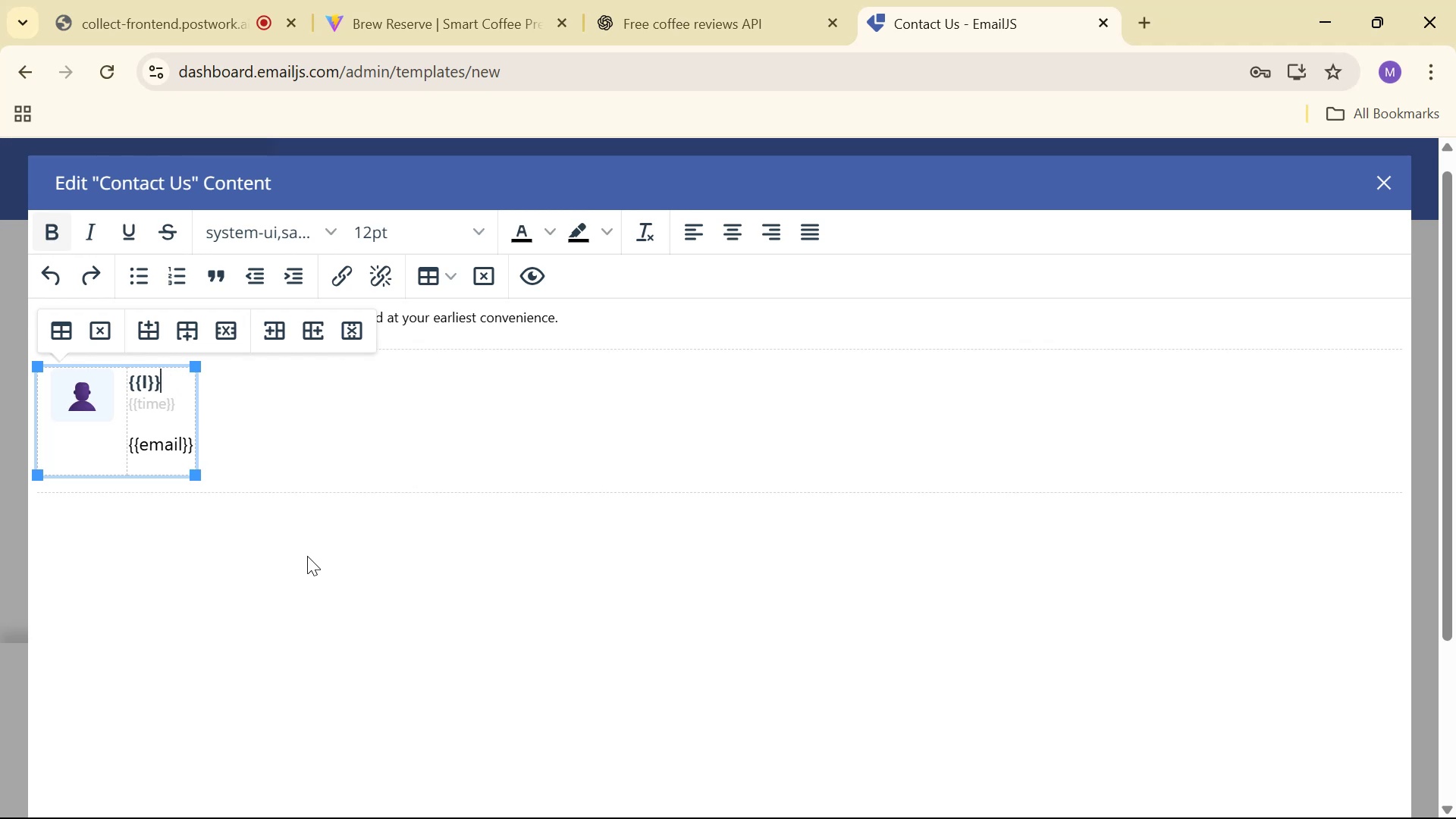 
key(Backspace)
key(Backspace)
key(Backspace)
key(Backspace)
key(Backspace)
type(I )
key(Backspace)
type( want to subscribe Brew Reserve News )
key(Backspace)
type(Letter )
key(Backspace)
 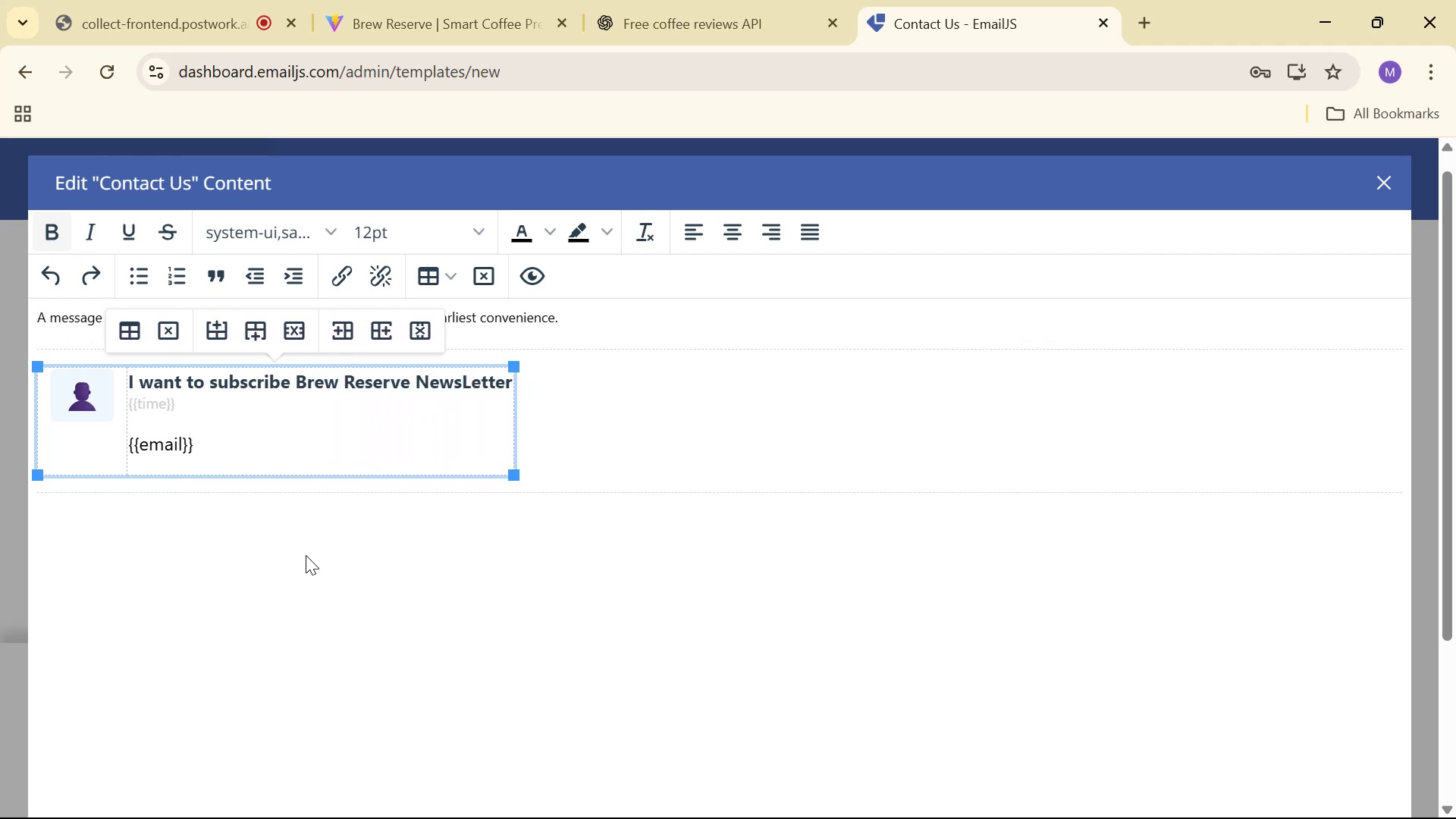 
left_click([190, 410])
 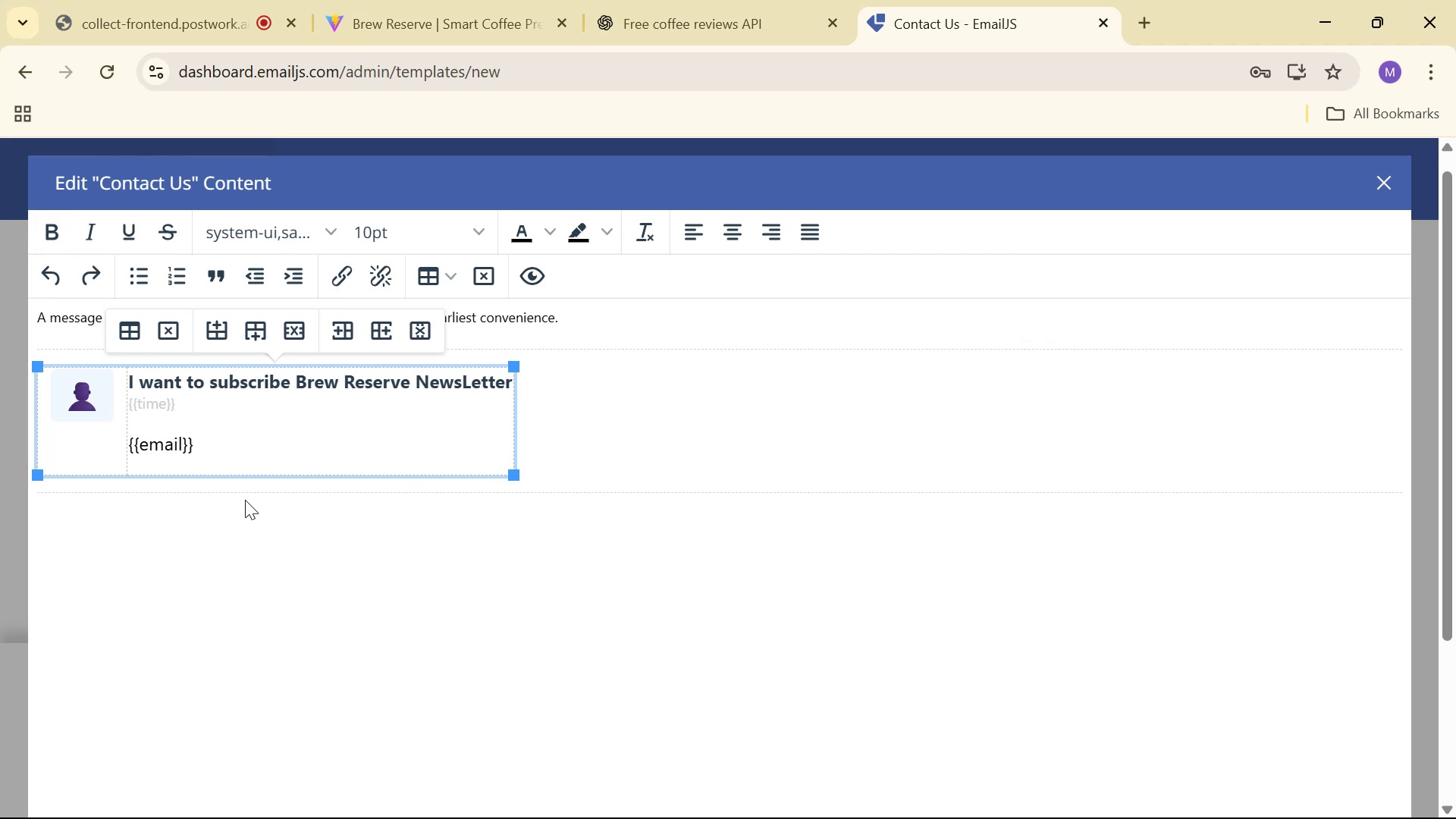 
key(Backspace)
key(Backspace)
key(Backspace)
key(Backspace)
key(Backspace)
key(Backspace)
key(Backspace)
key(Backspace)
type(Here is my email: )
key(Backspace)
 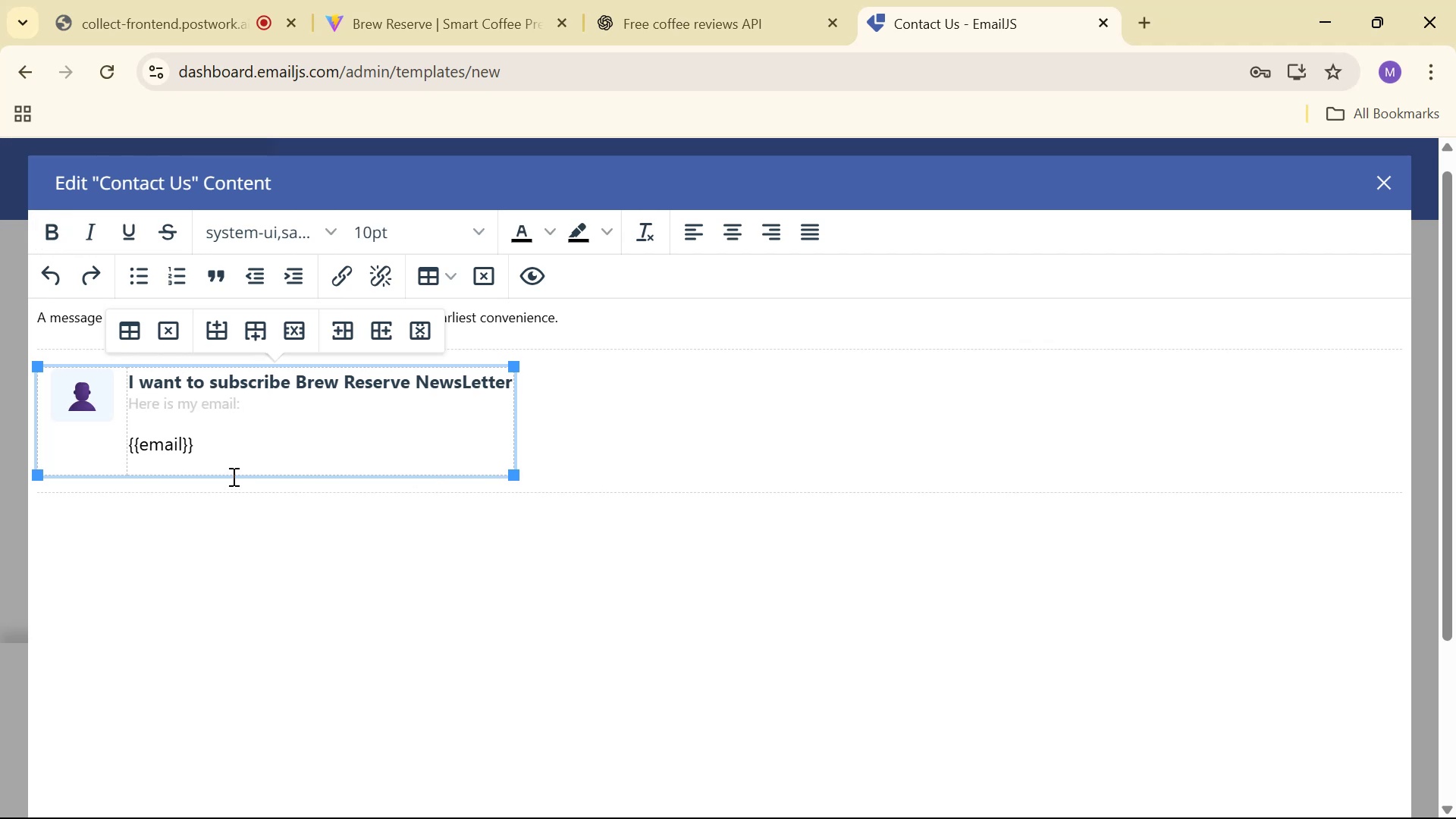 
left_click([570, 623])
 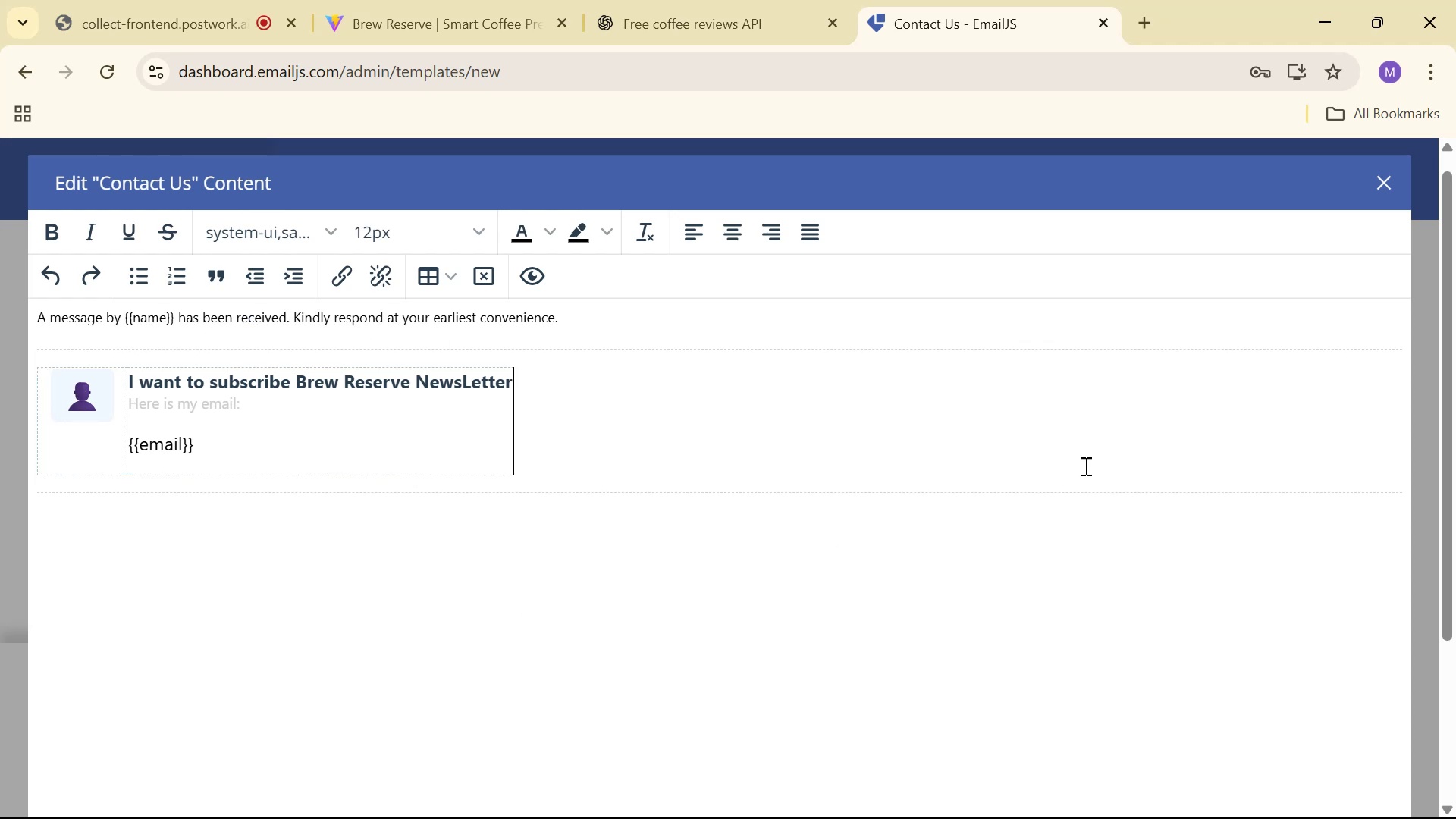 
scroll: coordinate [1162, 538], scroll_direction: down, amount: 7.0
 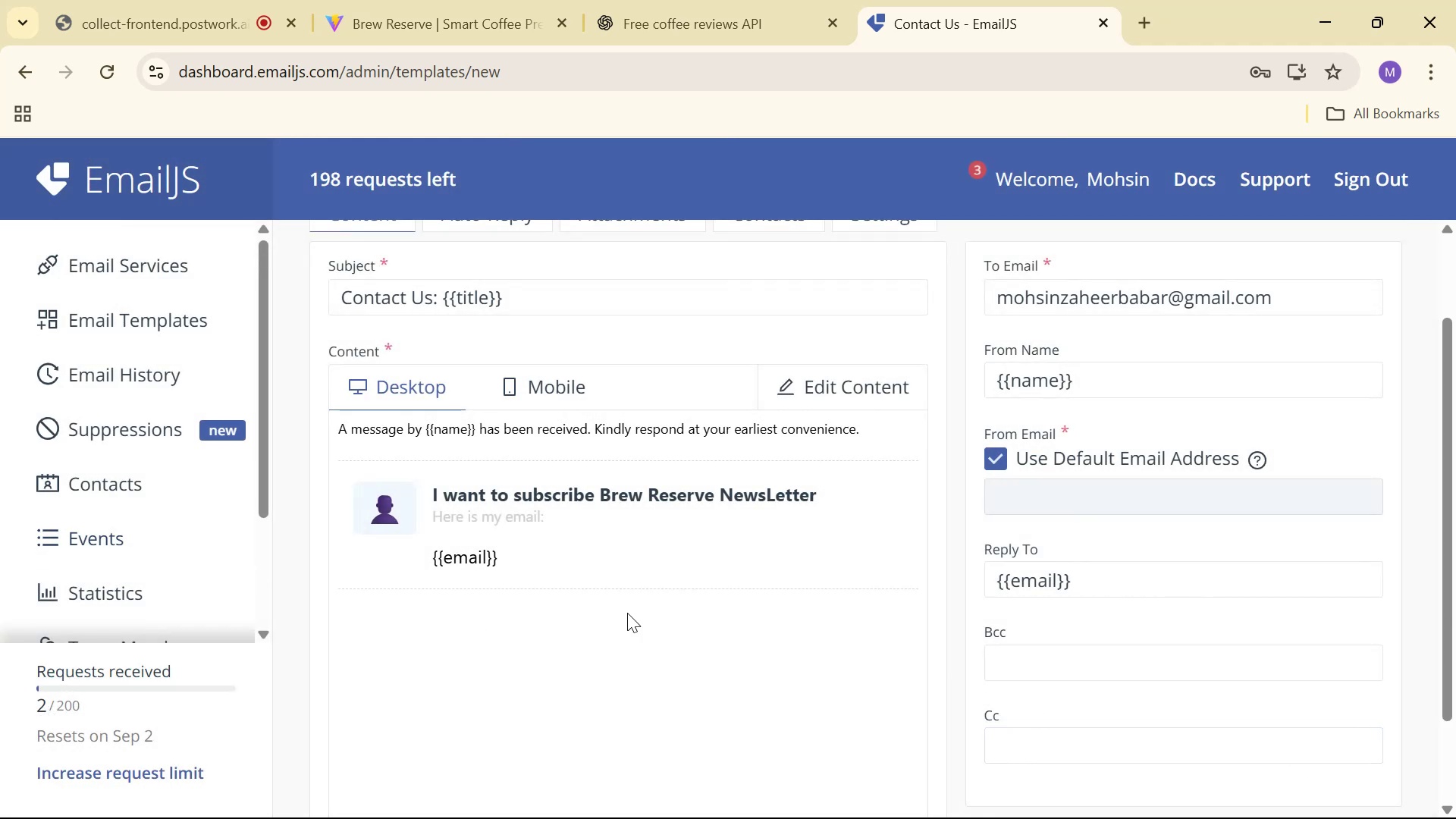 
scroll: coordinate [757, 623], scroll_direction: up, amount: 2.0
 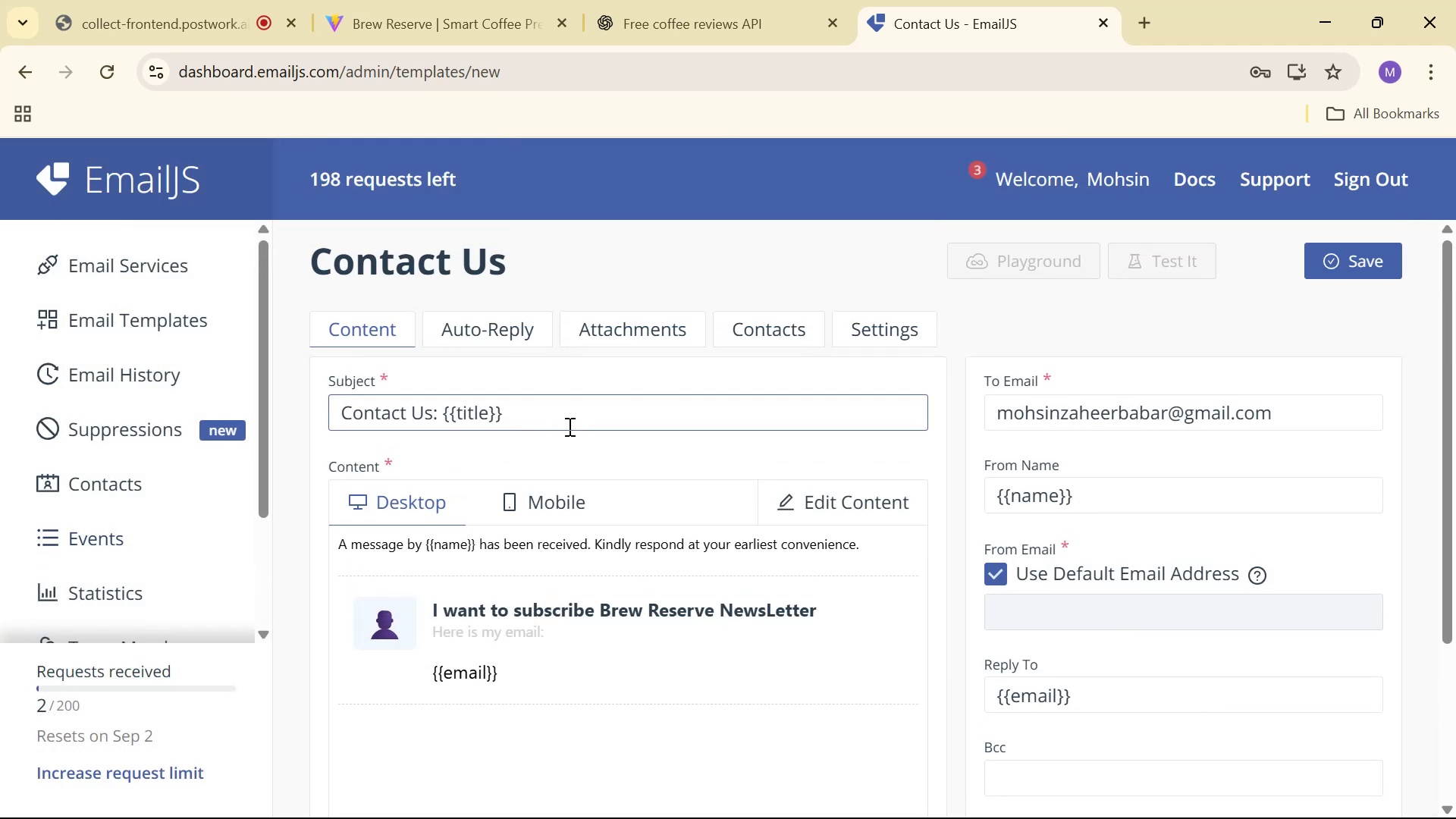 
left_click_drag(start_coordinate=[568, 426], to_coordinate=[270, 408])
 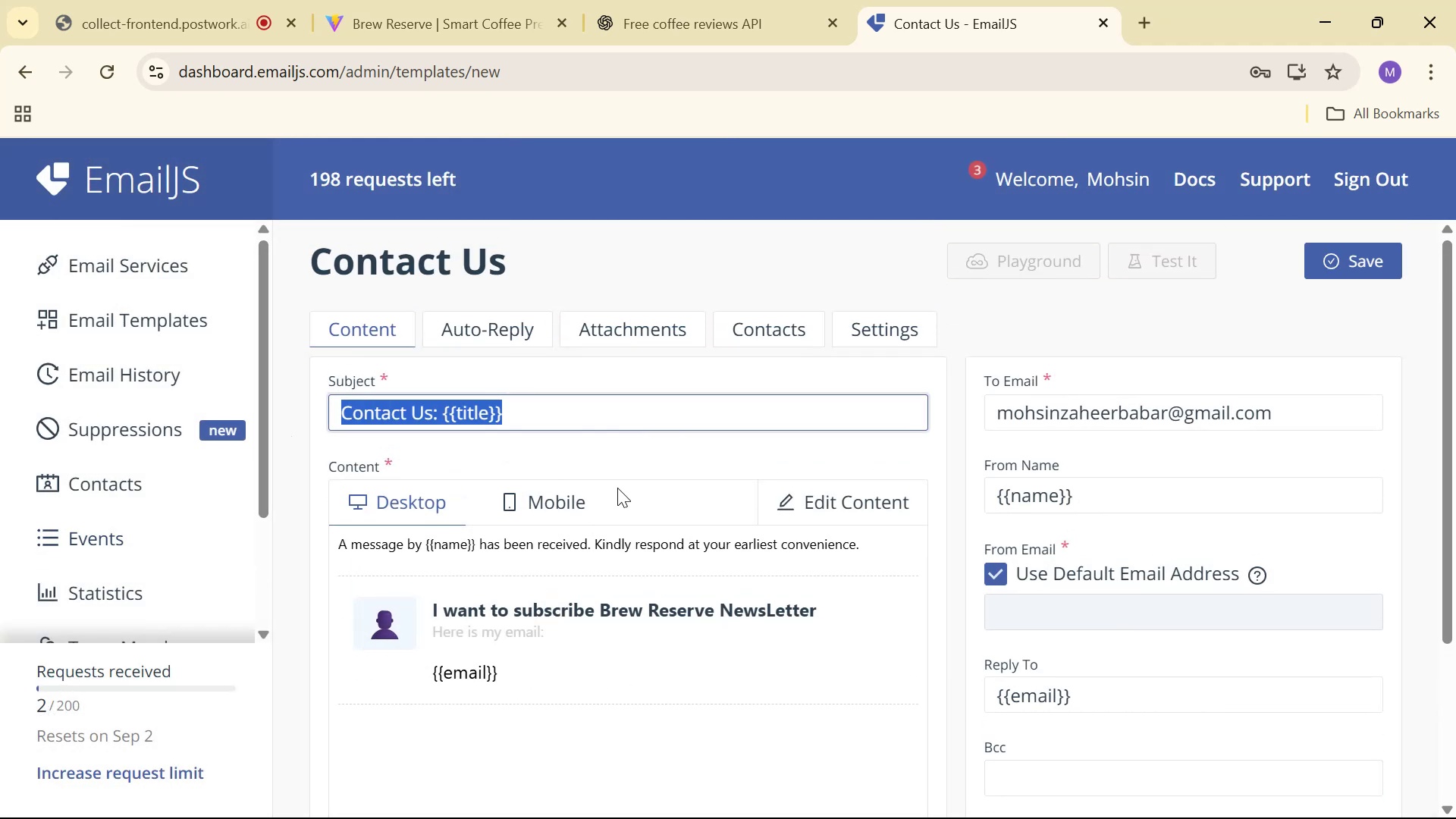 
type(Newsletter )
key(Backspace)
type(: Brew Reserve )
key(Backspace)
 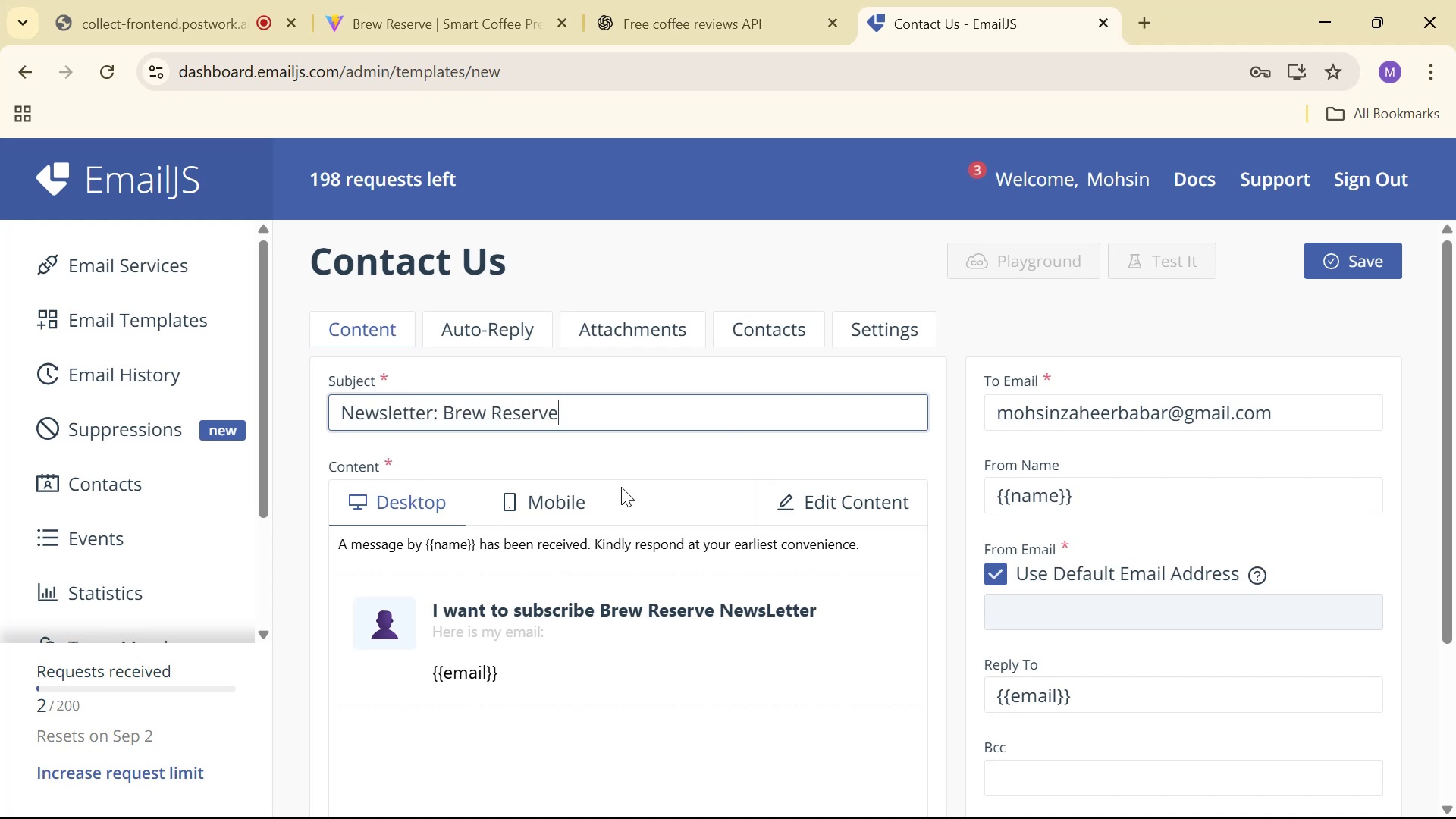 
scroll: coordinate [1136, 528], scroll_direction: down, amount: 2.0
 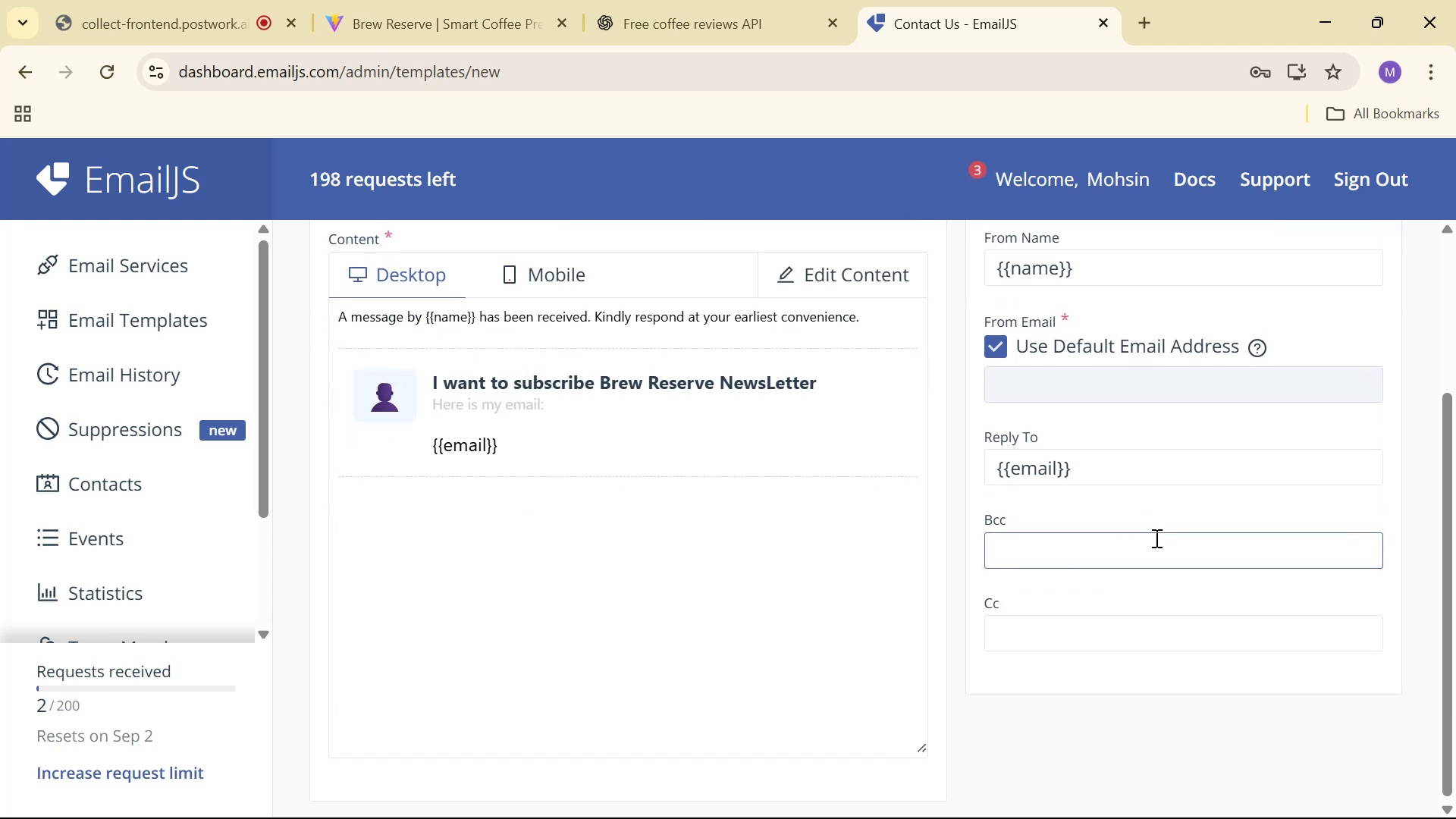 
scroll: coordinate [1230, 518], scroll_direction: up, amount: 2.0
 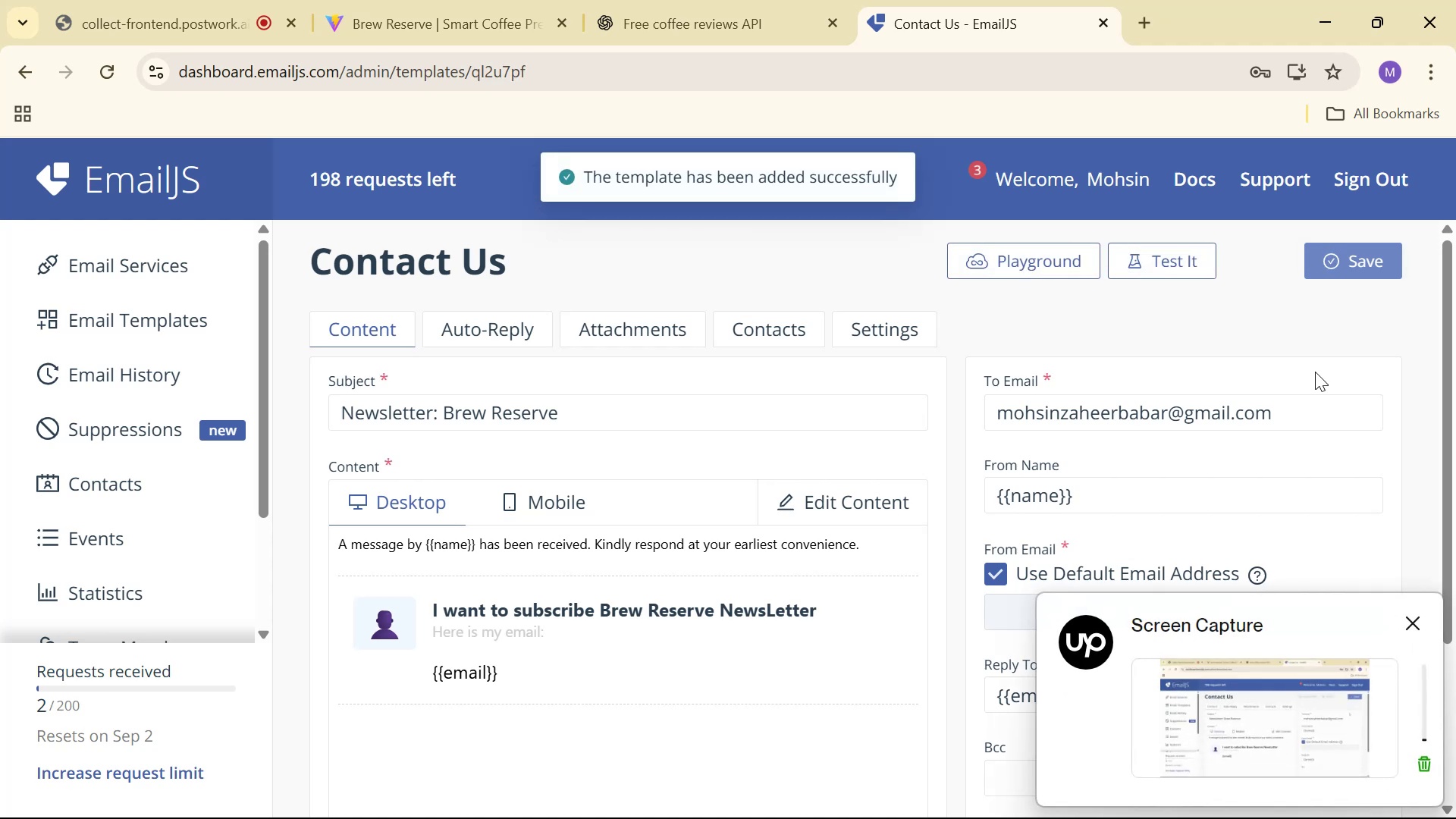 
wait(9.63)
 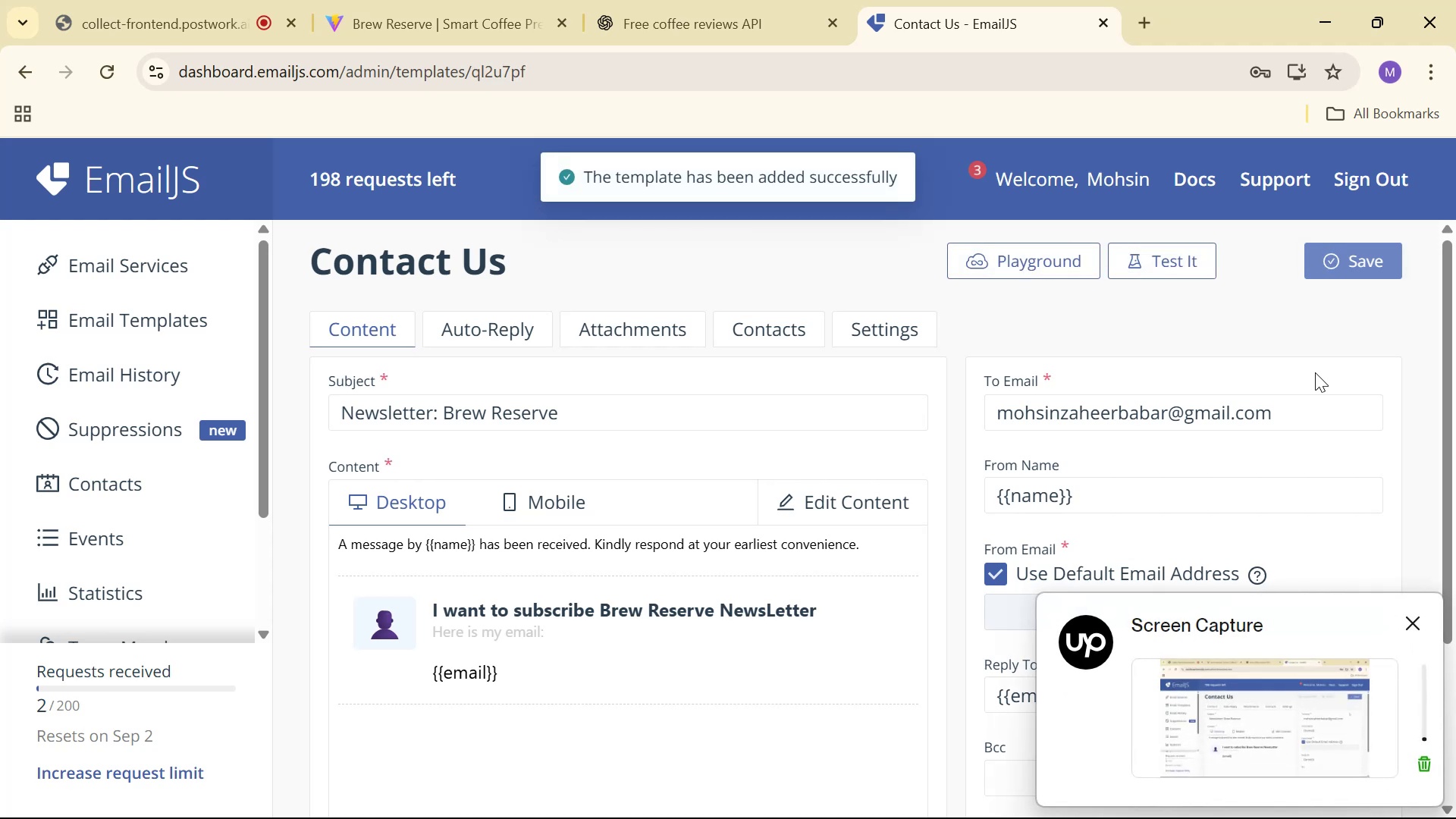 
key(Alt+Tab)
 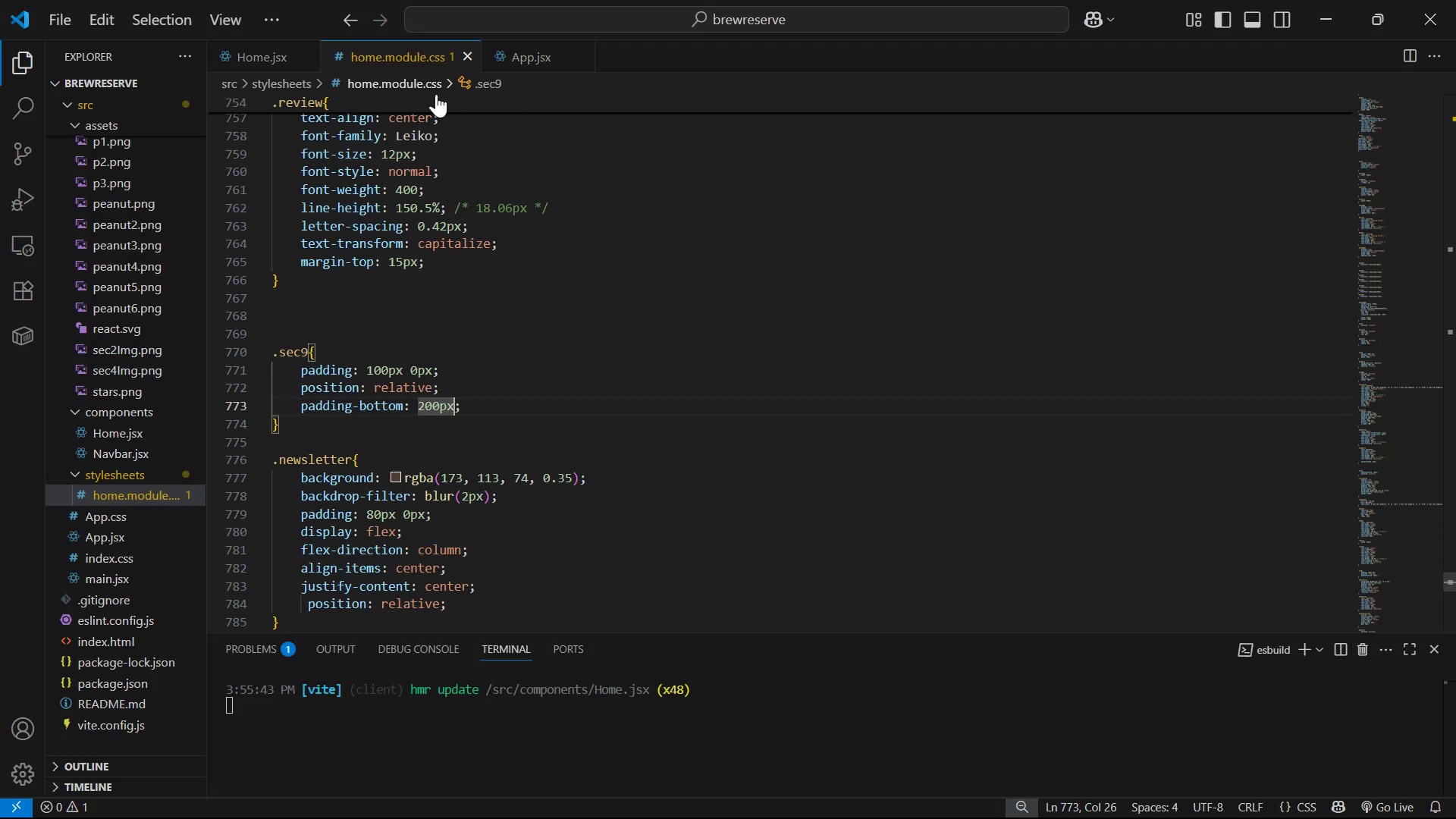 
left_click([271, 64])
 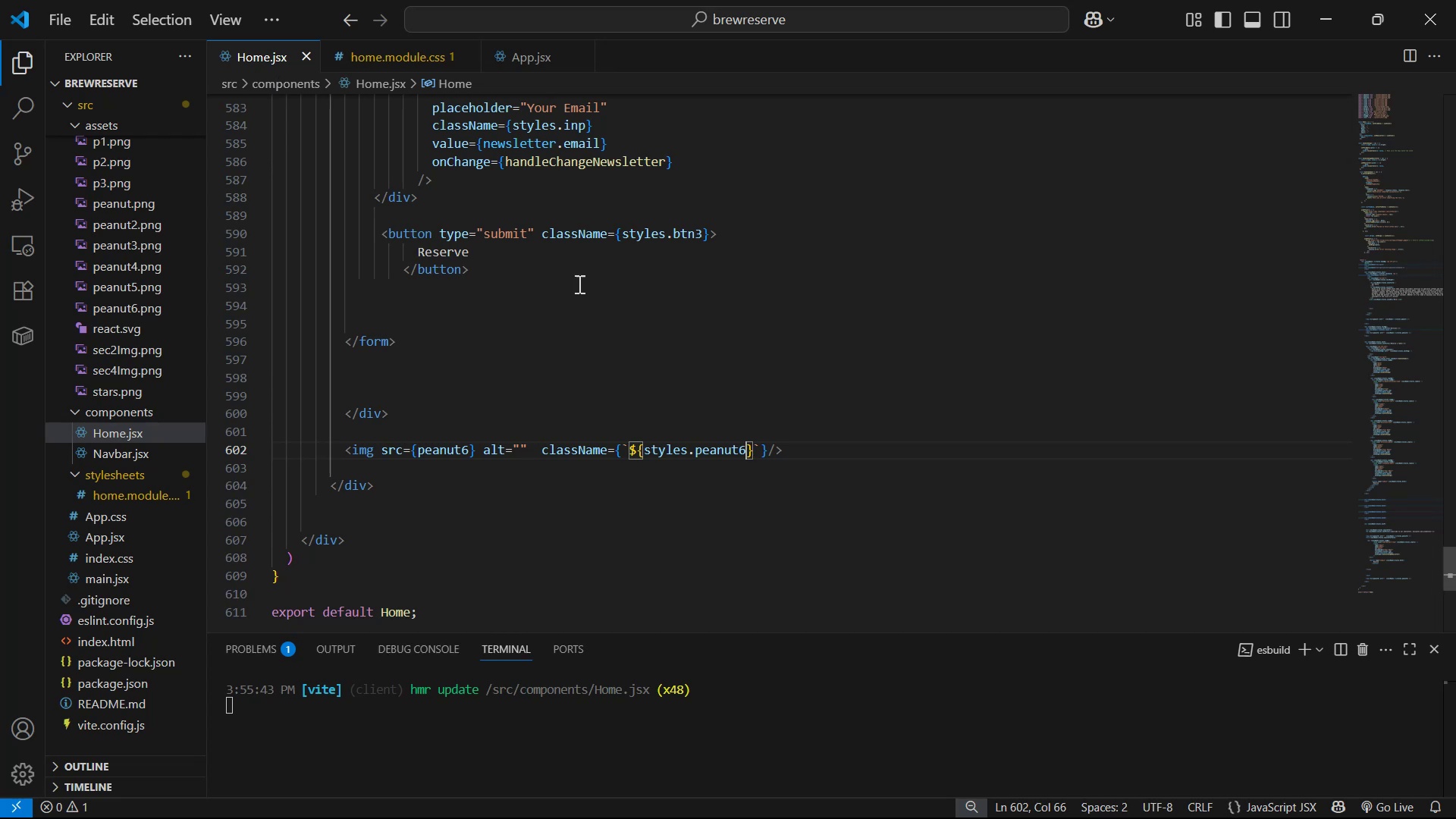 
scroll: coordinate [981, 417], scroll_direction: up, amount: 25.0
 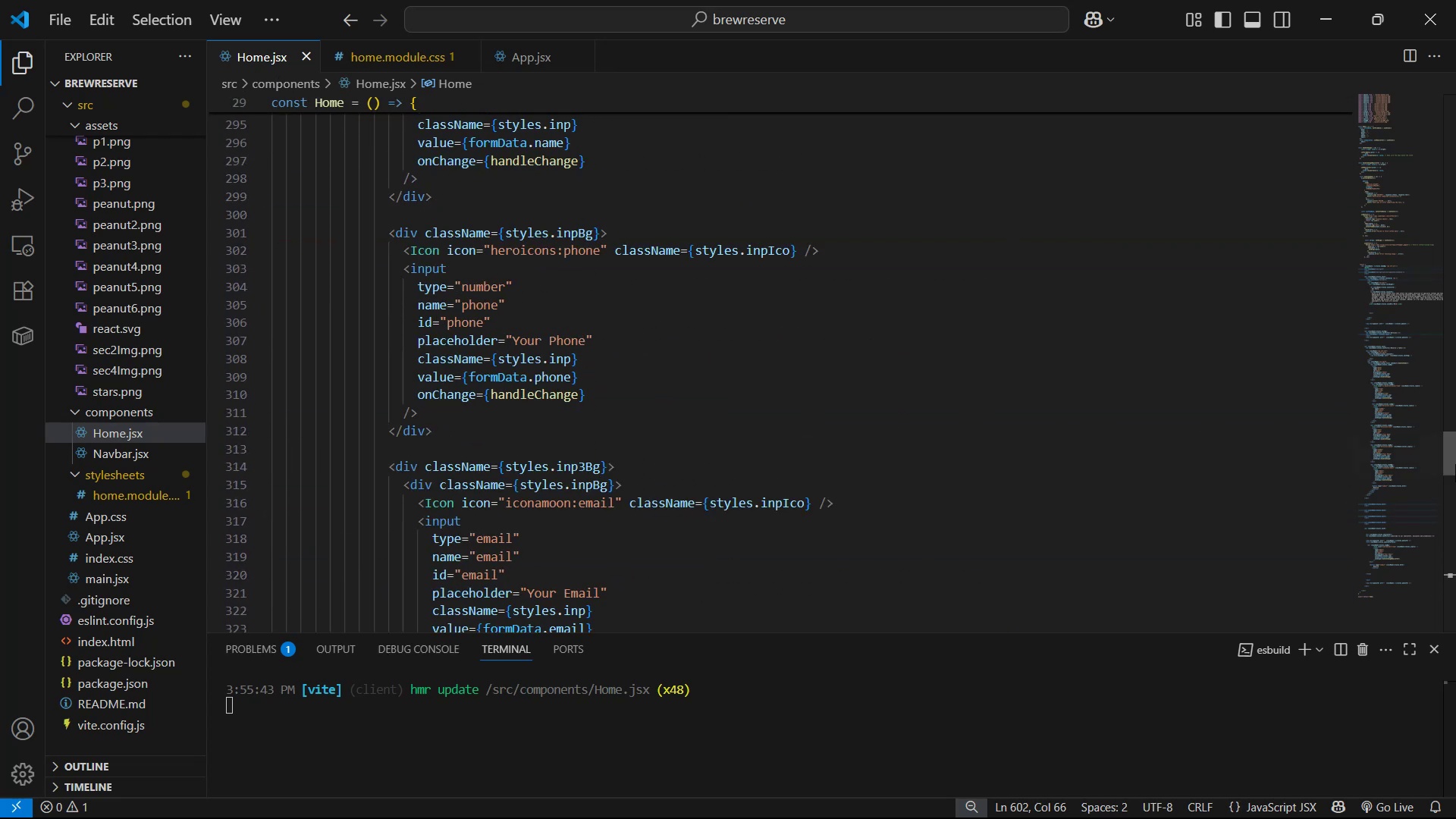 
left_click_drag(start_coordinate=[1455, 444], to_coordinate=[1432, 173])
 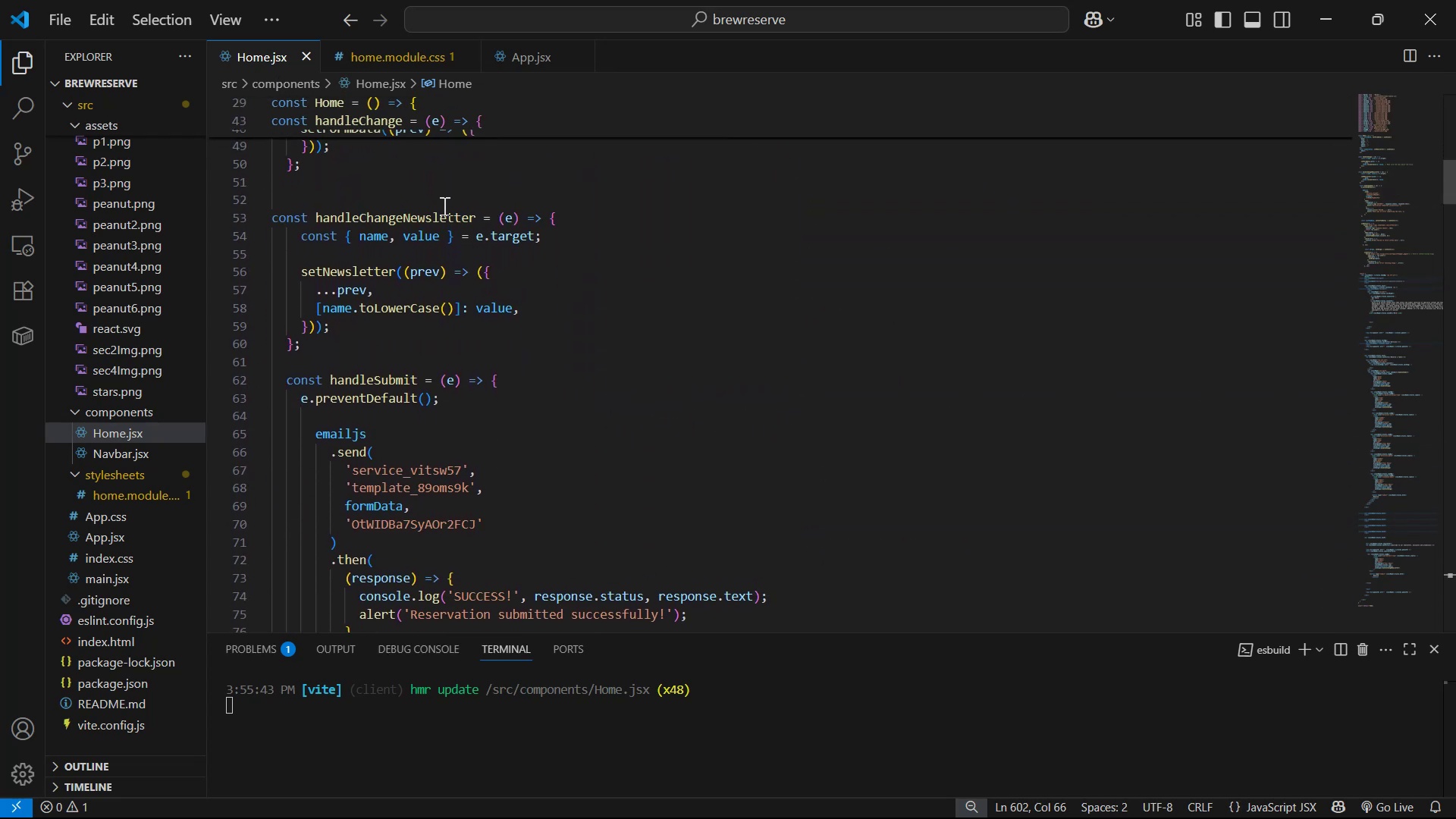 
scroll: coordinate [416, 292], scroll_direction: down, amount: 5.0
 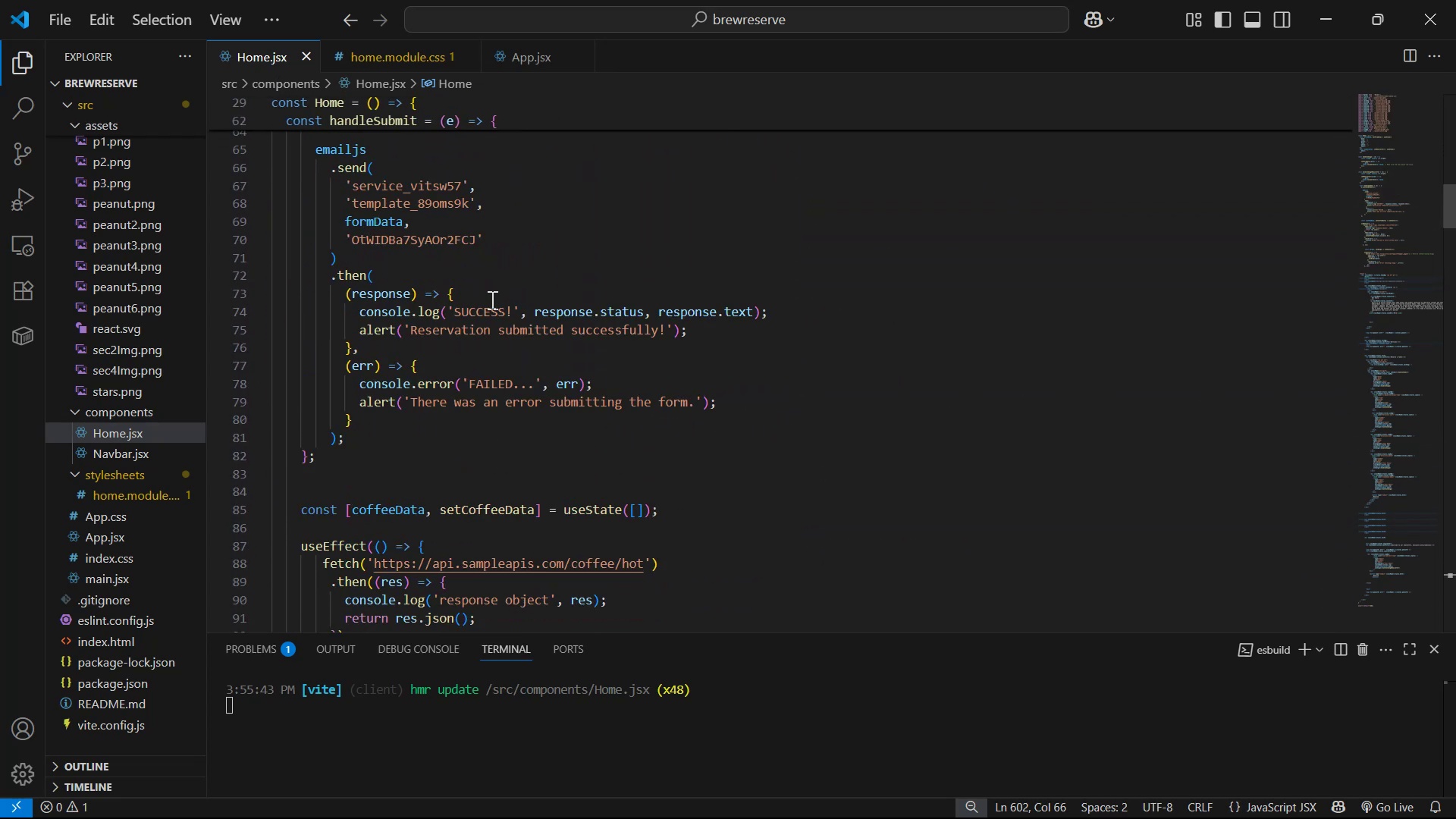 
scroll: coordinate [517, 309], scroll_direction: up, amount: 3.0
 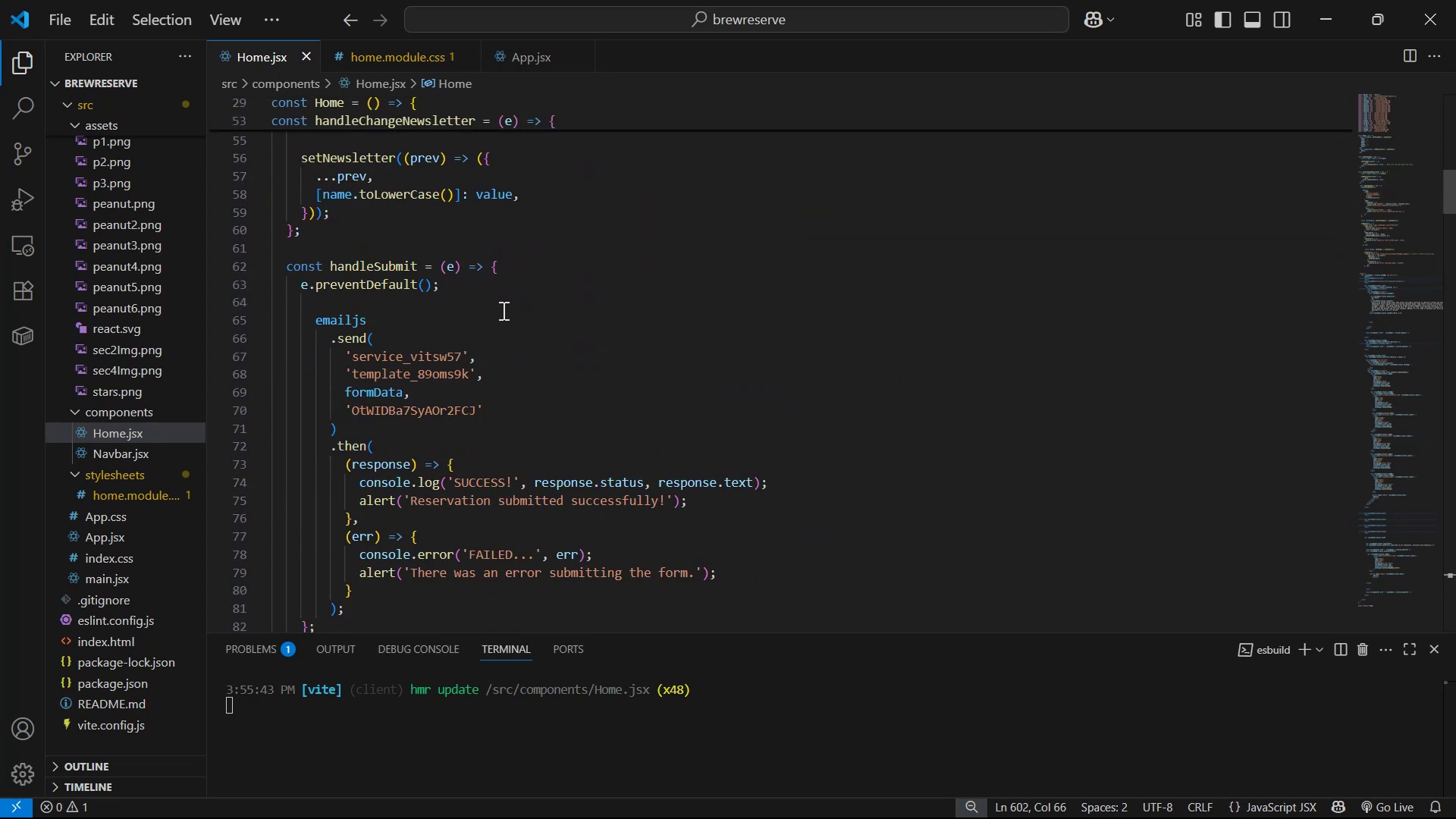 
scroll: coordinate [407, 332], scroll_direction: none, amount: 0.0
 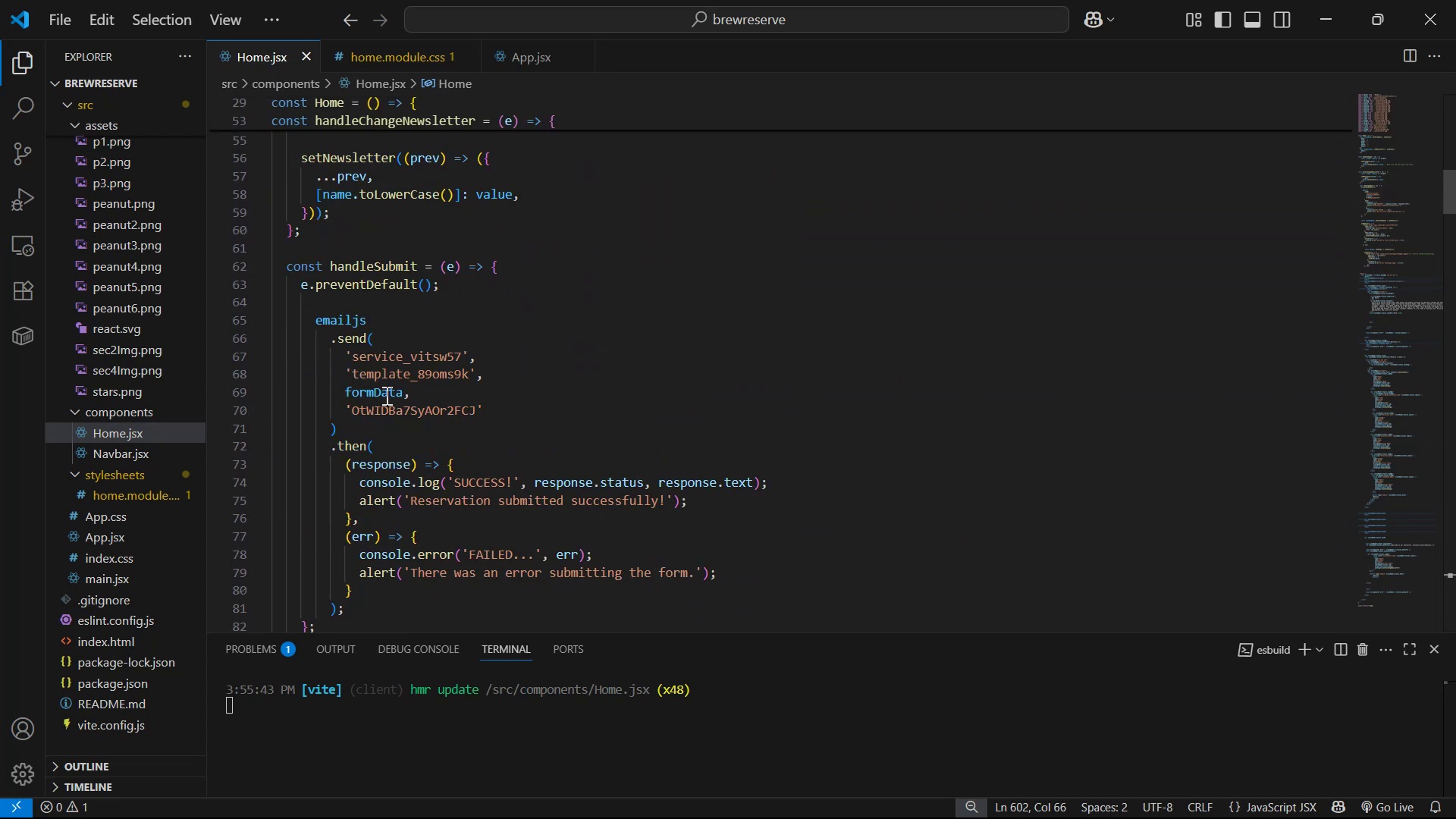 
scroll: coordinate [374, 472], scroll_direction: down, amount: 1.0
 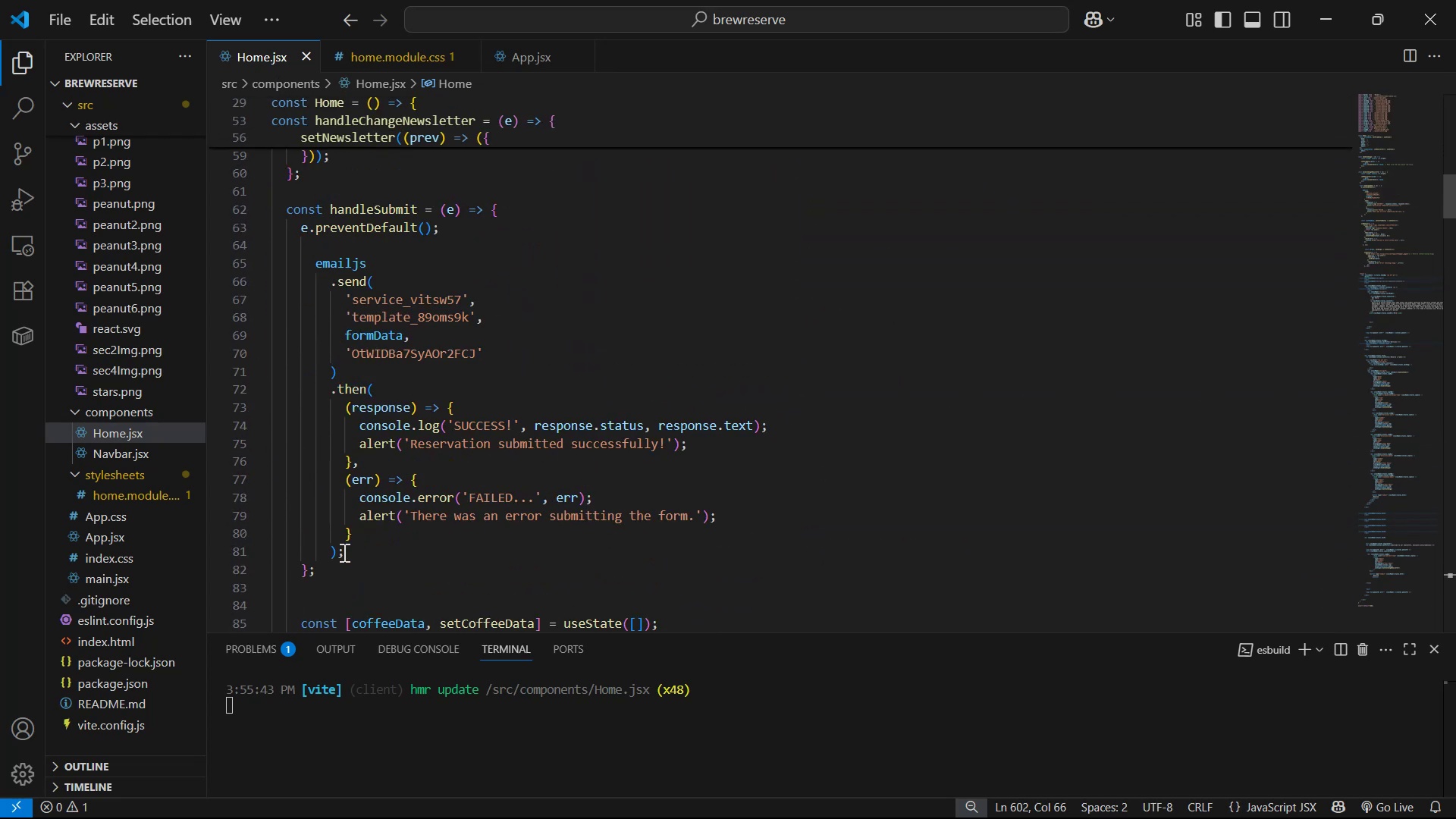 
left_click_drag(start_coordinate=[335, 570], to_coordinate=[284, 210])
 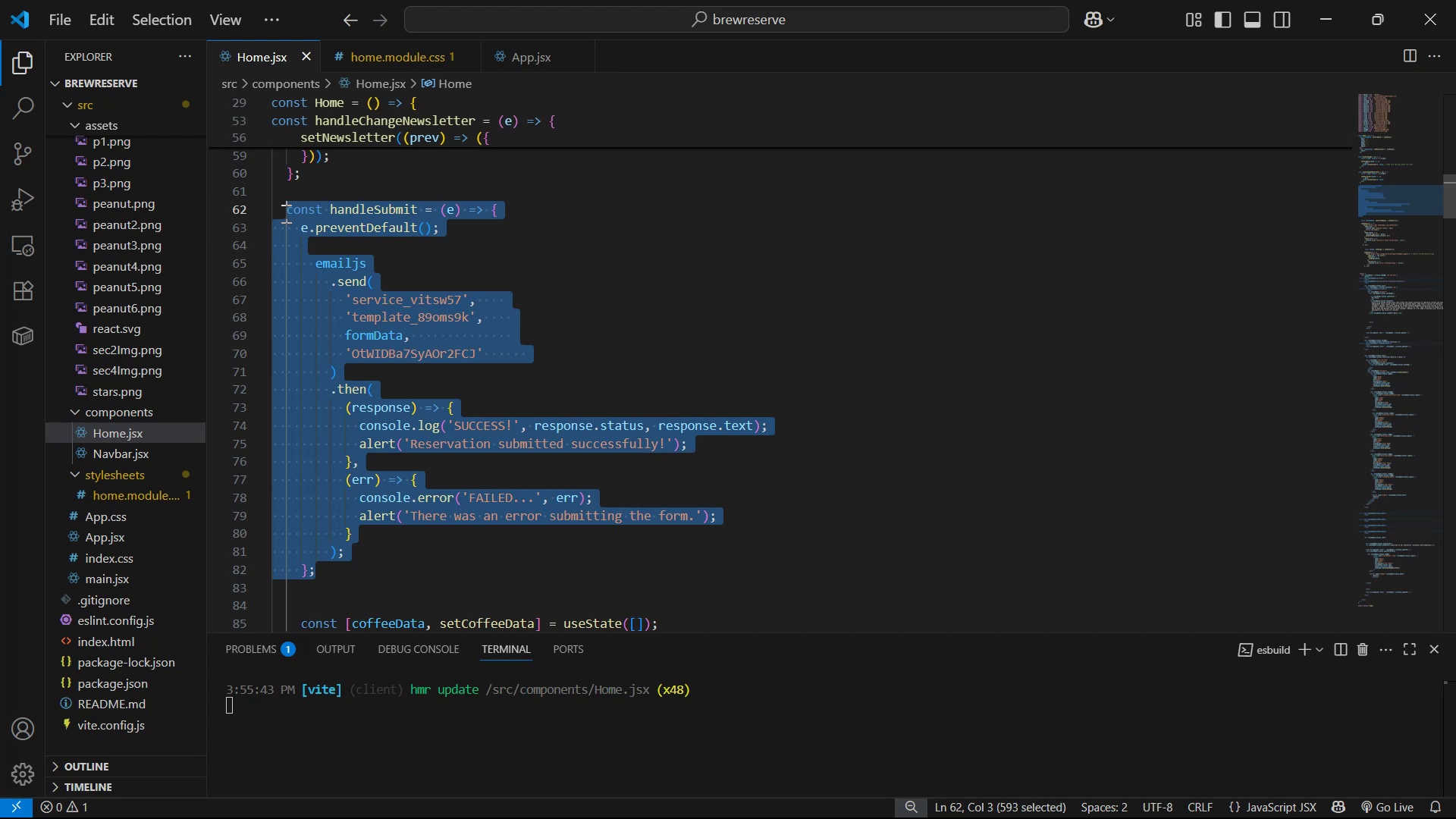 
key(Alt+Shift+ArrowDown)
 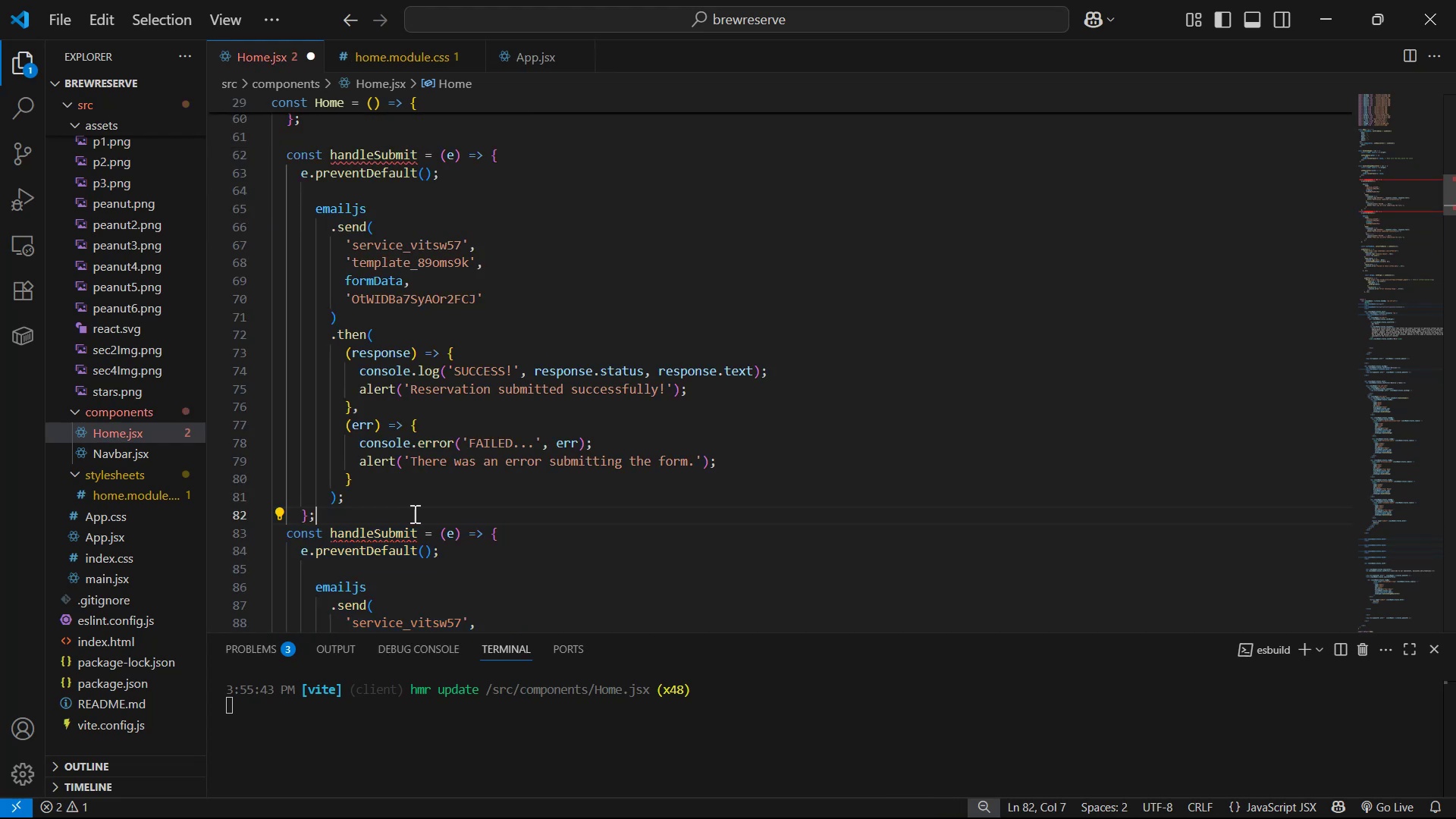 
key(Enter)
 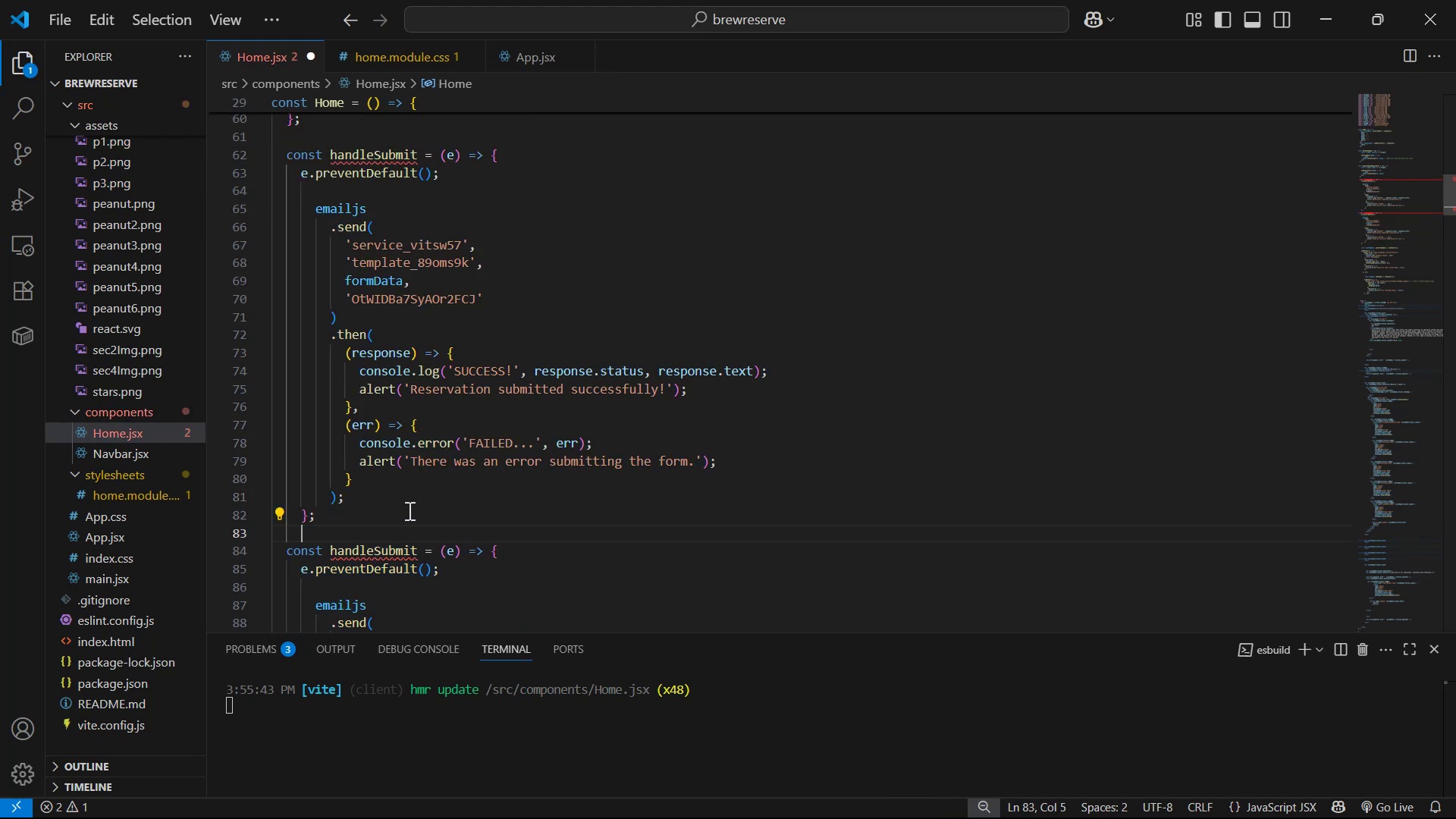 
key(Enter)
 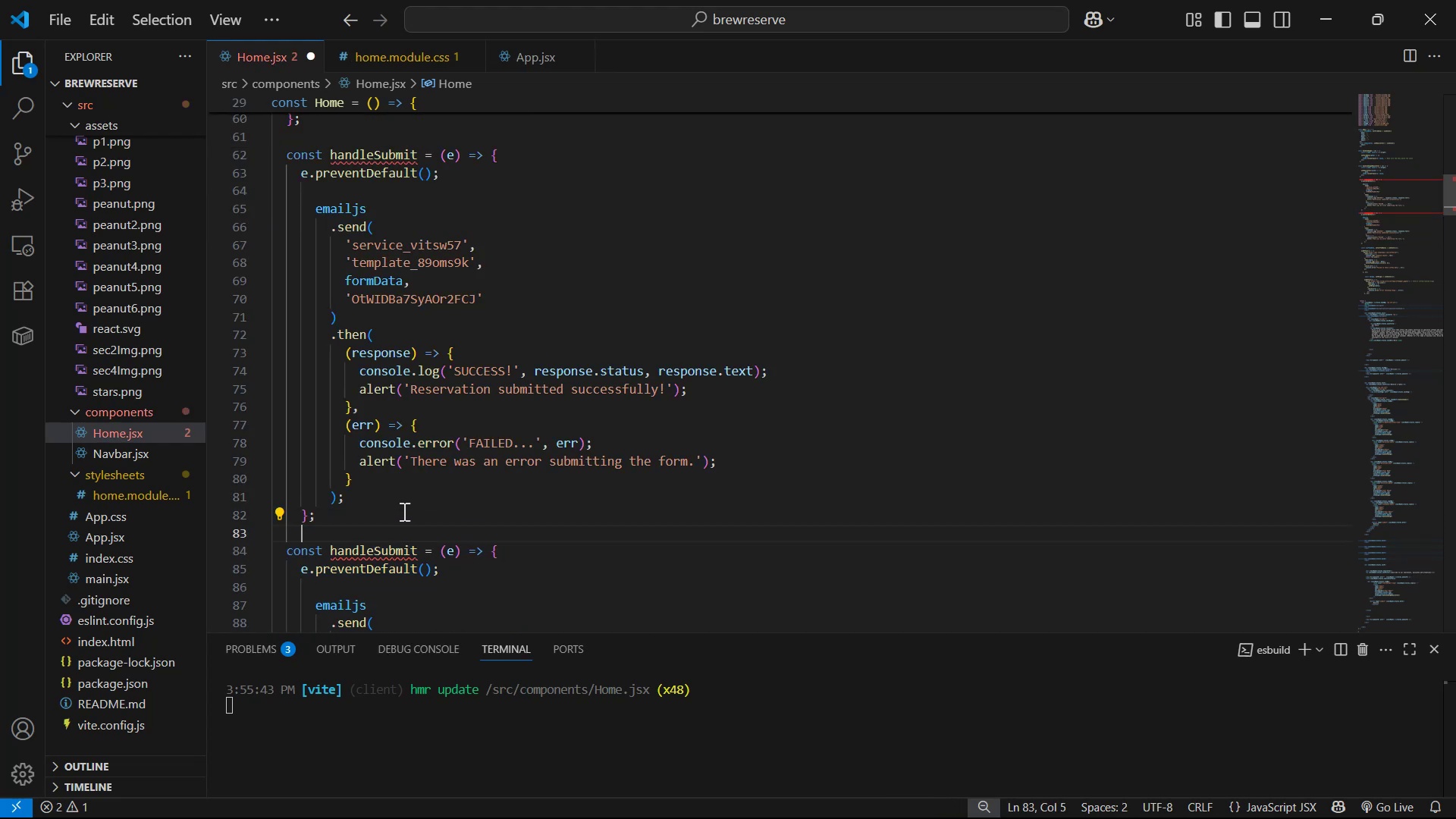 
key(Enter)
 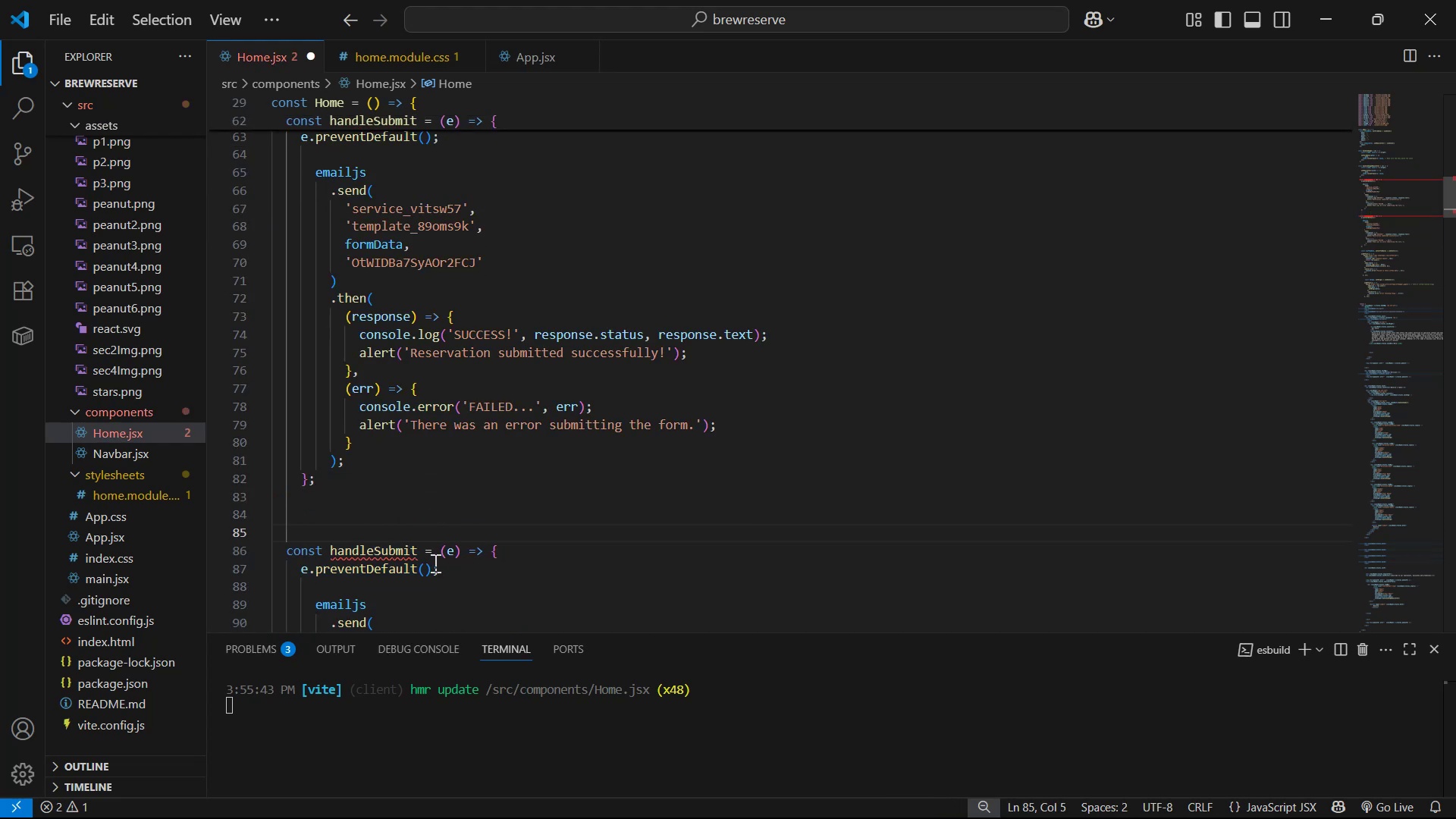 
left_click([419, 557])
 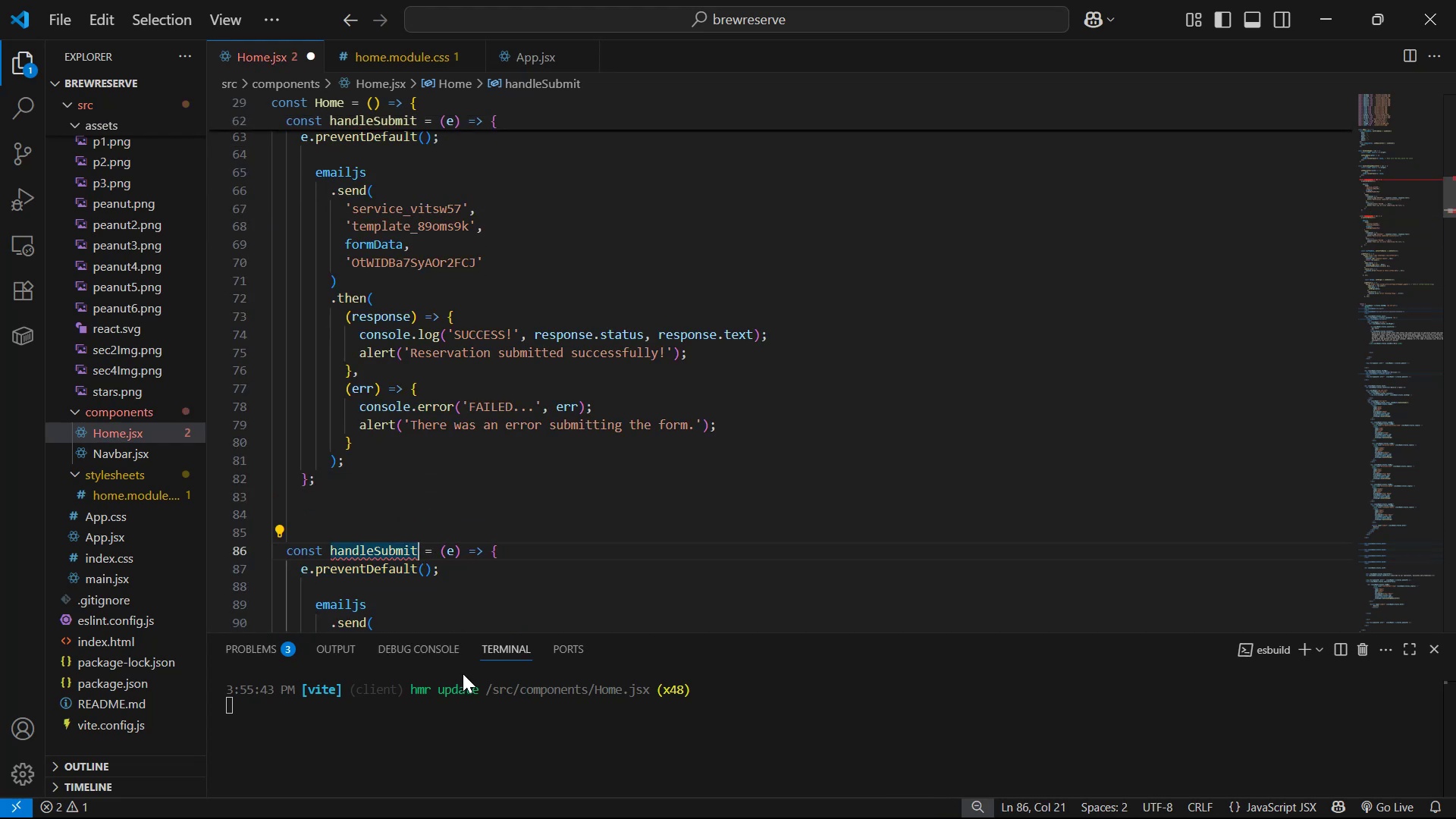 
type(Newl)
key(Backspace)
type(sletter )
key(Backspace)
 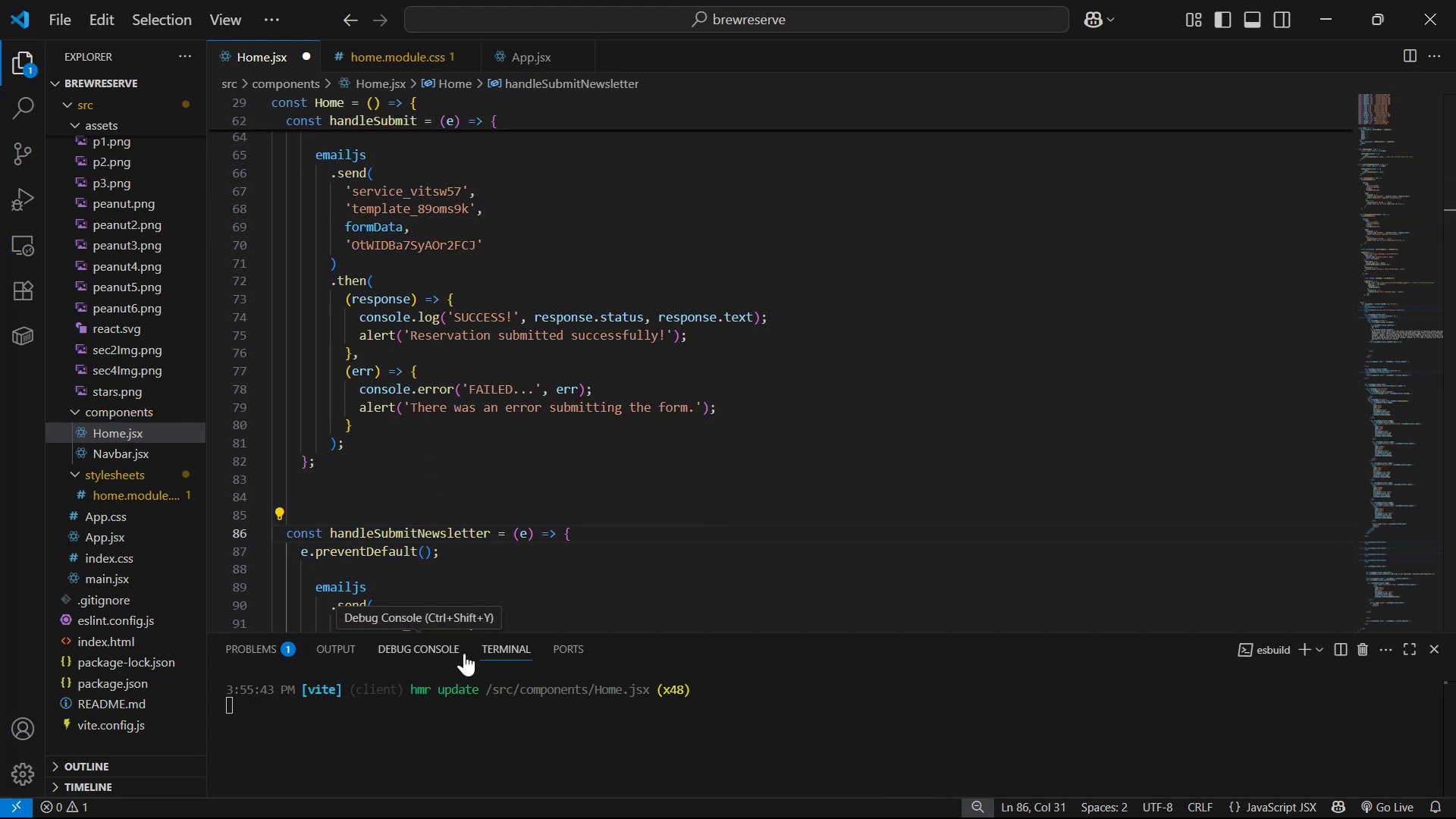 
scroll: coordinate [708, 445], scroll_direction: down, amount: 6.0
 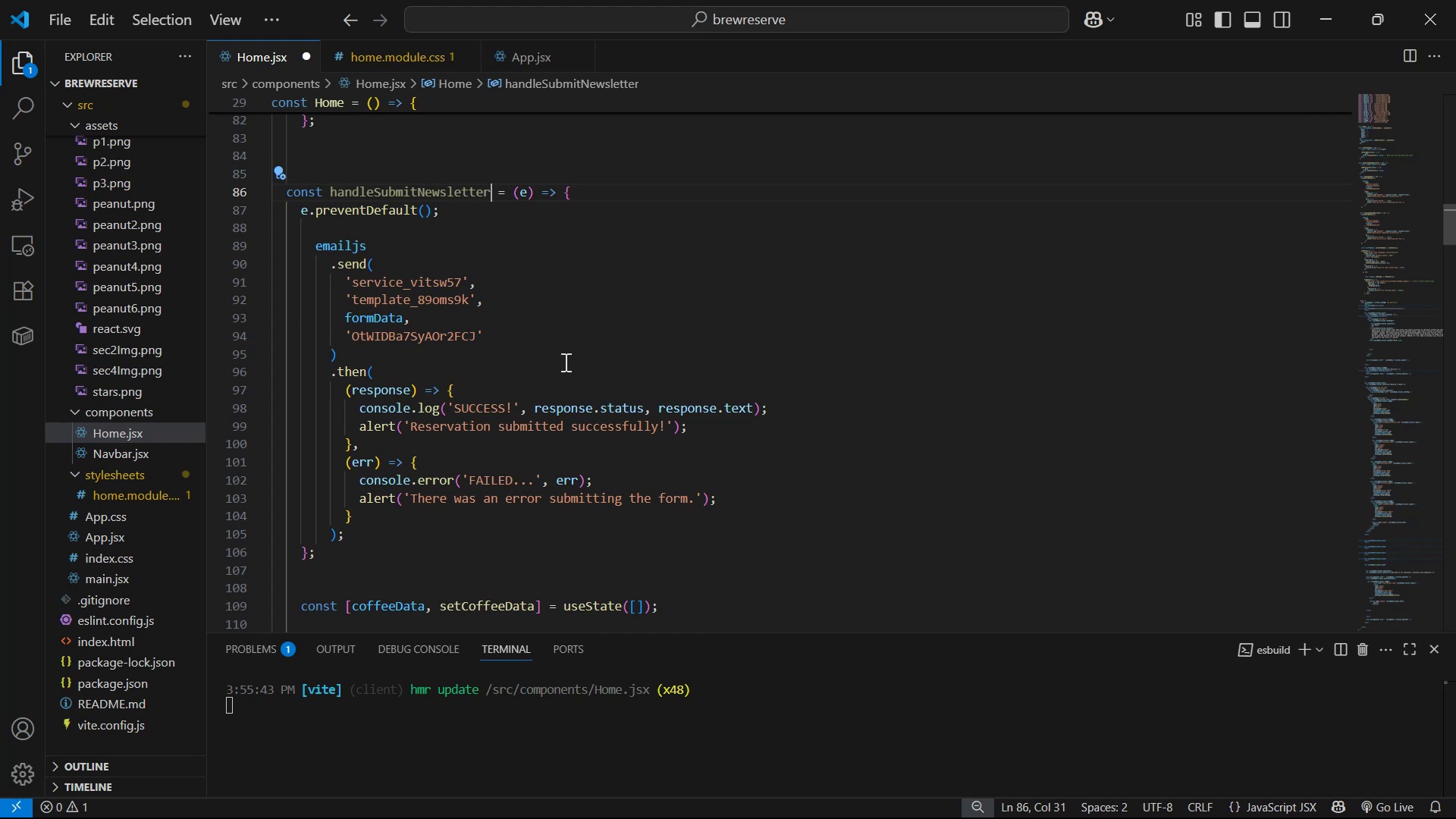 
key(Alt+AltLeft)
 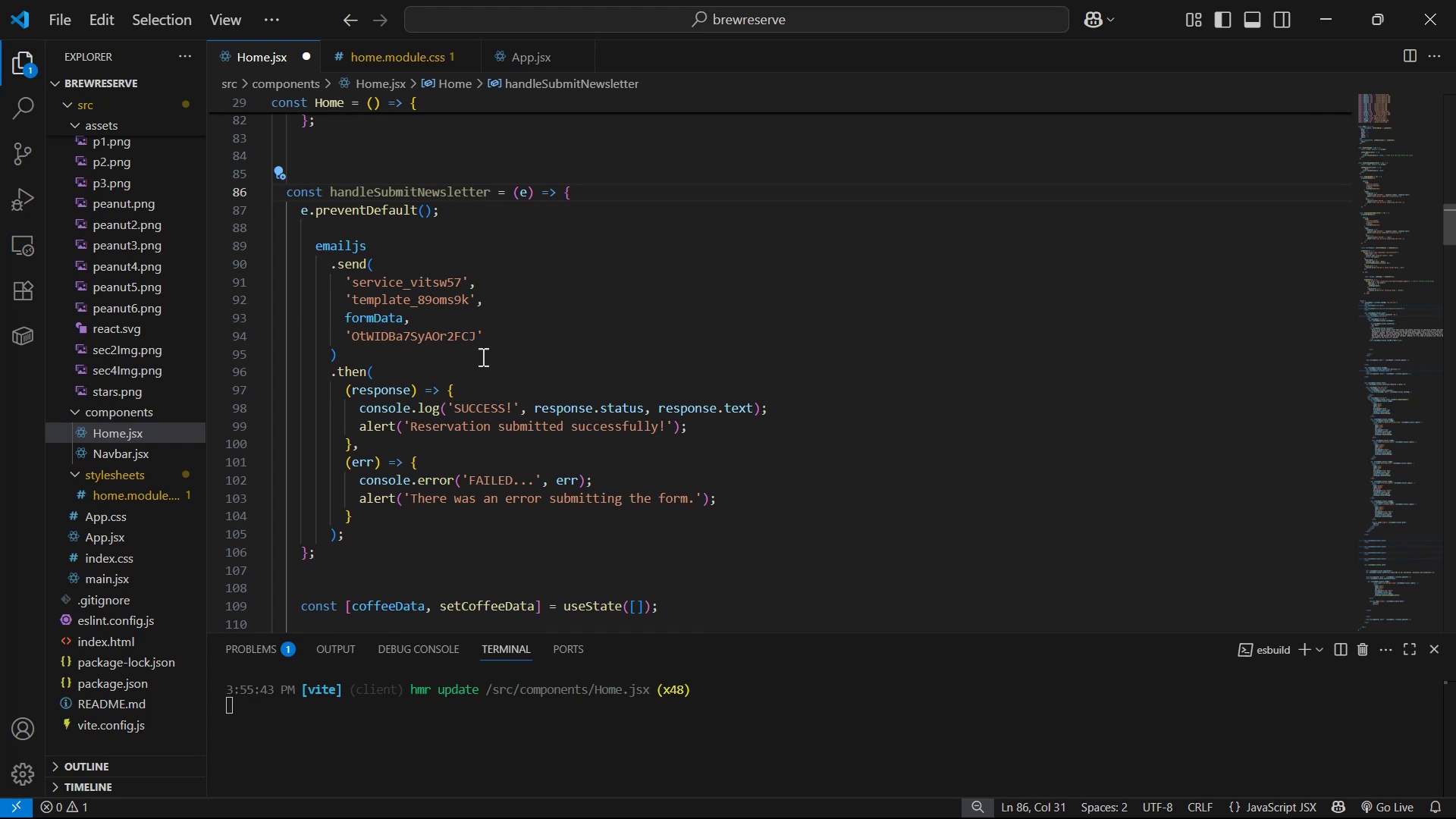 
key(Alt+Tab)
 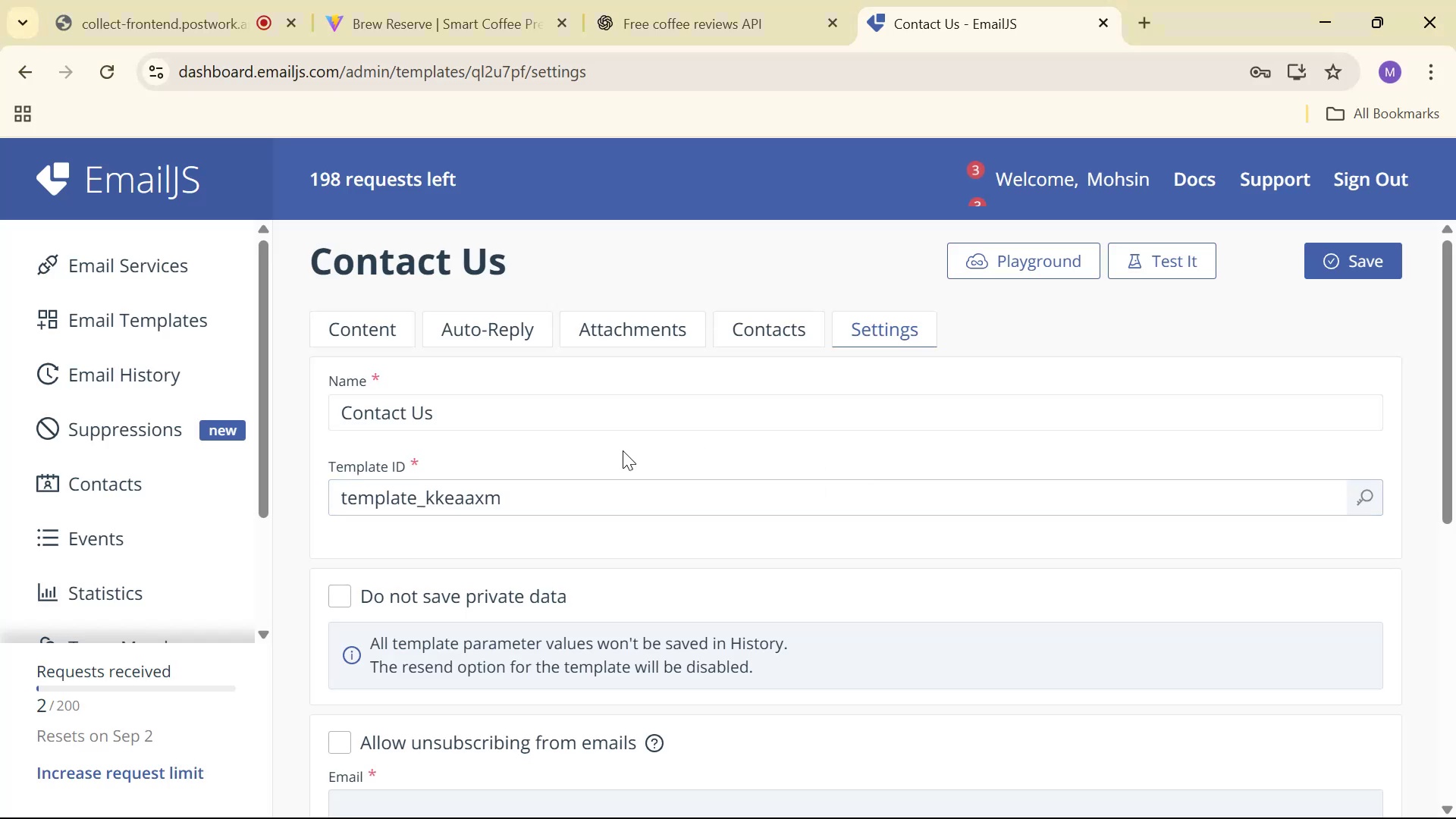 
left_click_drag(start_coordinate=[555, 491], to_coordinate=[277, 484])
 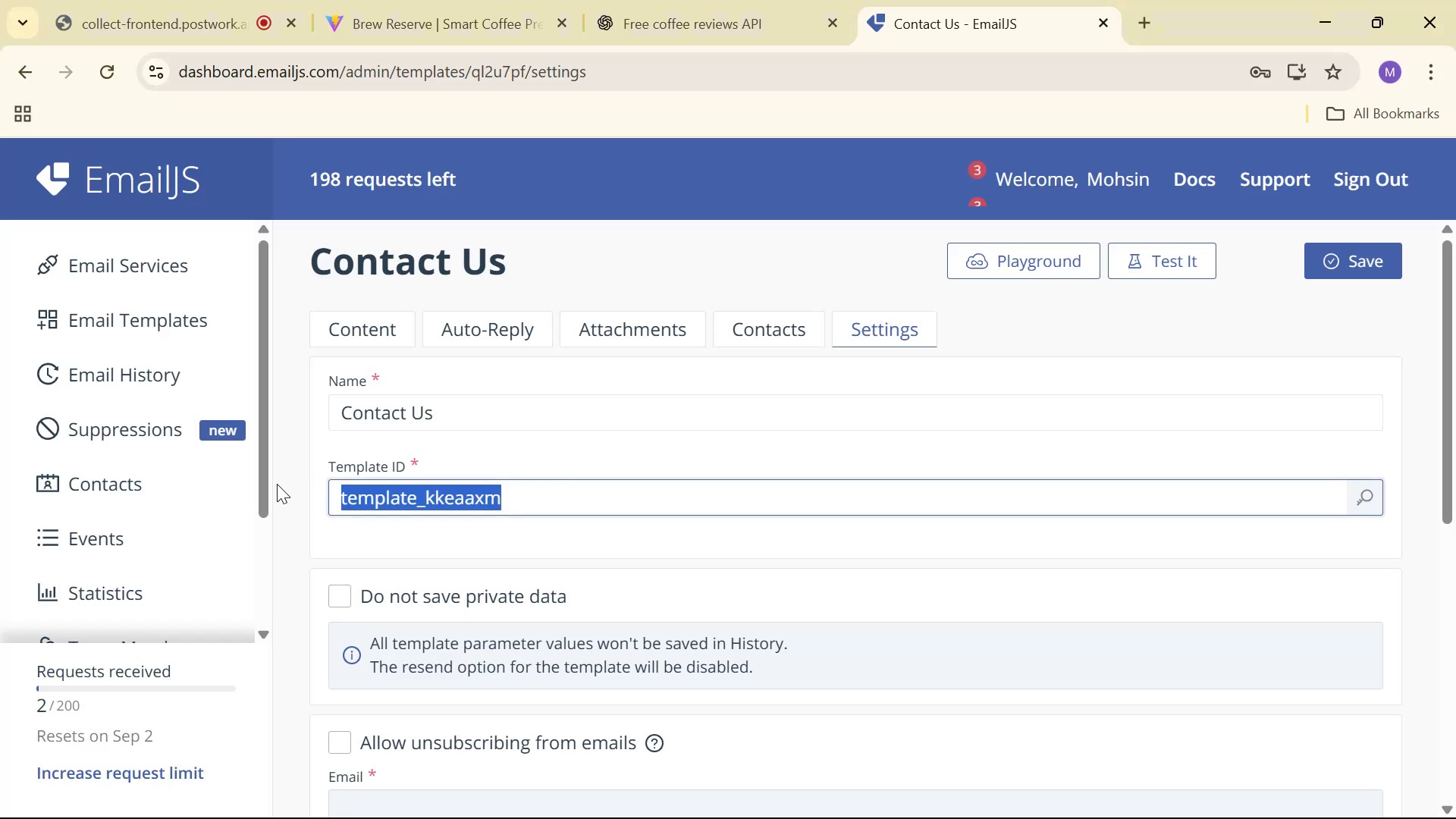 
key(Control+ControlLeft)
 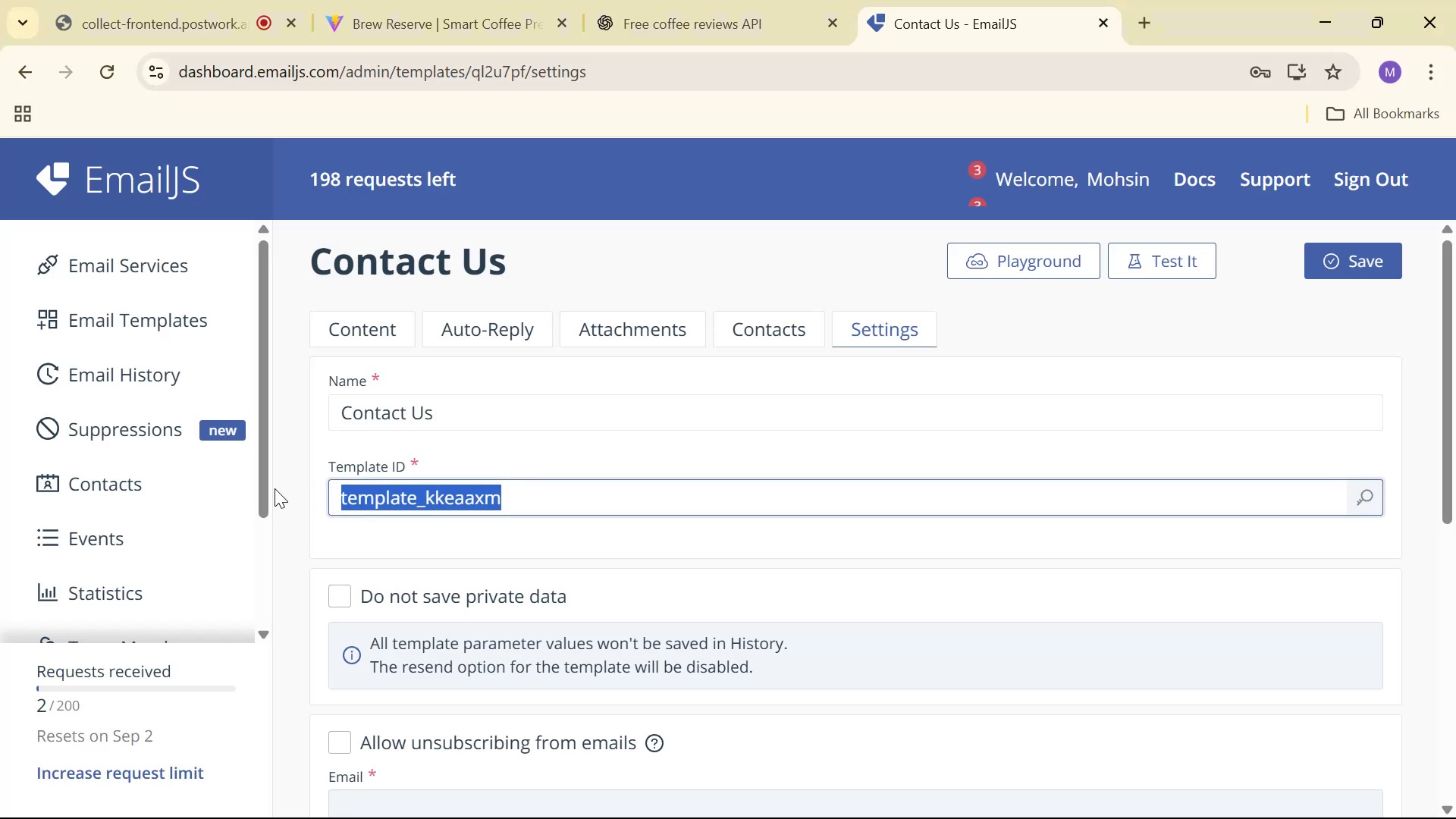 
key(Control+C)
 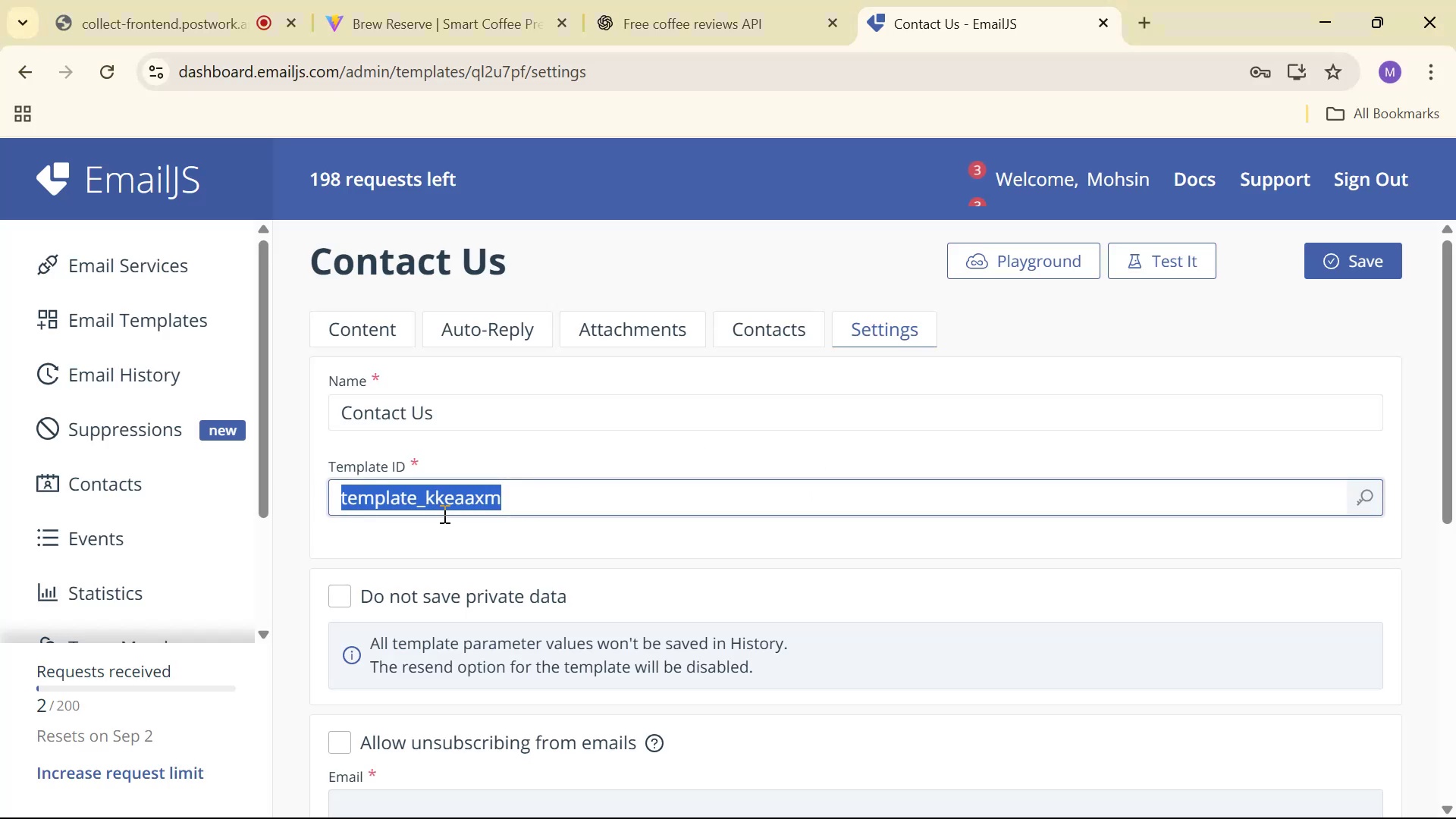 
key(Alt+AltLeft)
 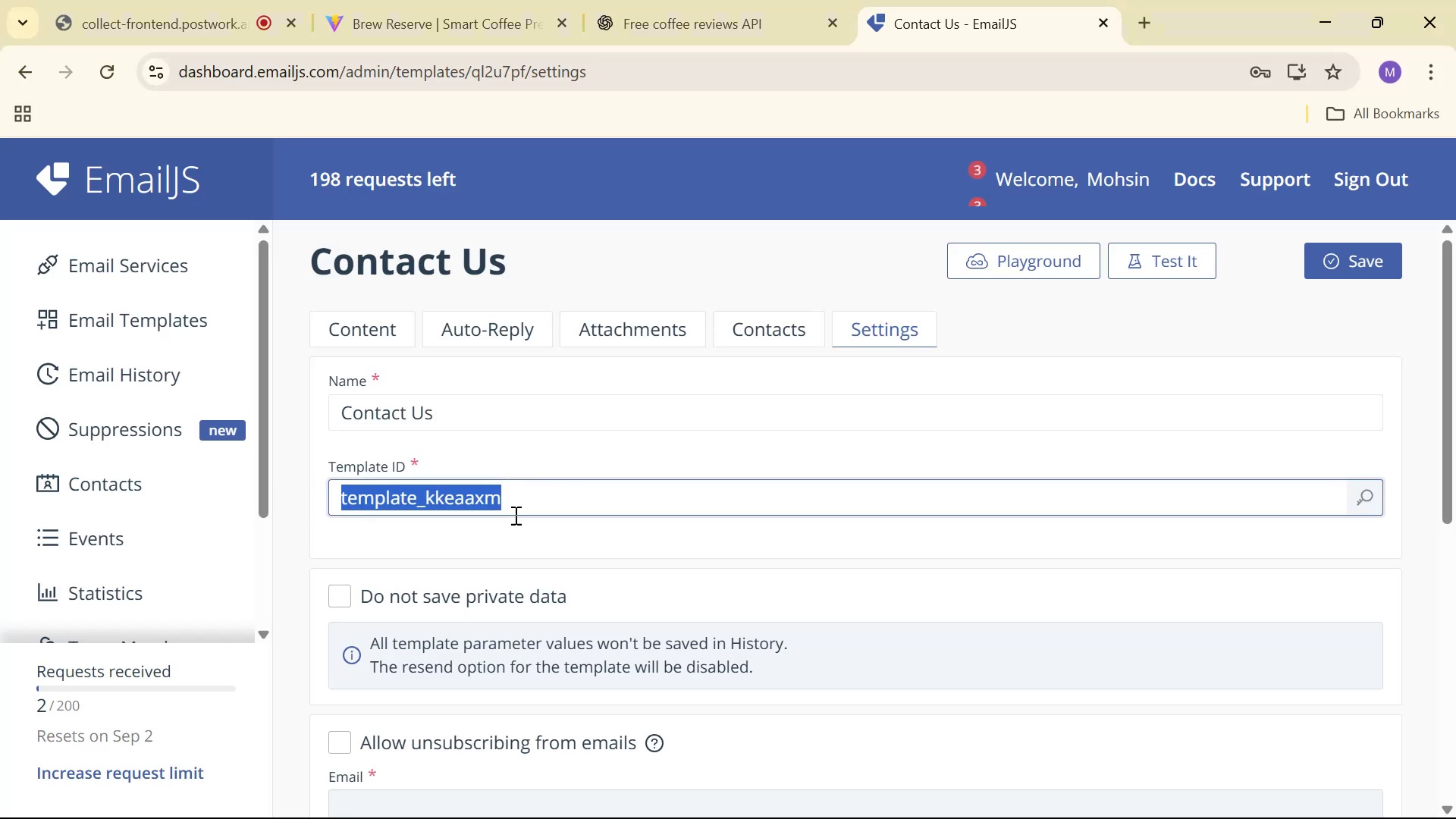 
key(Alt+Tab)
 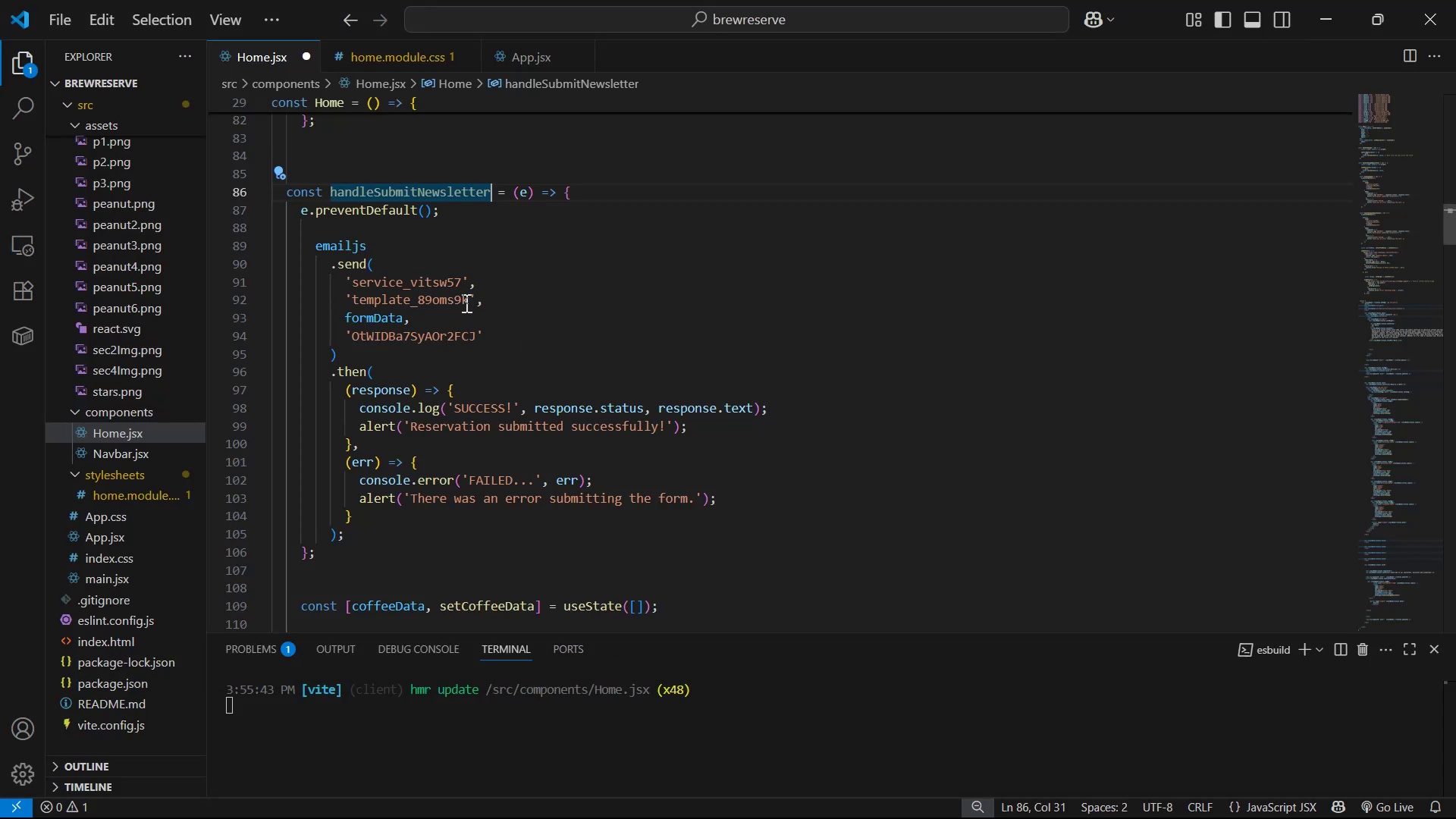 
left_click_drag(start_coordinate=[469, 301], to_coordinate=[353, 300])
 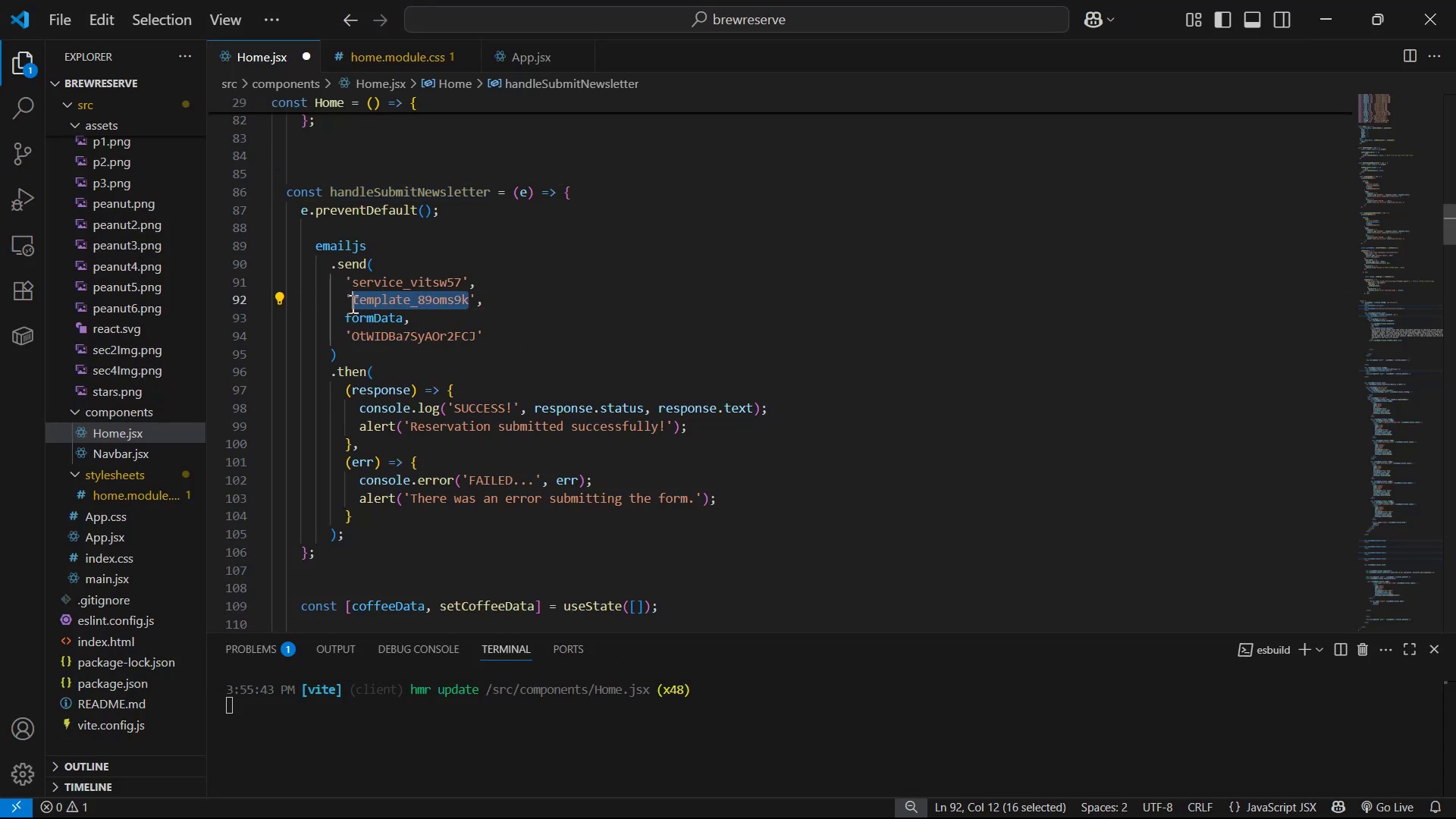 
key(Control+V)
 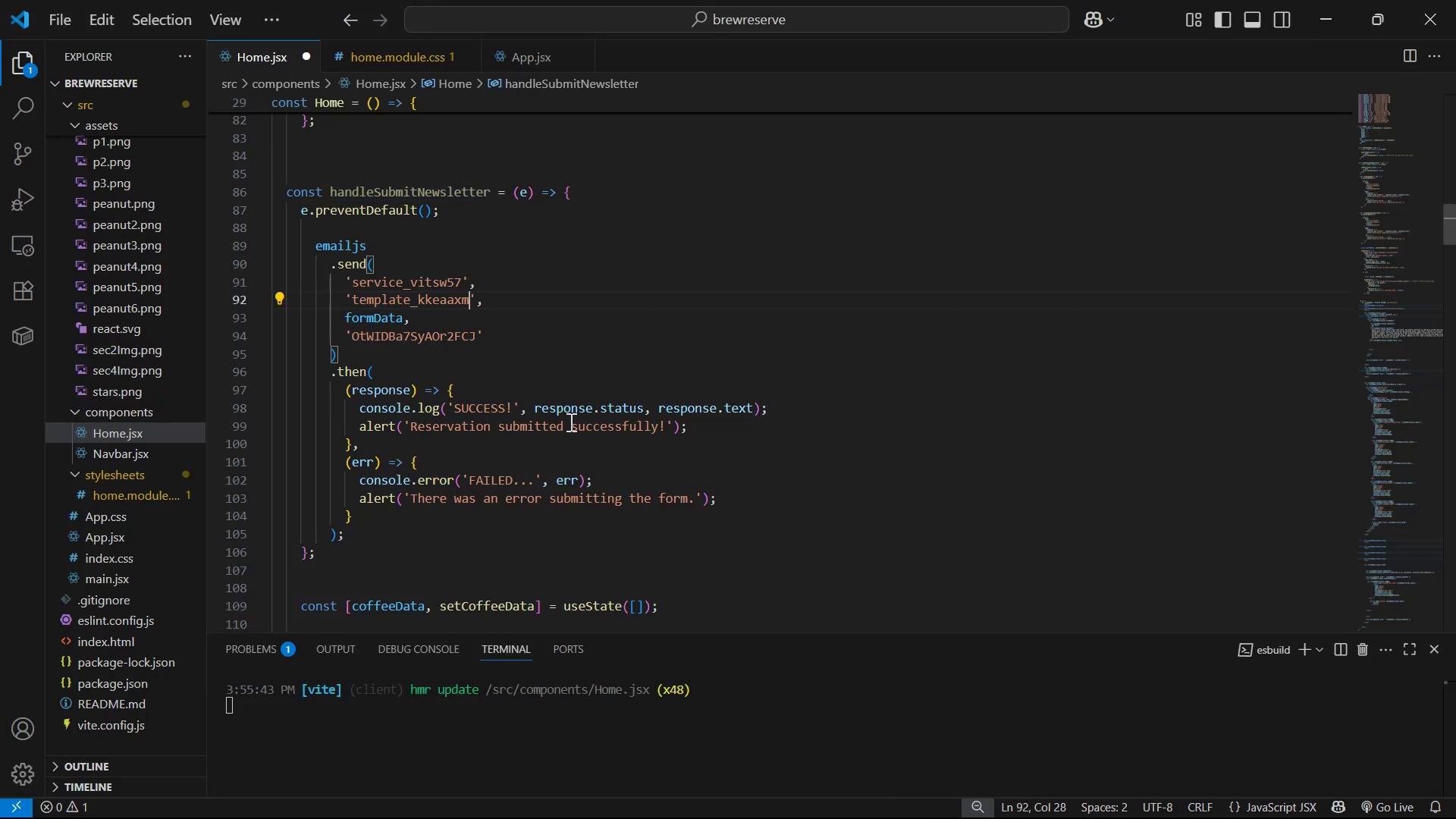 
key(Alt+AltLeft)
 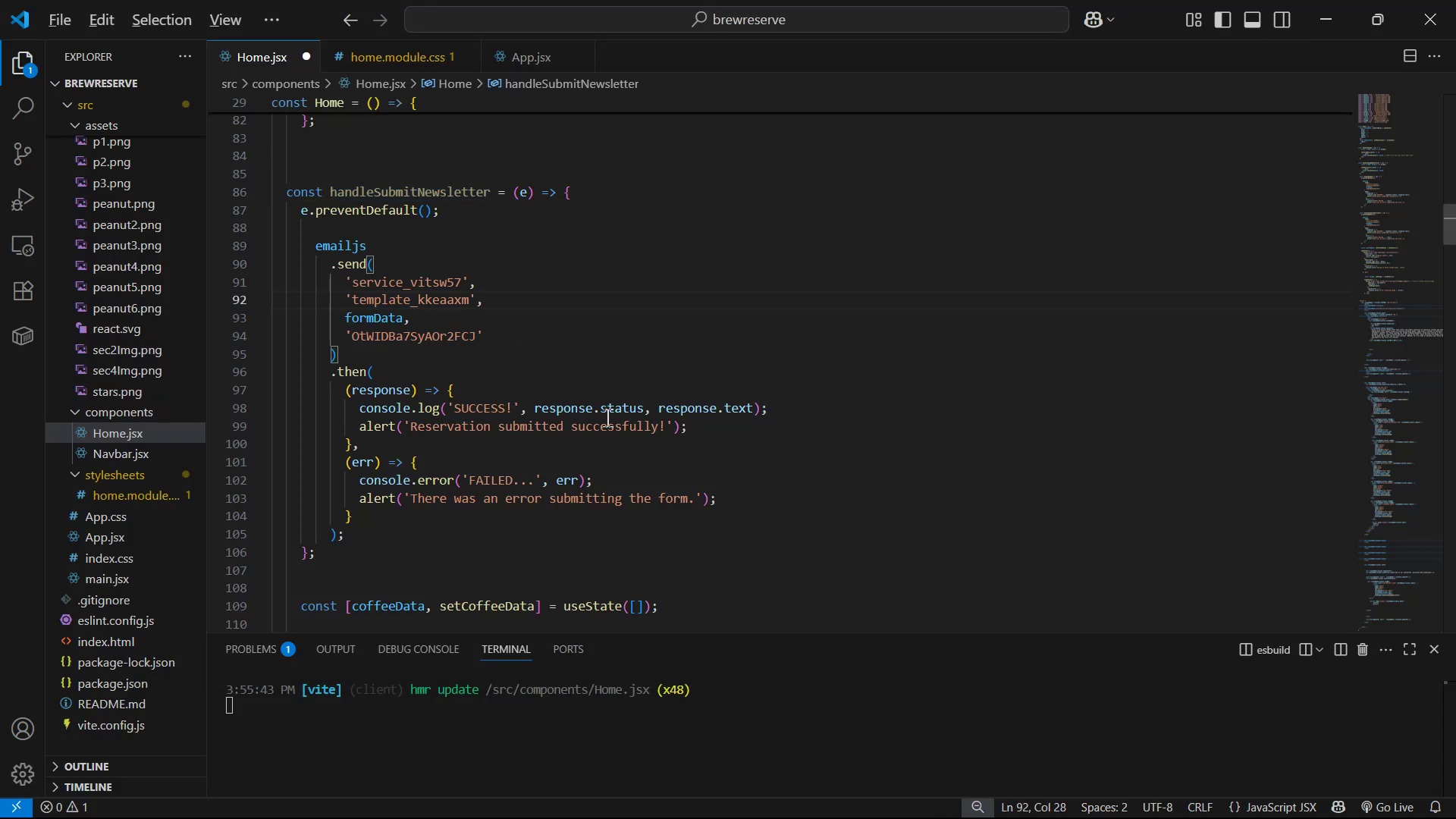 
key(Alt+Tab)
 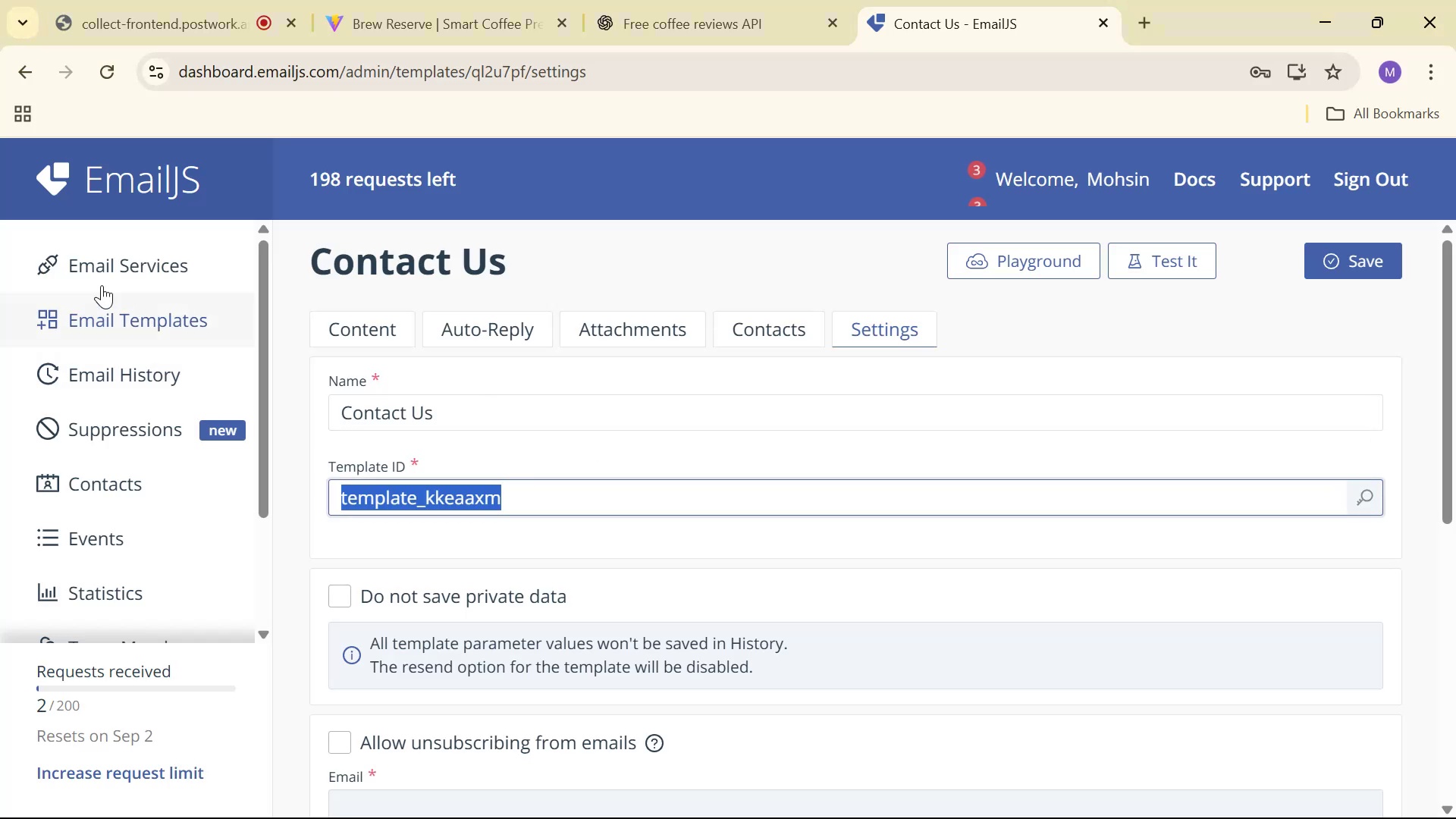 
key(Alt+AltLeft)
 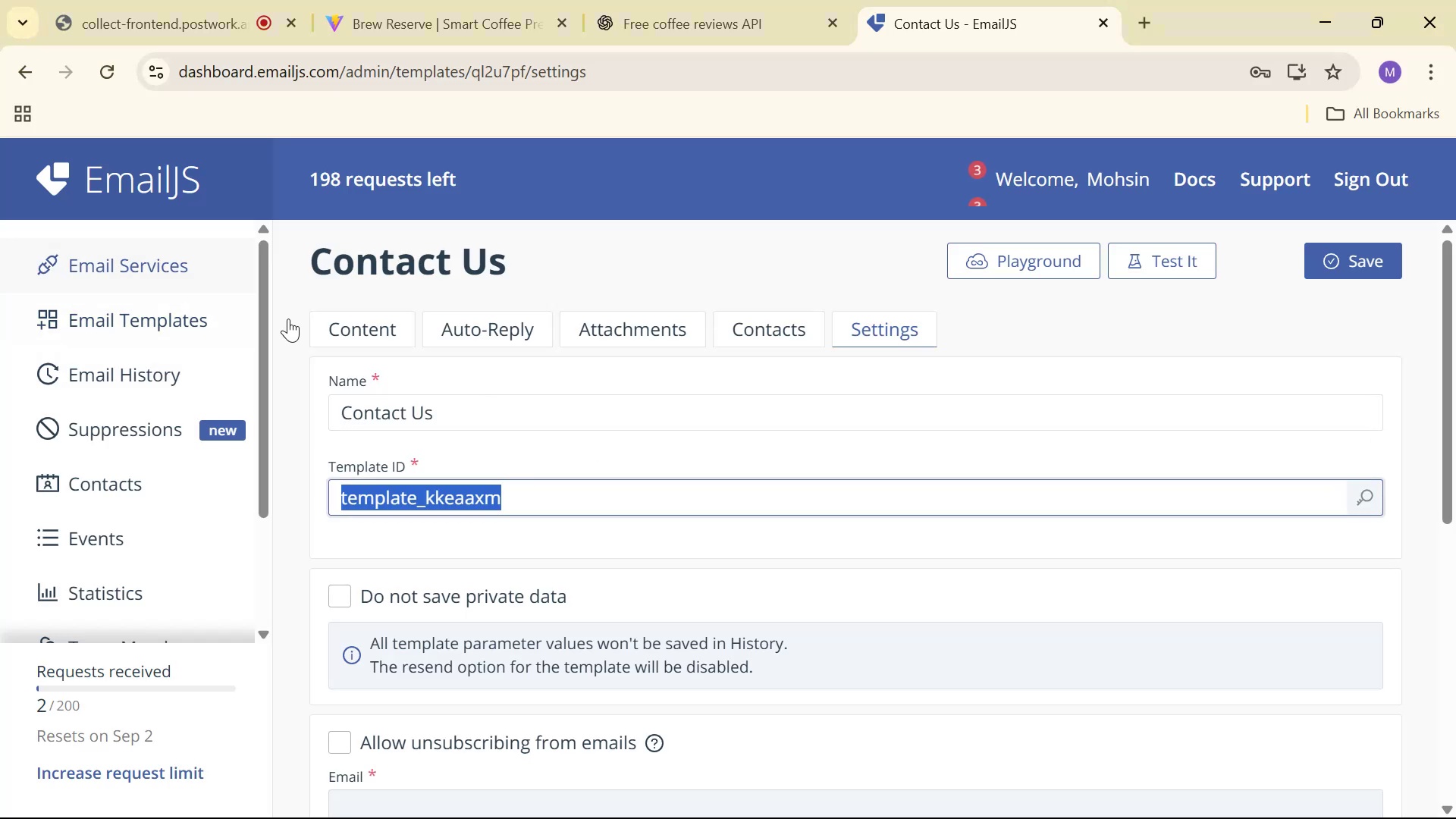 
key(Alt+Tab)
 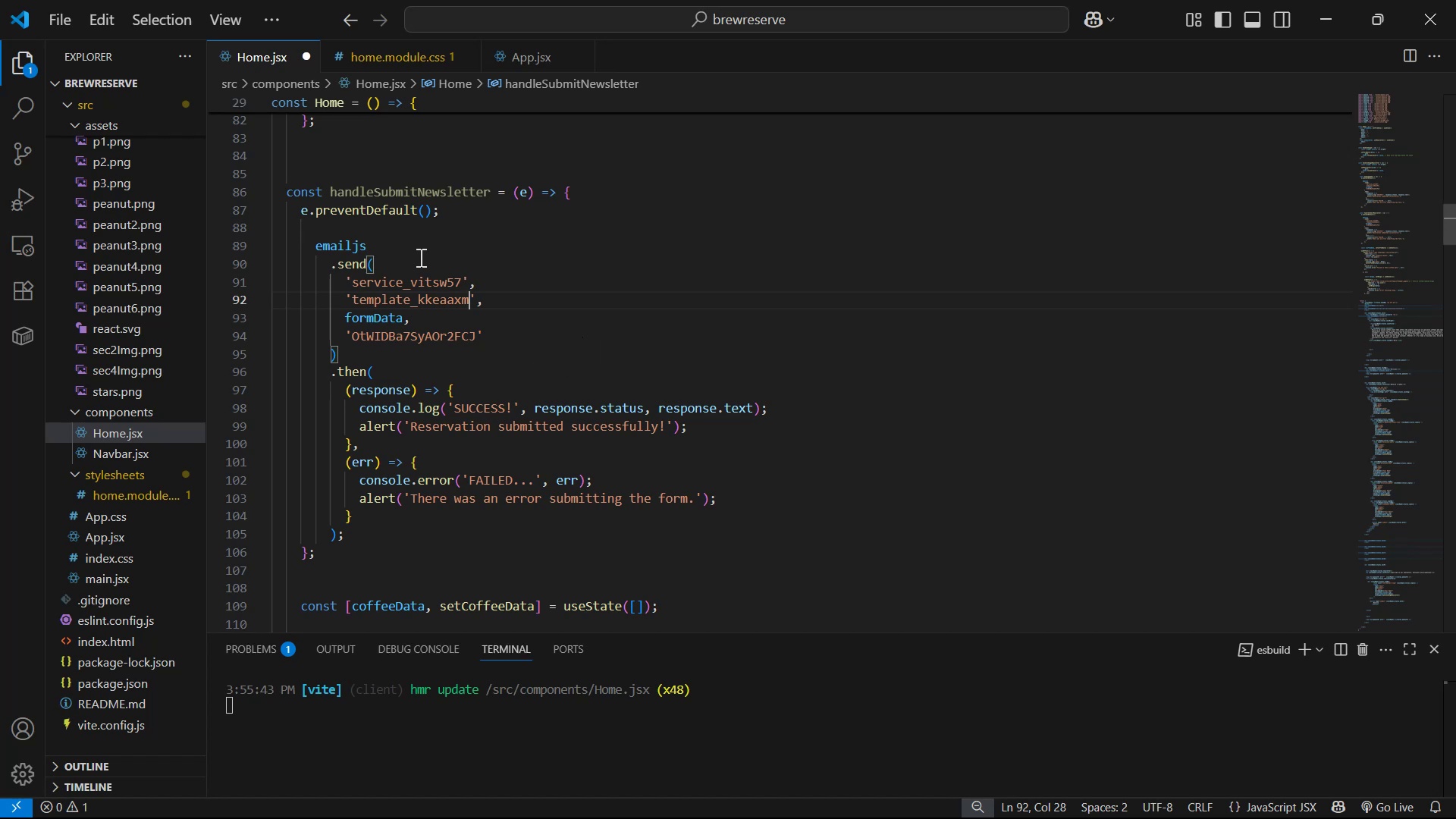 
left_click_drag(start_coordinate=[403, 318], to_coordinate=[341, 318])
 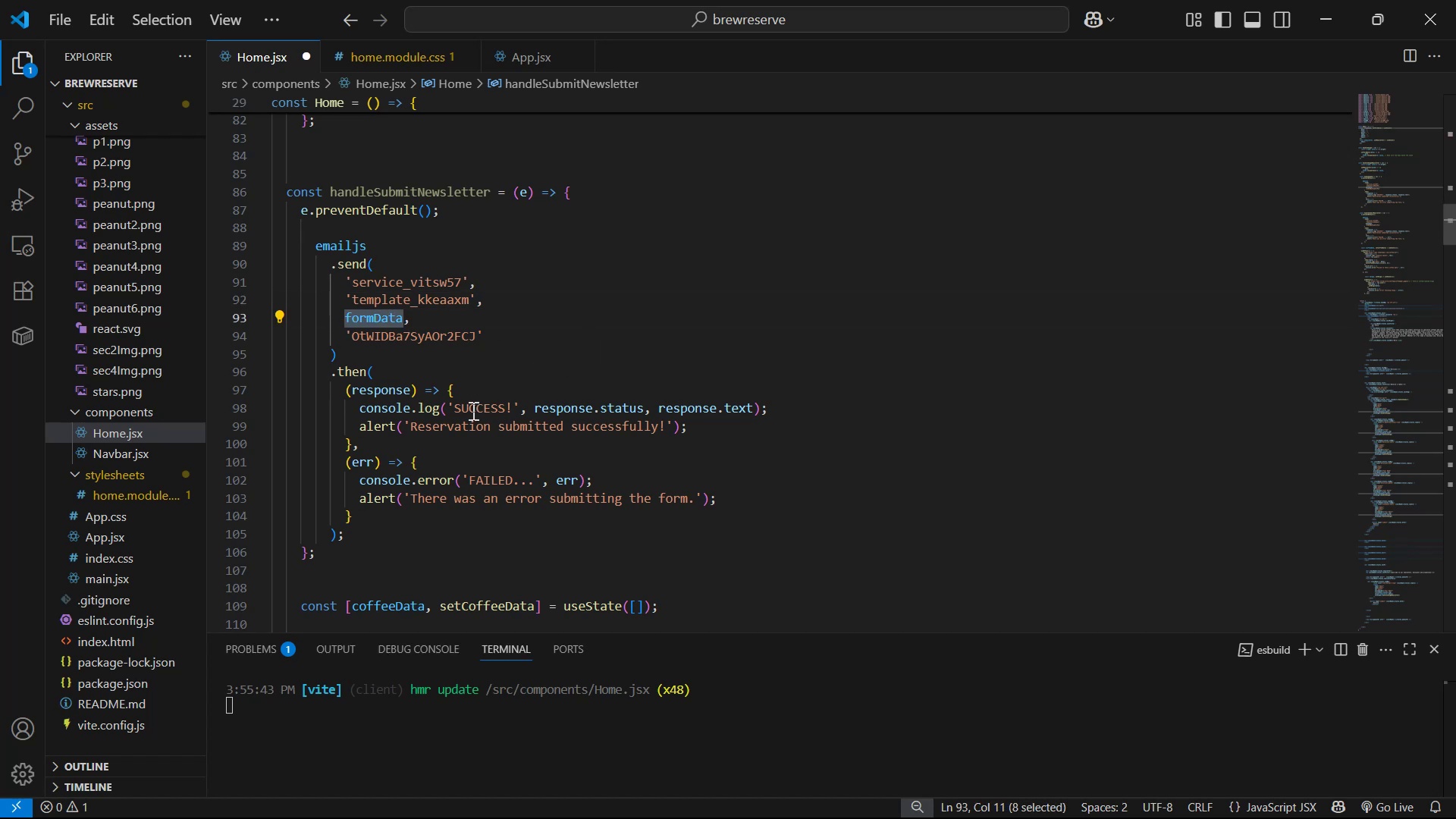 
key(Backspace)
type(ne)
 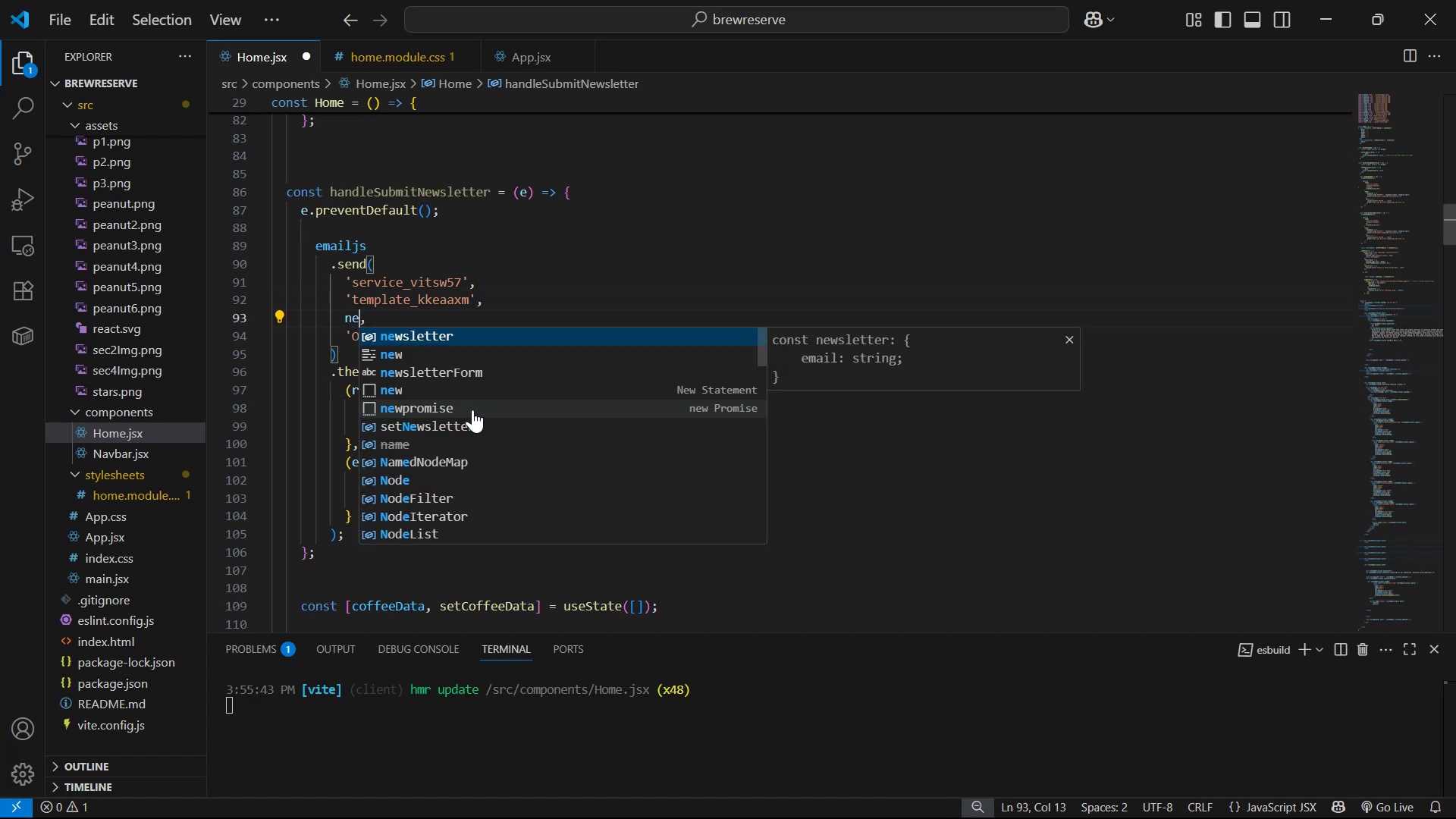 
key(Enter)
 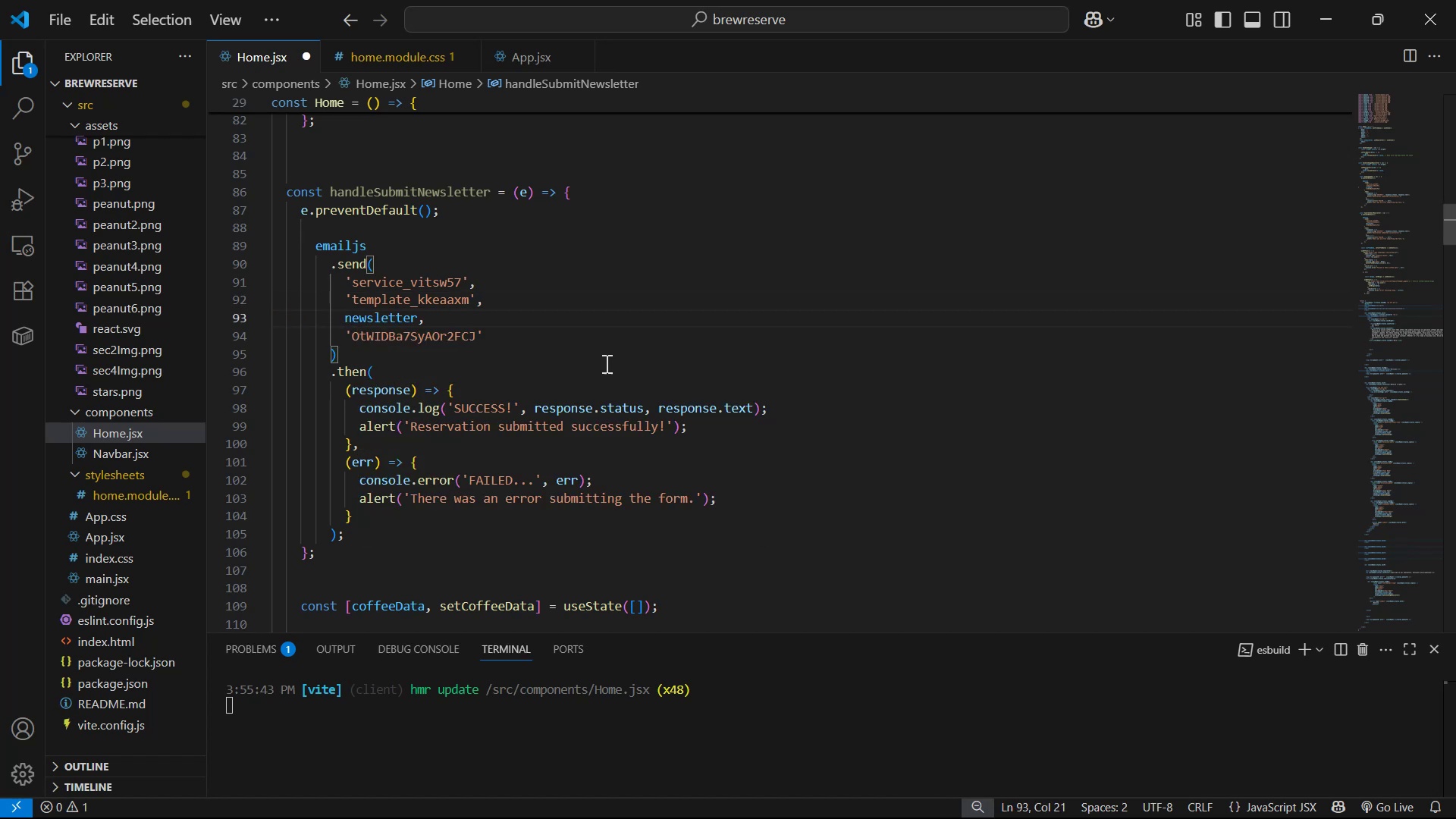 
left_click([630, 299])
 